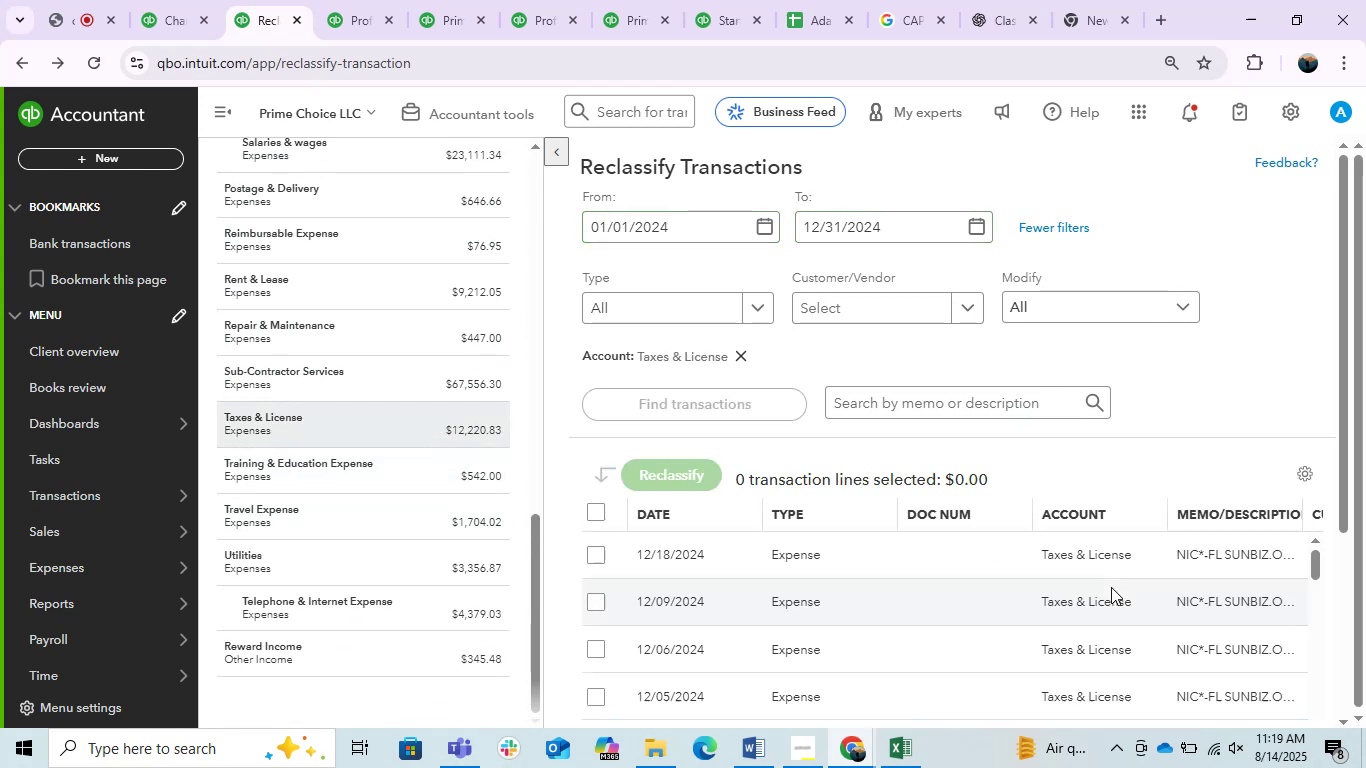 
scroll: coordinate [1047, 489], scroll_direction: down, amount: 21.0
 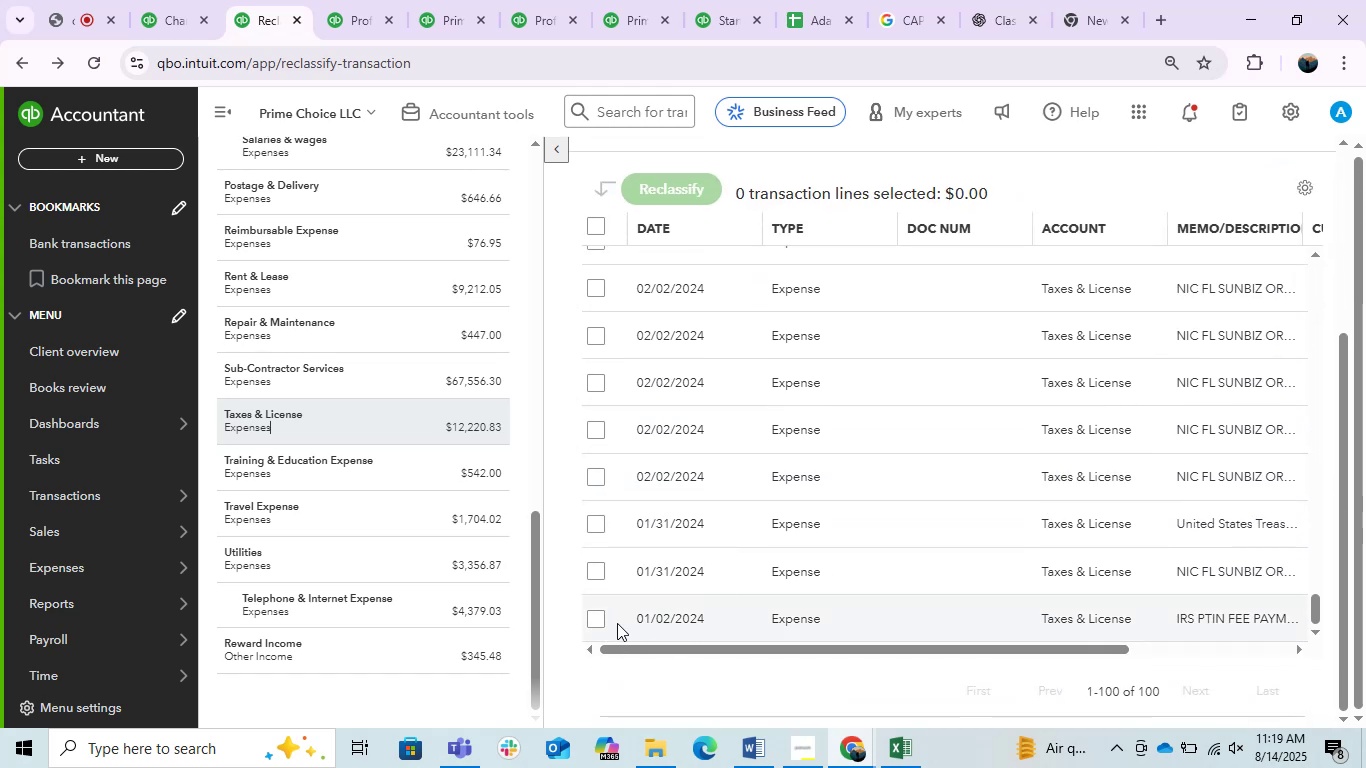 
left_click([596, 623])
 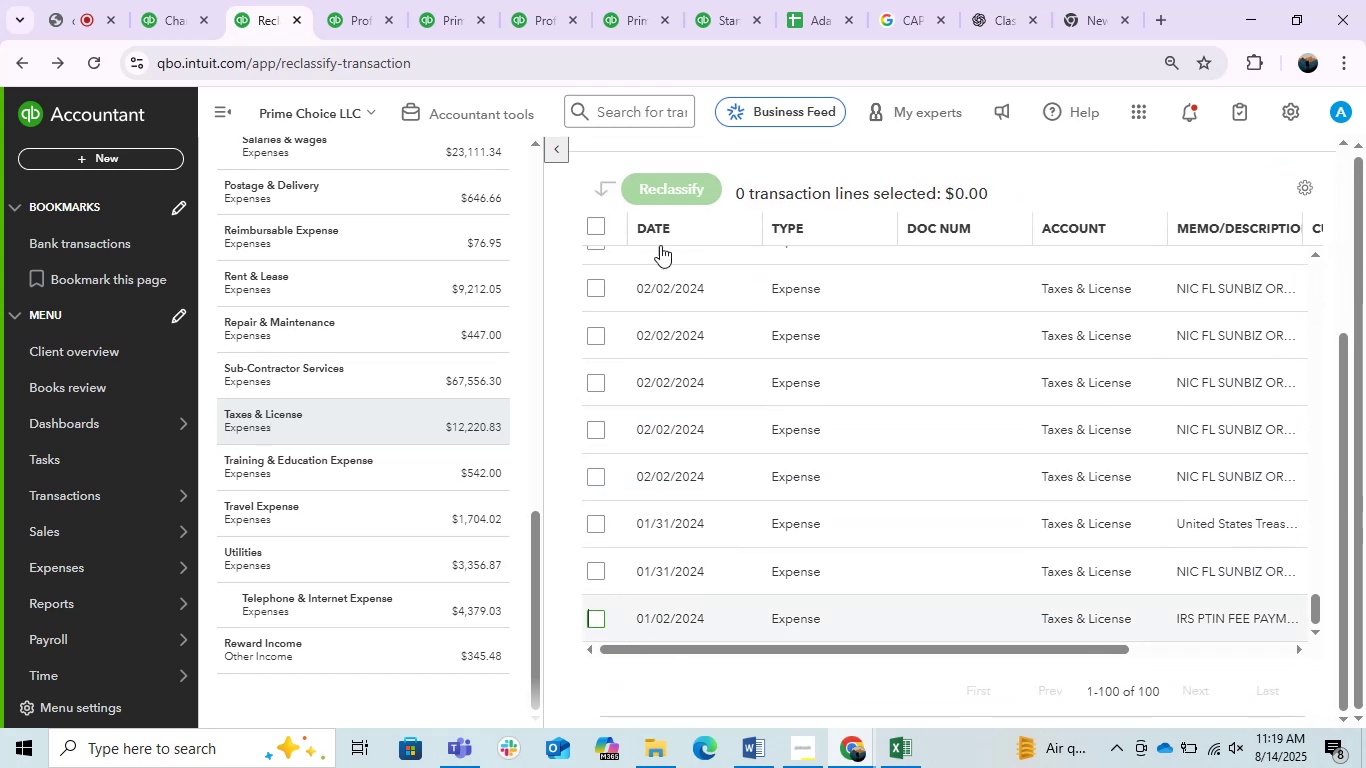 
mouse_move([671, 225])
 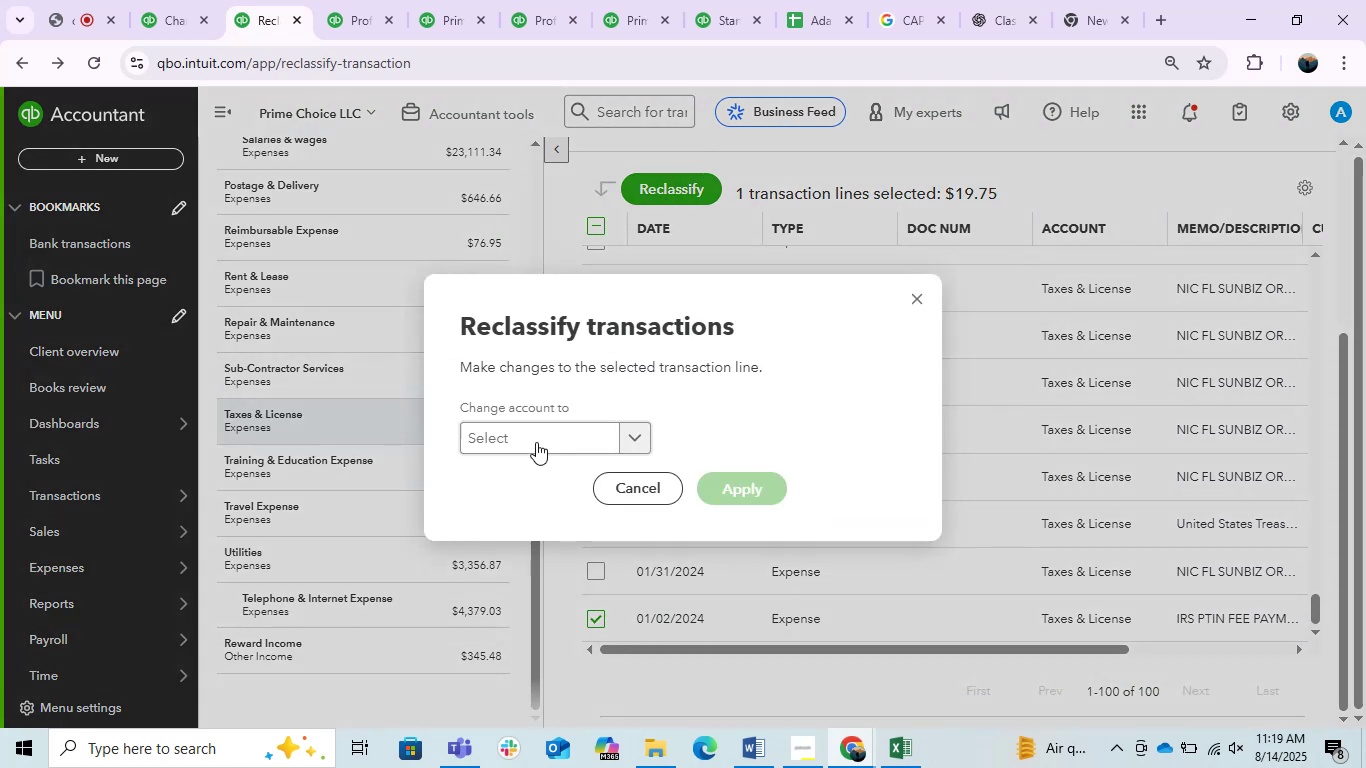 
left_click([533, 440])
 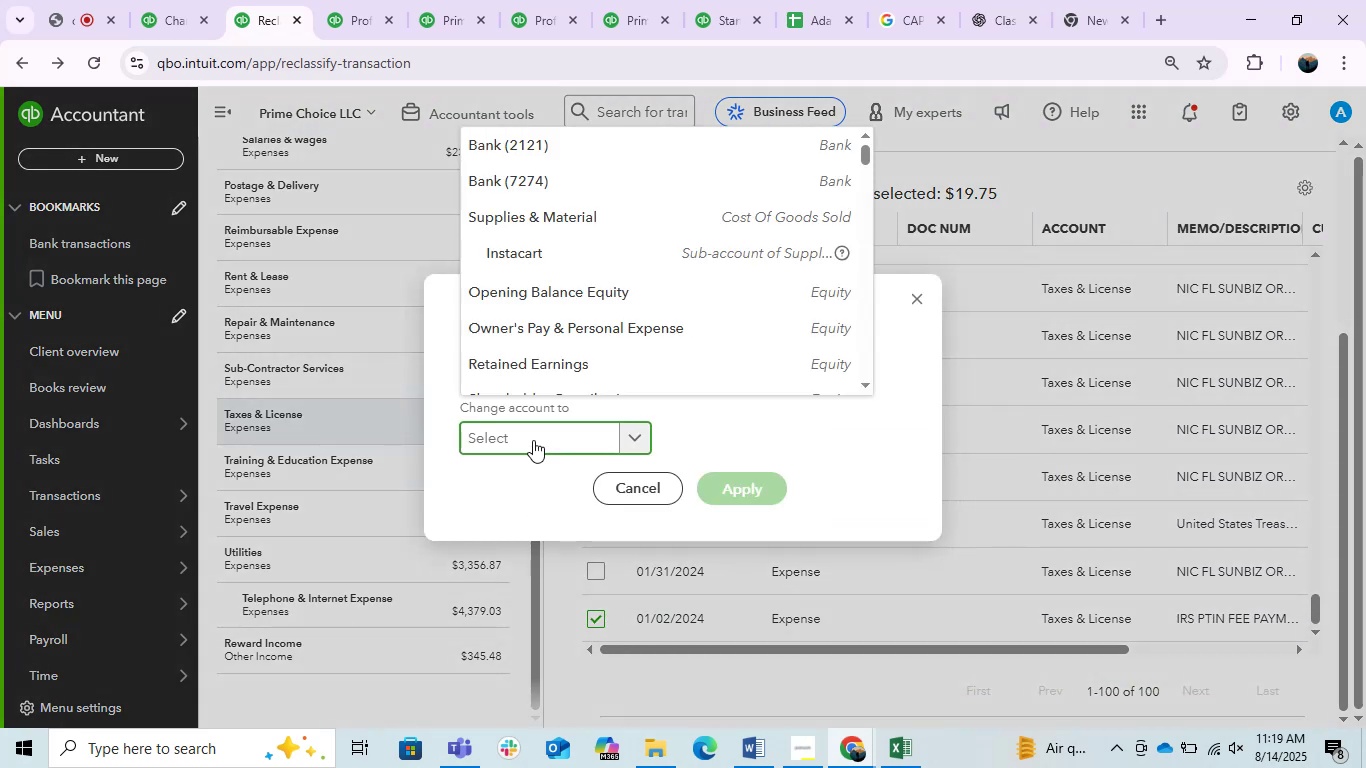 
type(leh=)
key(Backspace)
type(ga[Insert])
key(Backspace)
key(Backspace)
key(Backspace)
type(ga;)
key(Backspace)
type(l)
 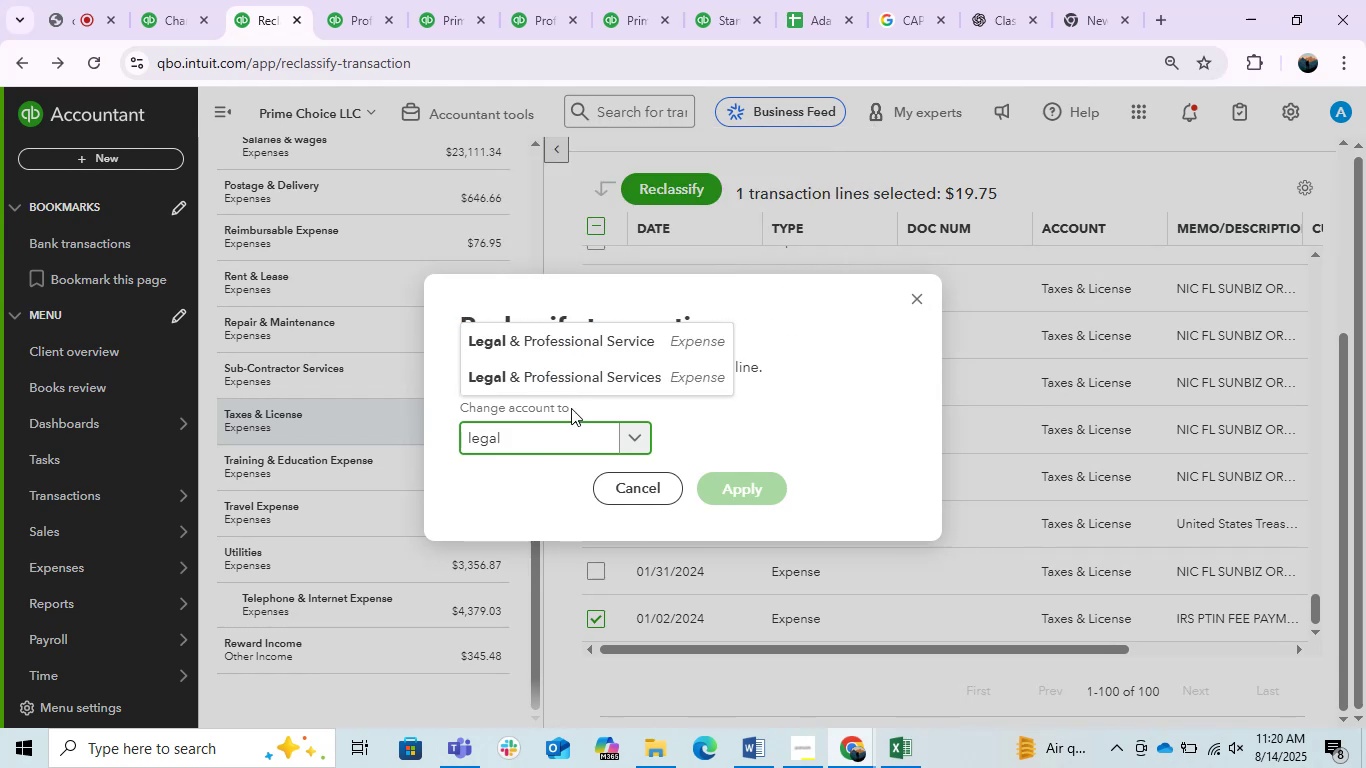 
left_click([569, 388])
 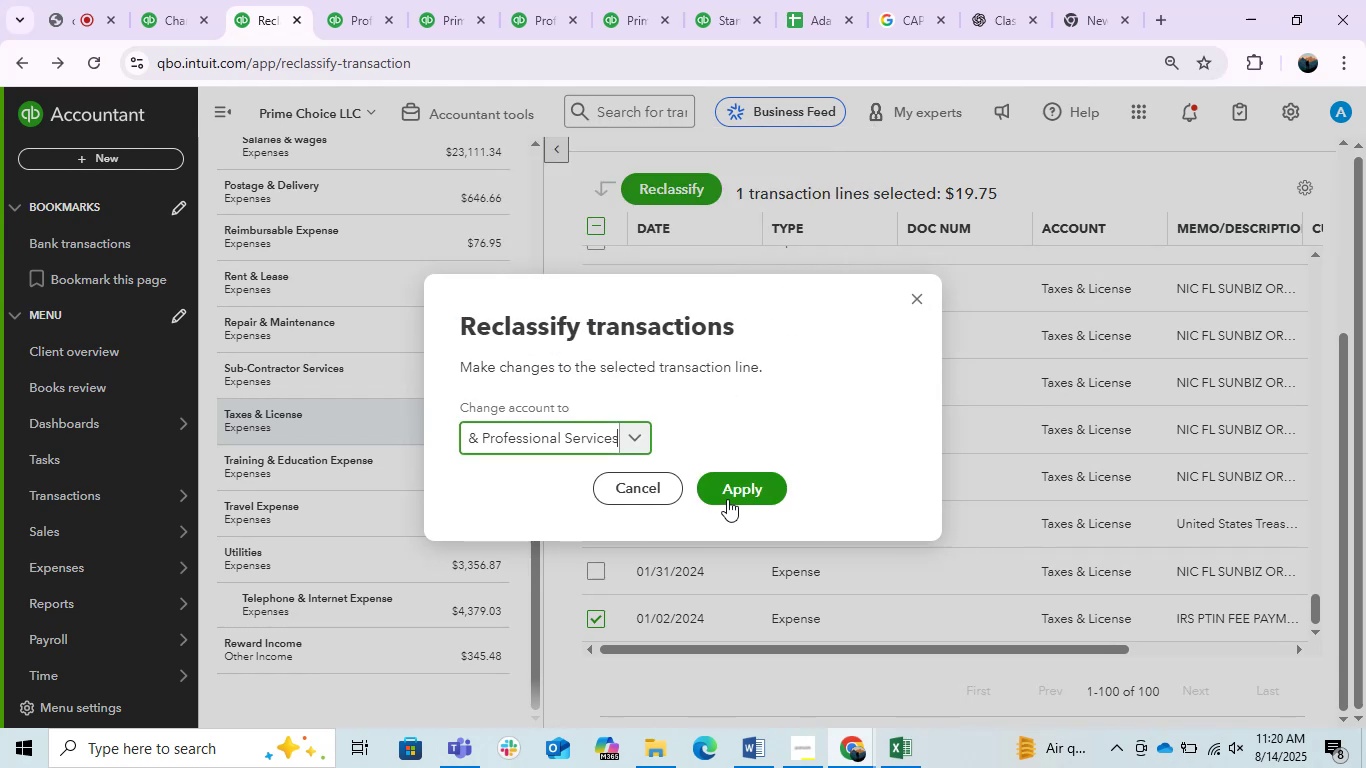 
left_click([727, 499])
 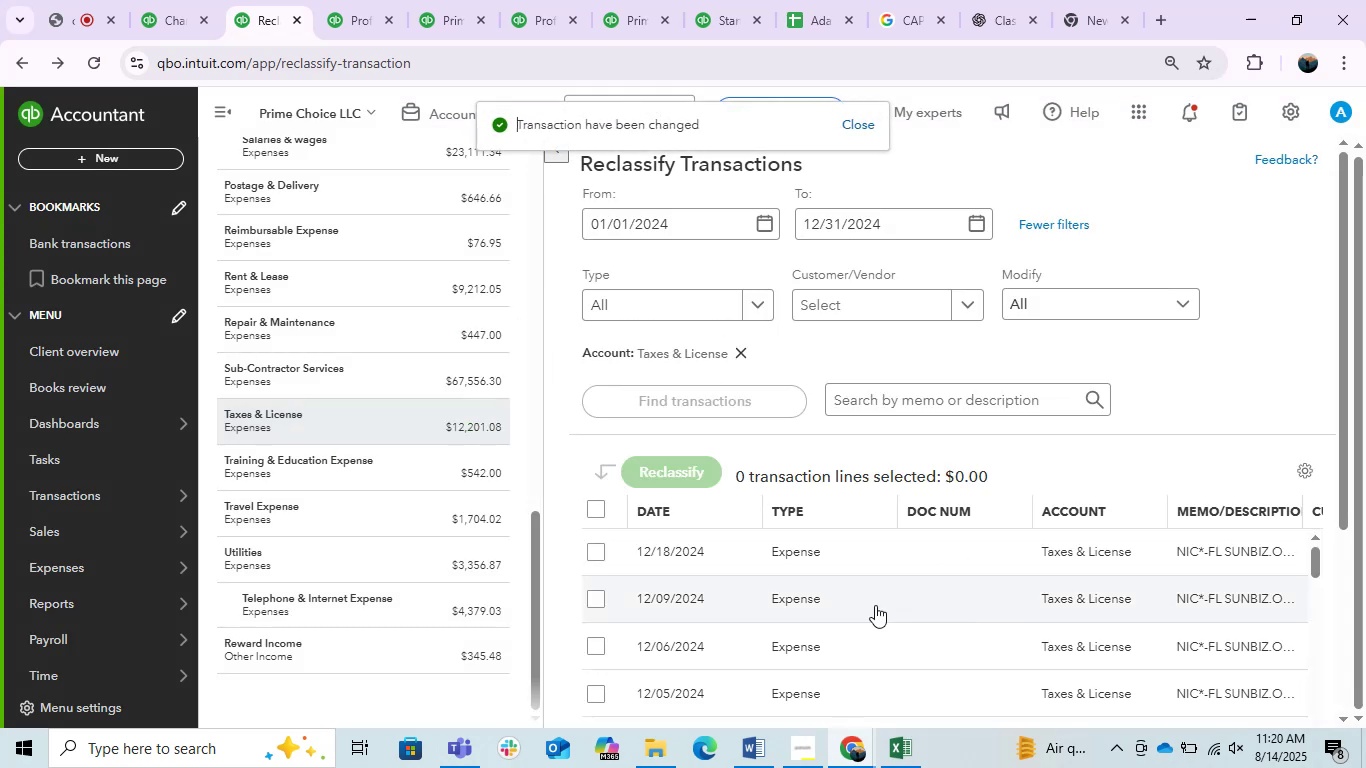 
scroll: coordinate [822, 591], scroll_direction: down, amount: 26.0
 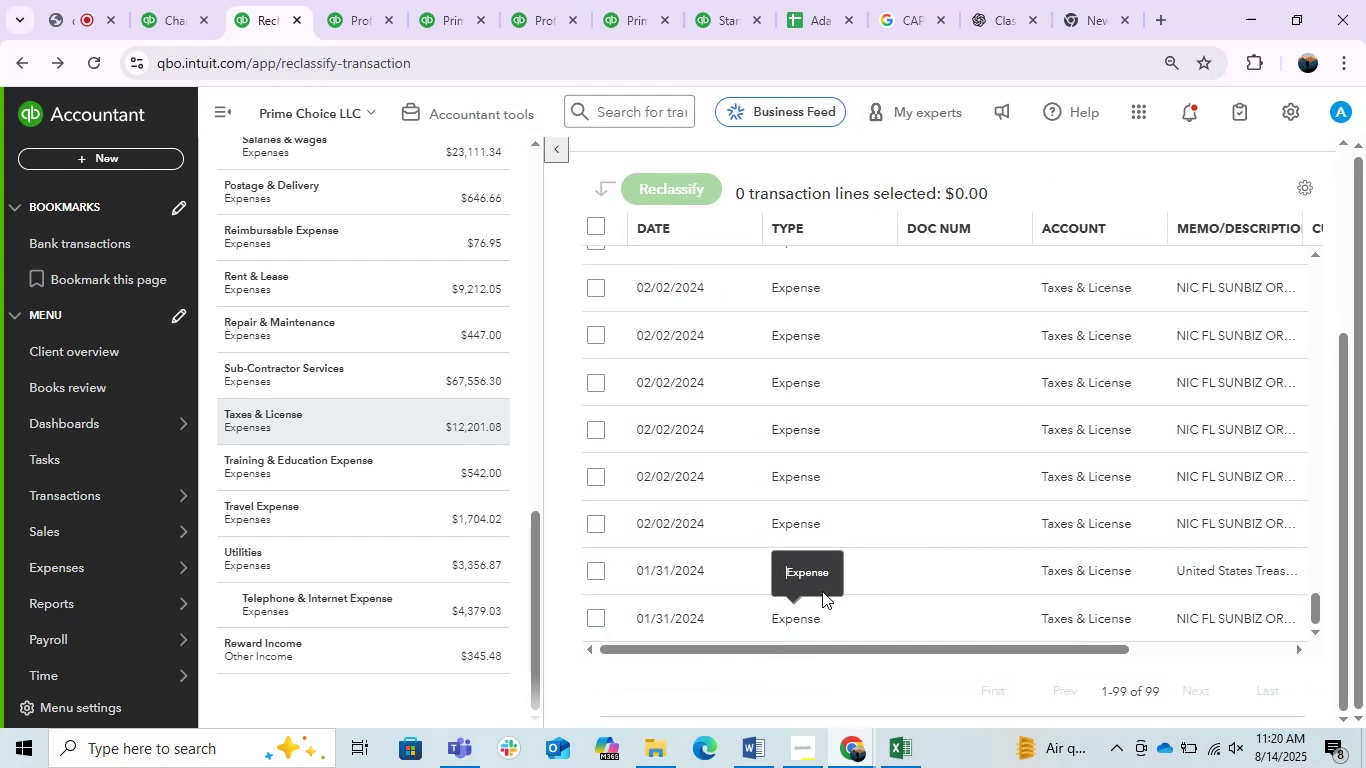 
scroll: coordinate [892, 532], scroll_direction: up, amount: 5.0
 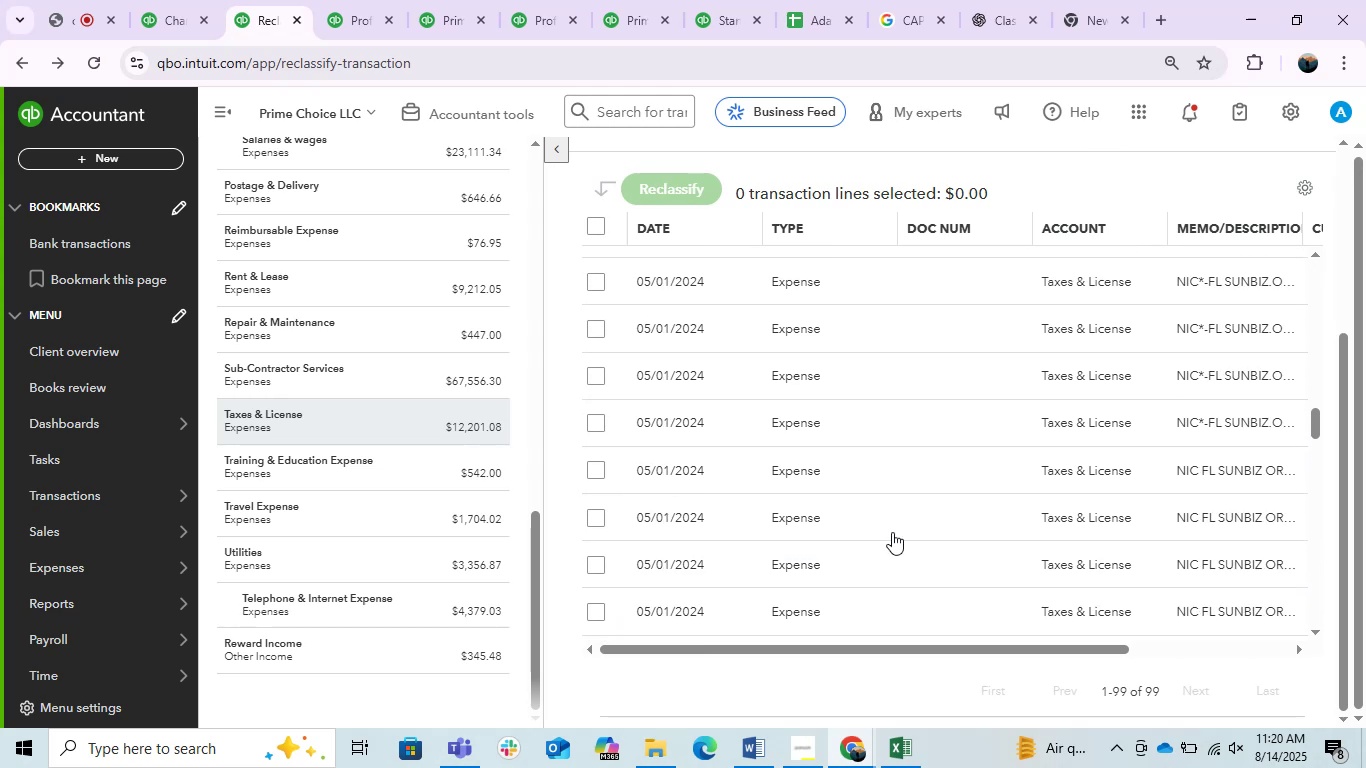 
scroll: coordinate [349, 492], scroll_direction: down, amount: 33.0
 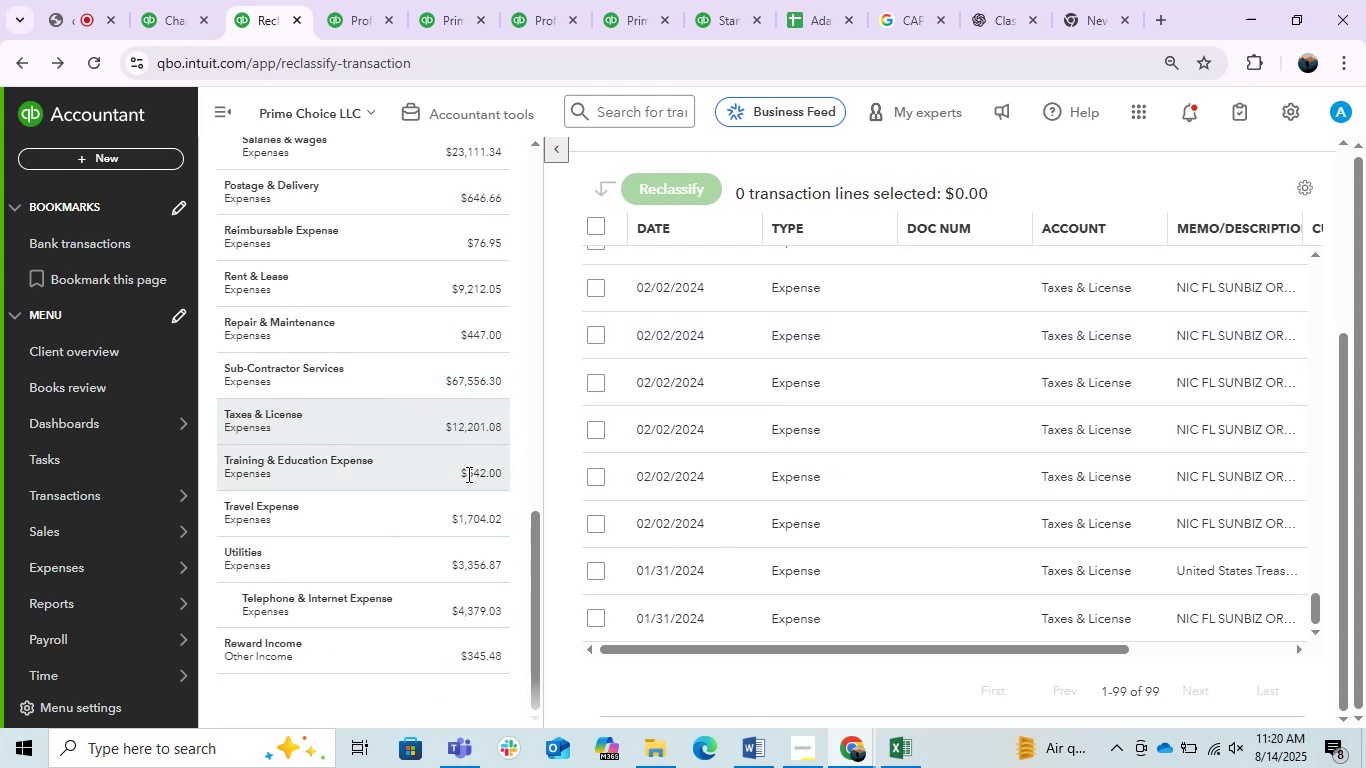 
scroll: coordinate [431, 433], scroll_direction: up, amount: 2.0
 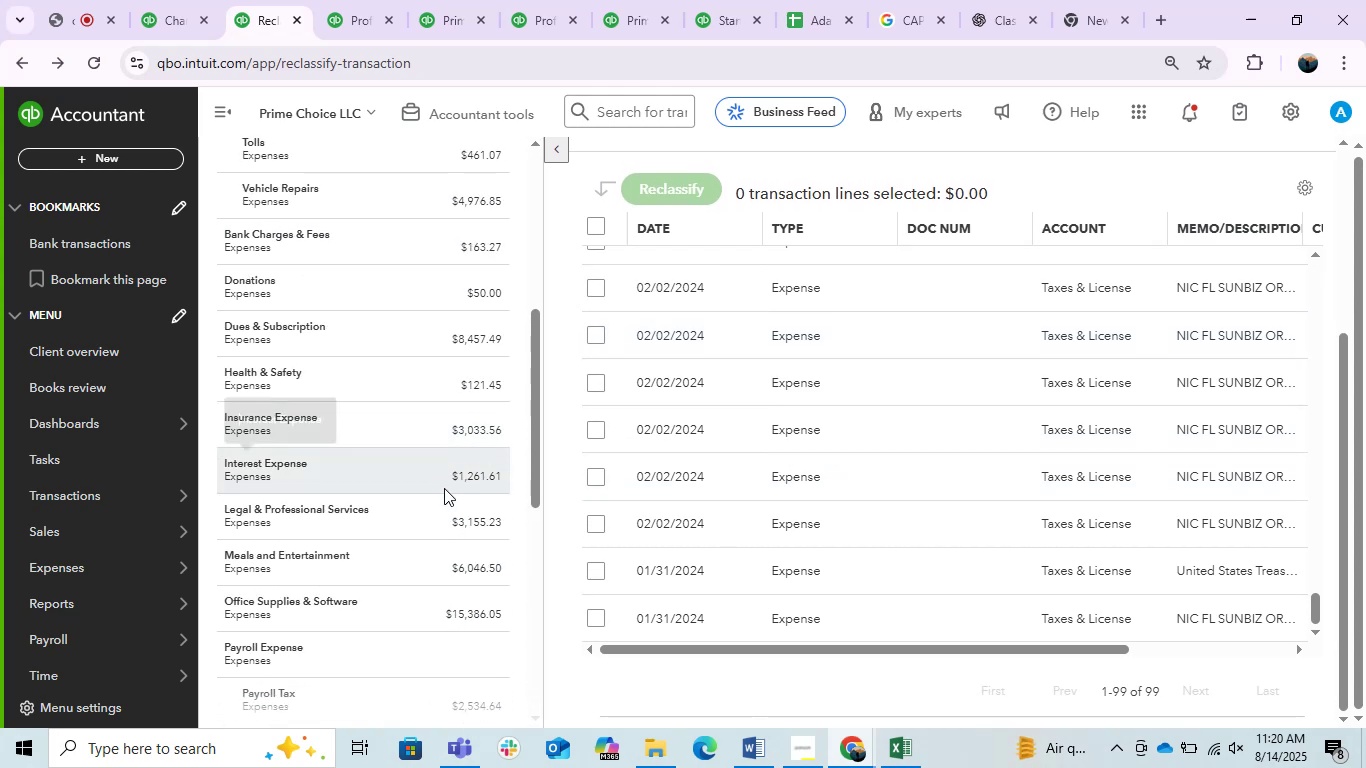 
left_click([448, 518])
 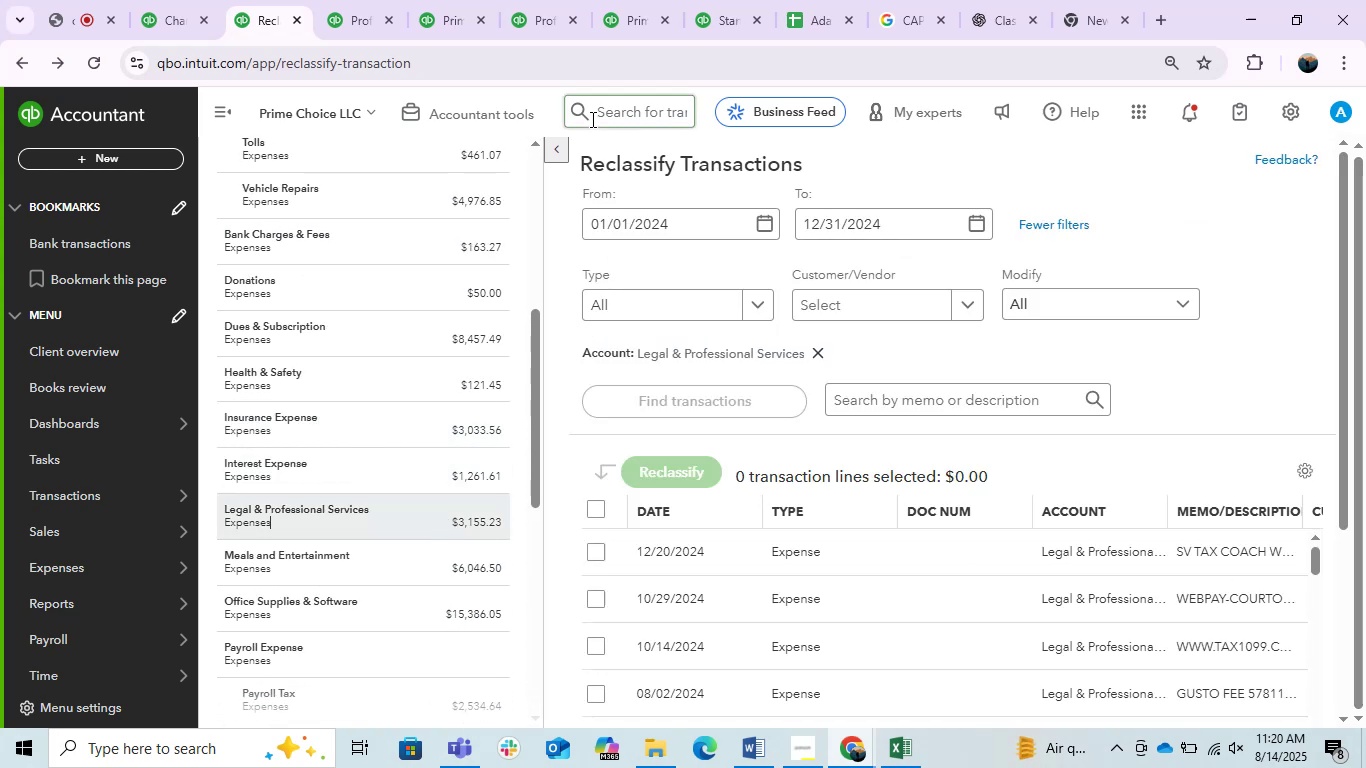 
left_click([567, 161])
 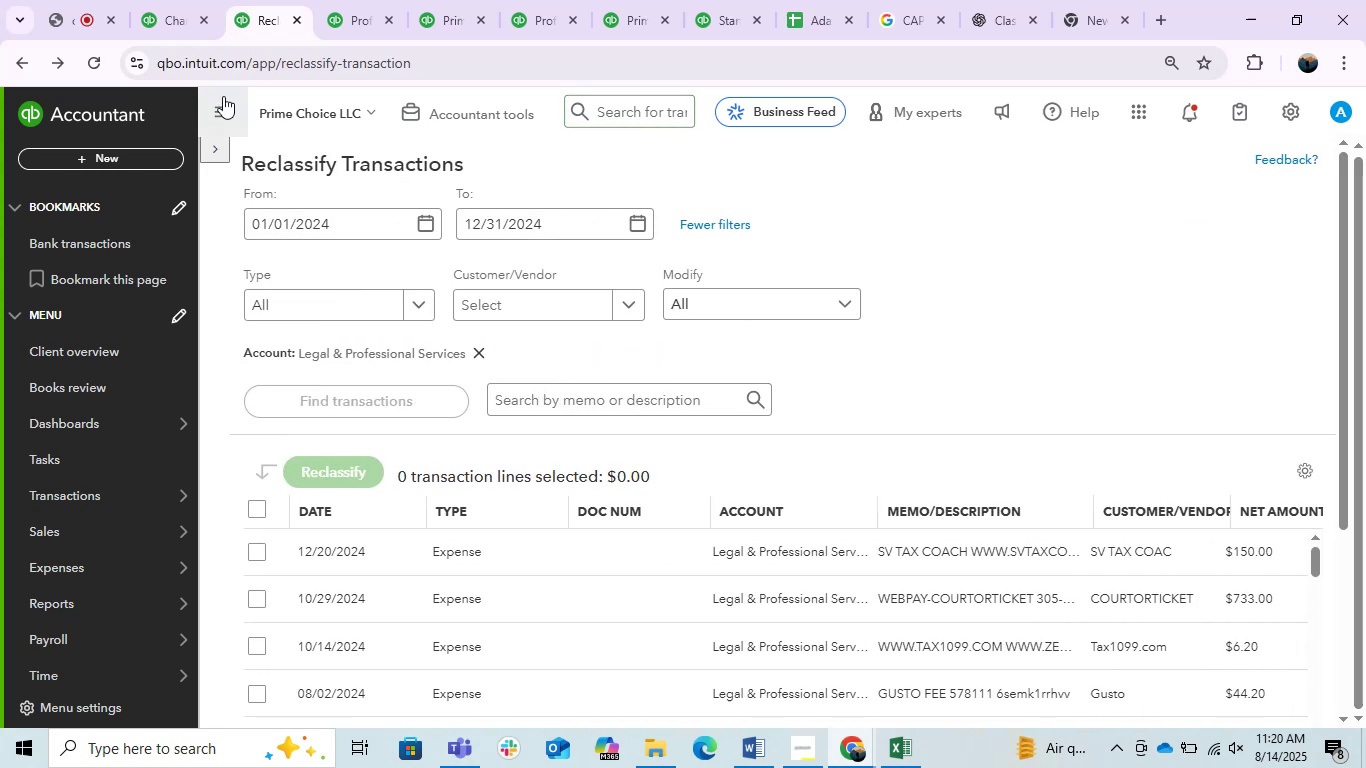 
left_click([223, 96])
 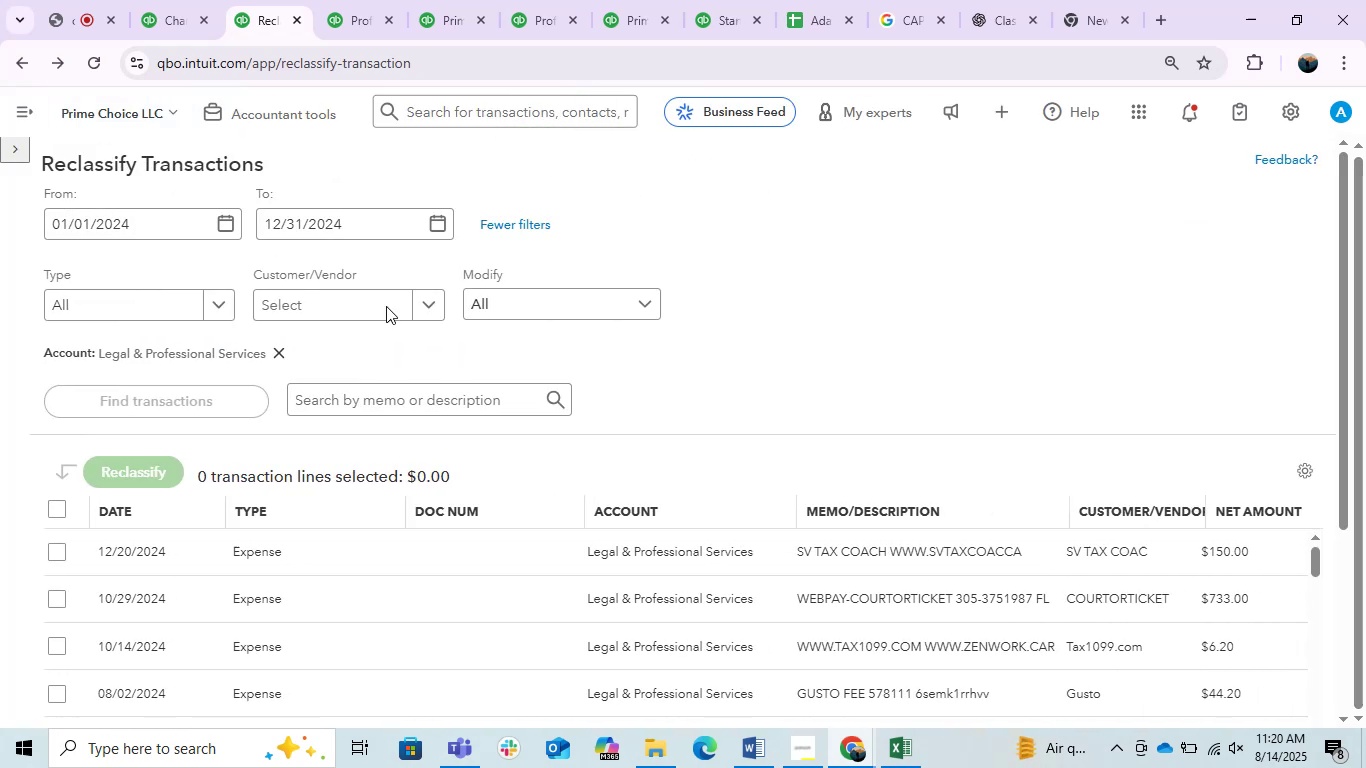 
scroll: coordinate [738, 348], scroll_direction: down, amount: 2.0
 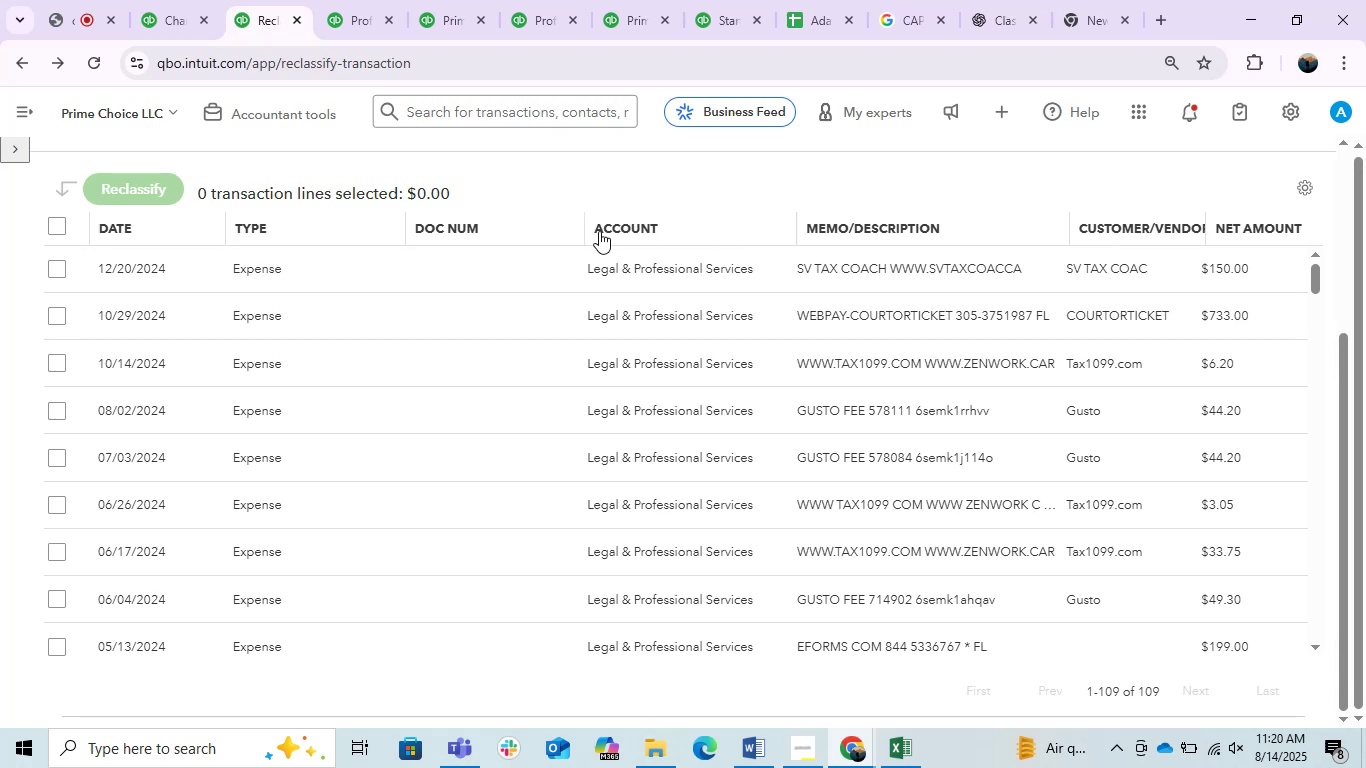 
left_click_drag(start_coordinate=[584, 231], to_coordinate=[465, 237])
 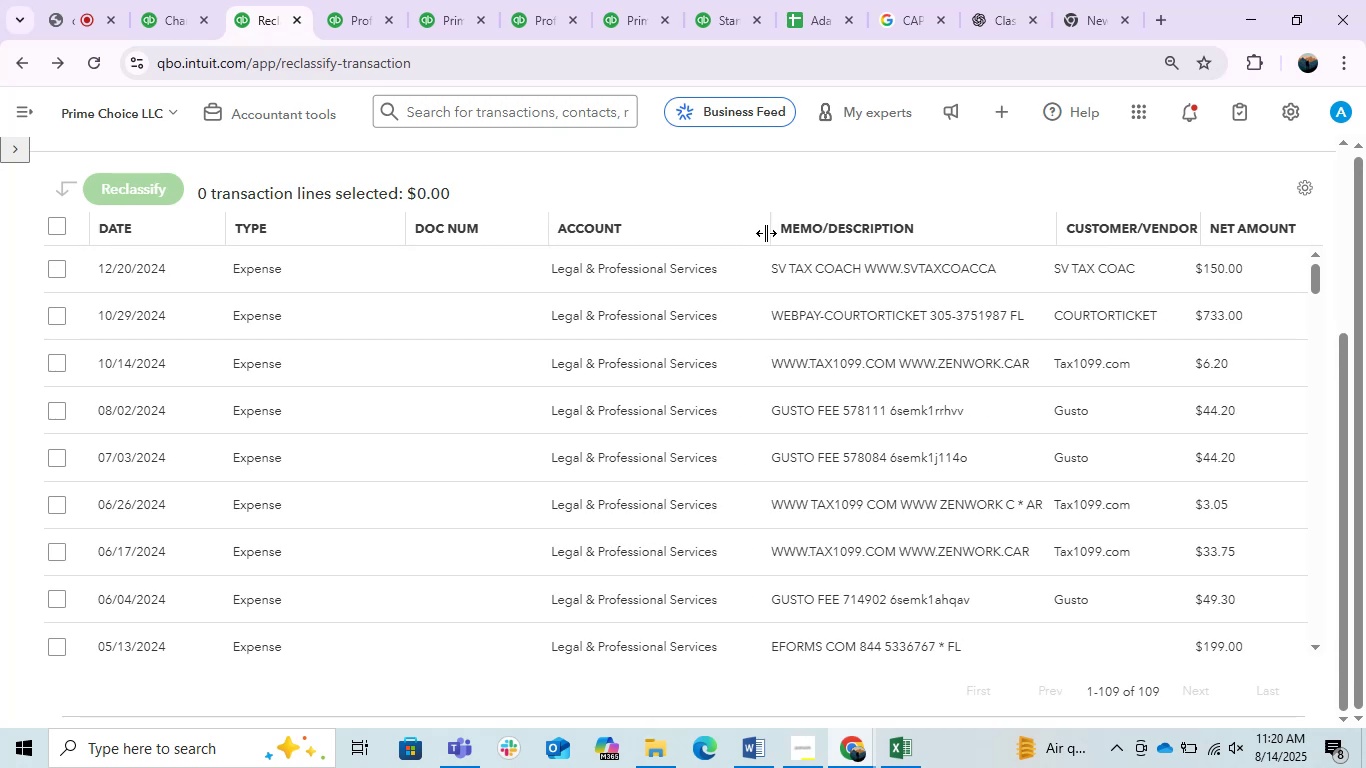 
left_click_drag(start_coordinate=[766, 233], to_coordinate=[666, 241])
 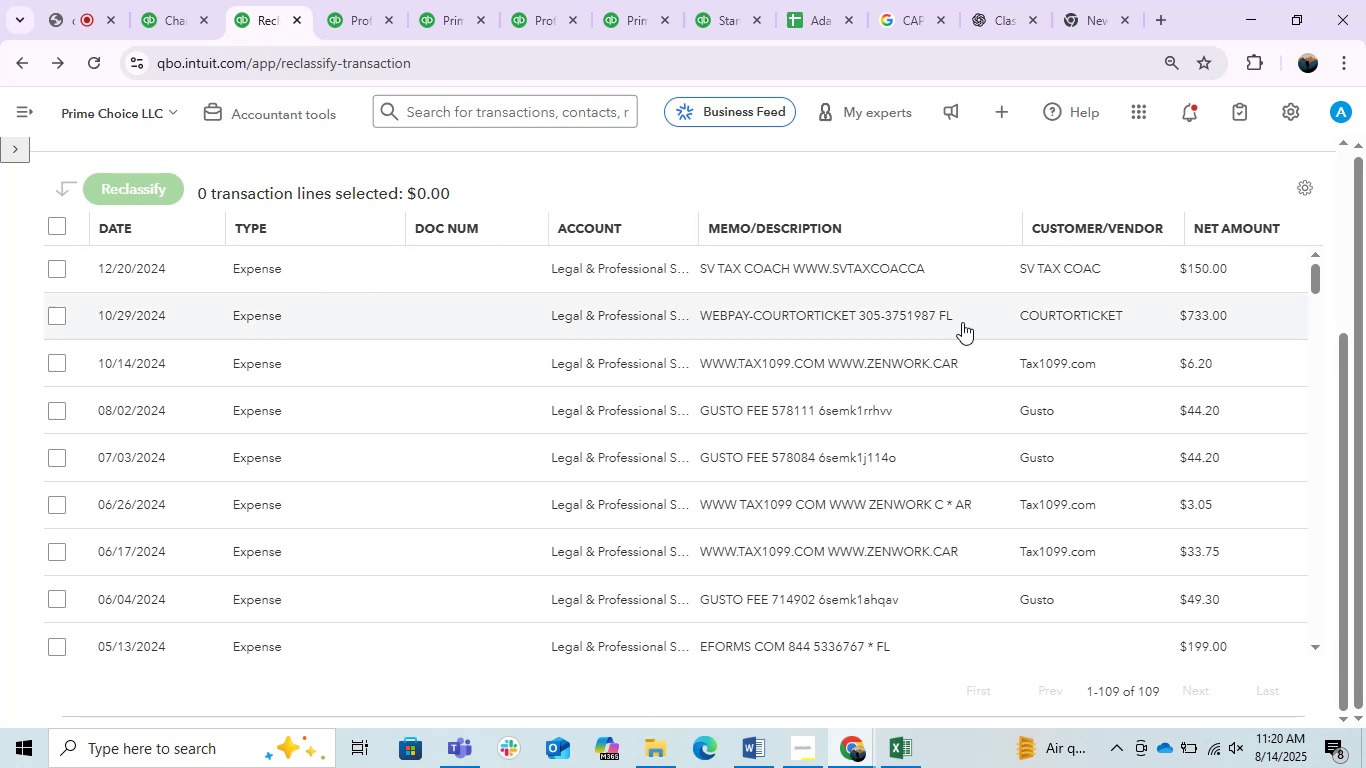 
scroll: coordinate [972, 528], scroll_direction: down, amount: 13.0
 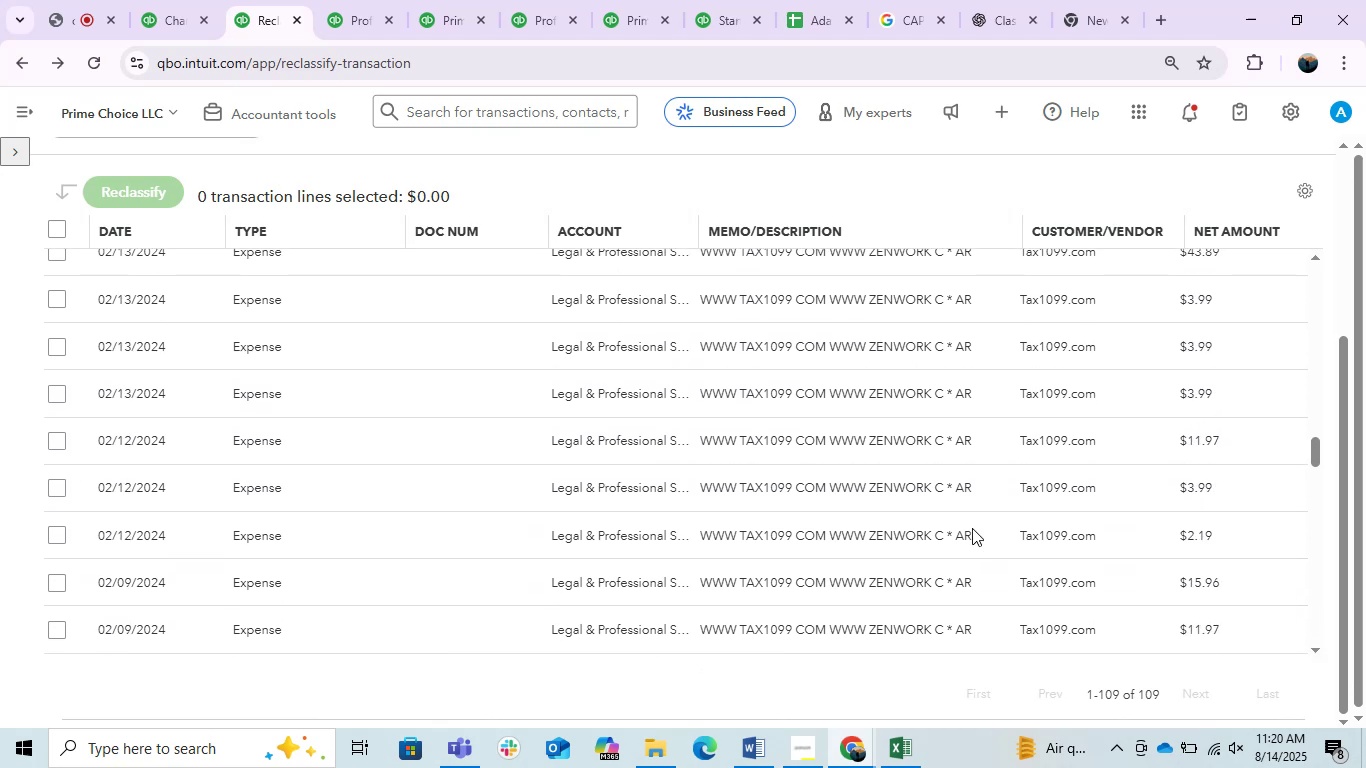 
scroll: coordinate [964, 454], scroll_direction: up, amount: 12.0
 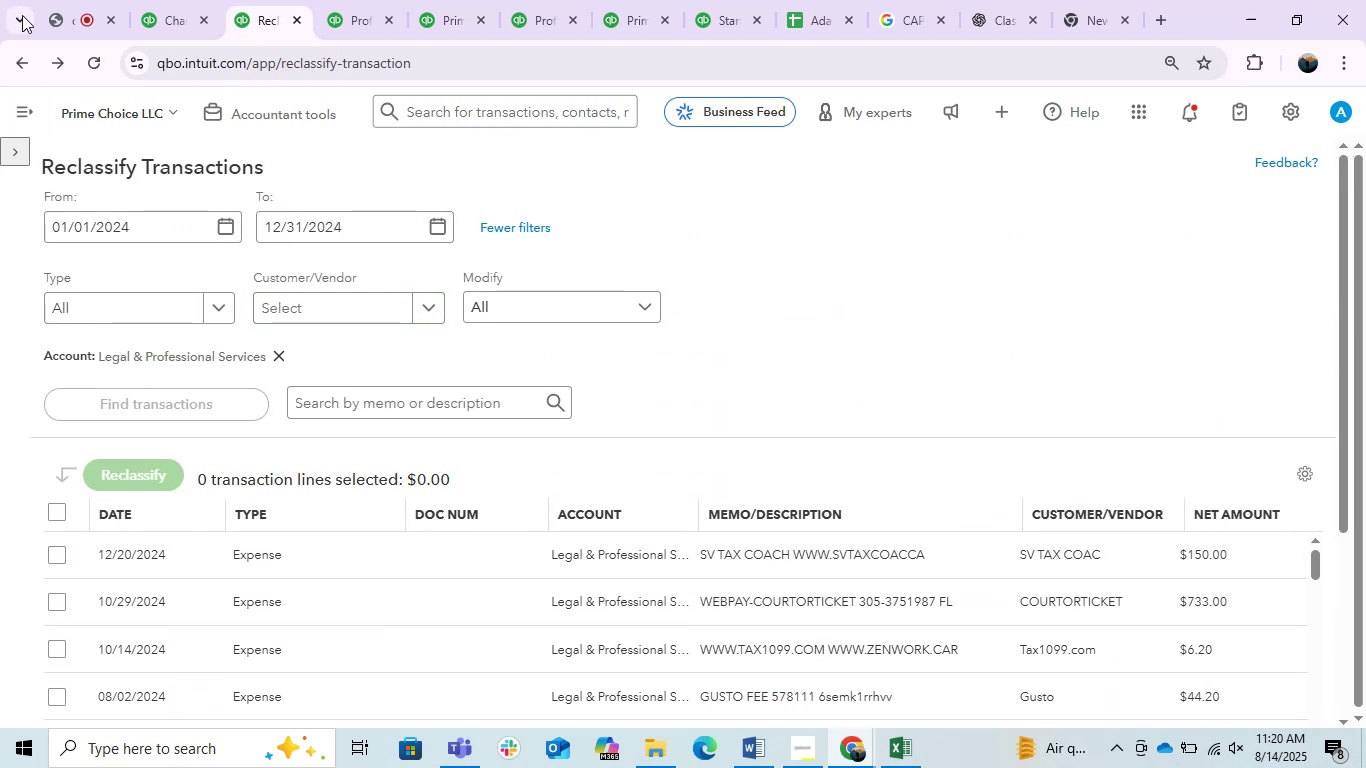 
left_click([11, 150])
 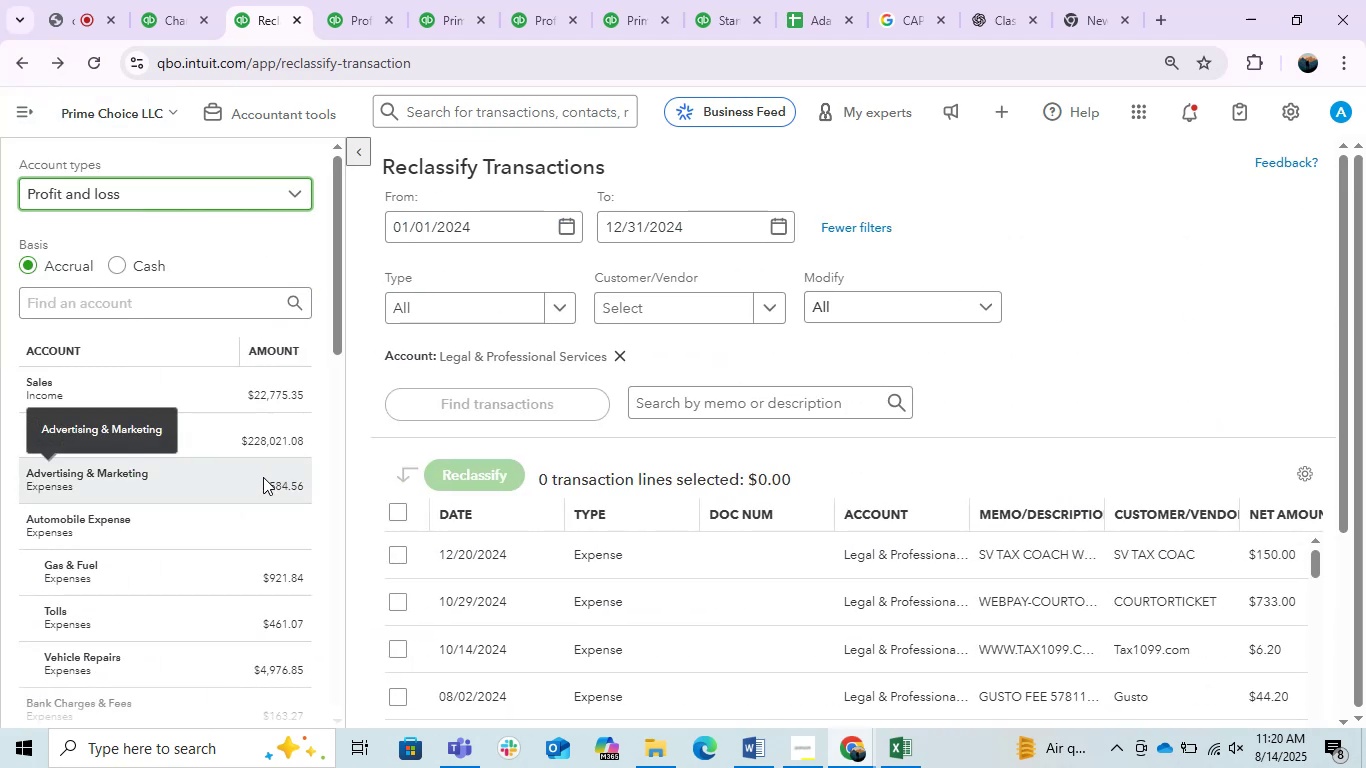 
left_click([280, 473])
 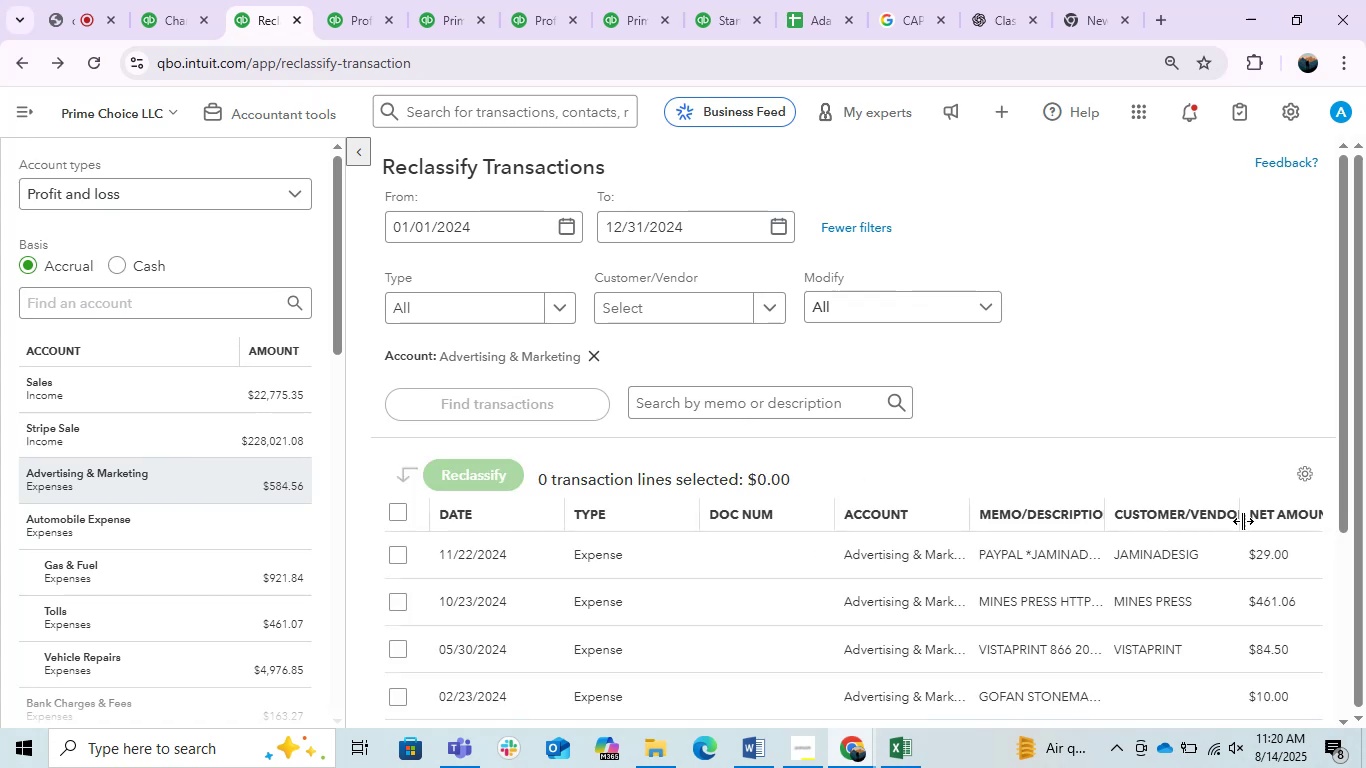 
scroll: coordinate [862, 438], scroll_direction: down, amount: 6.0
 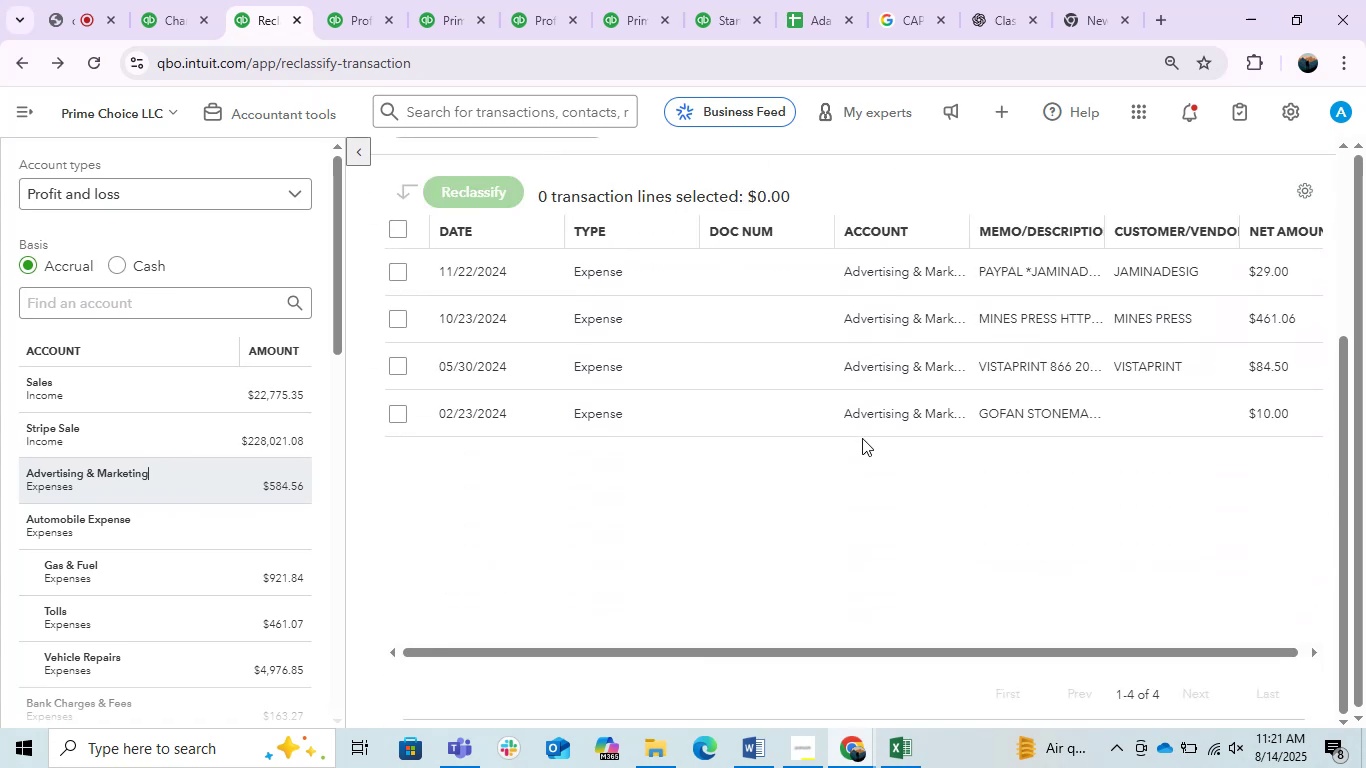 
scroll: coordinate [862, 438], scroll_direction: up, amount: 2.0
 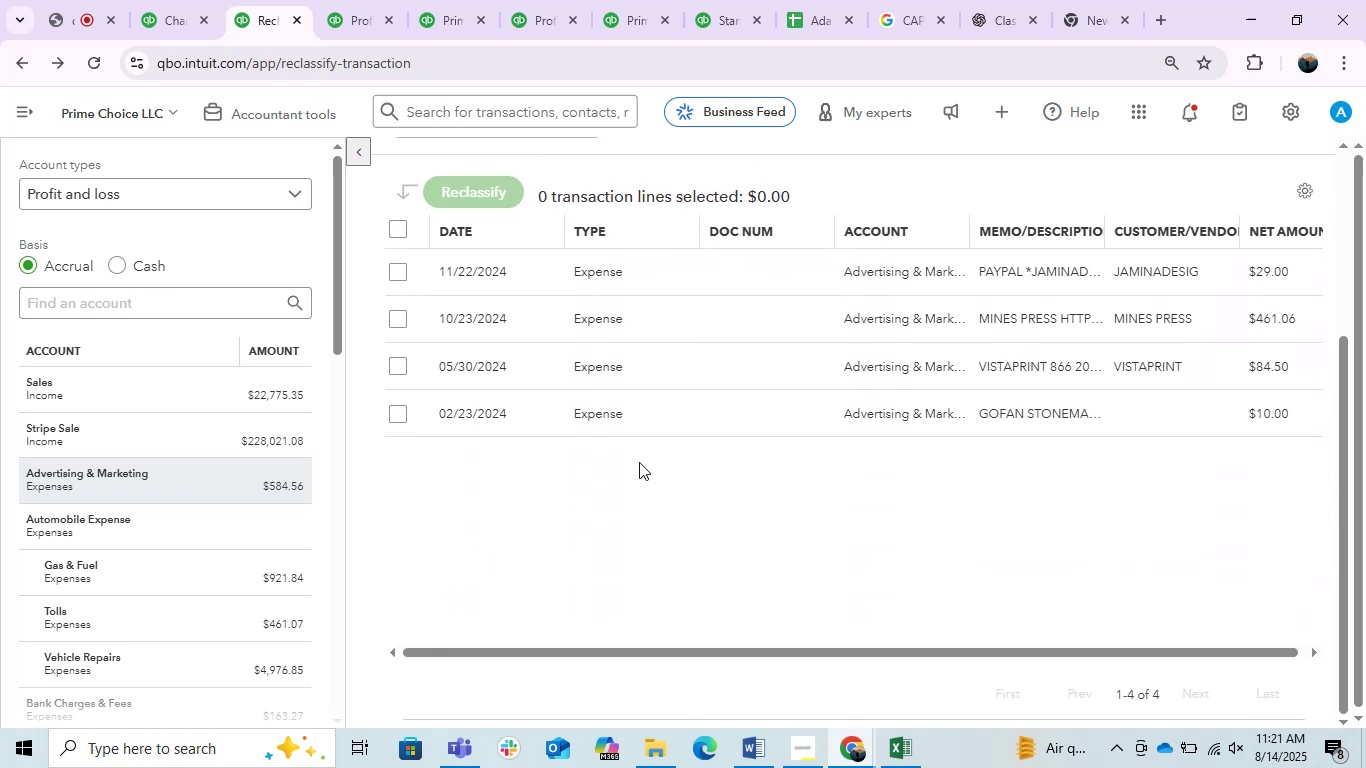 
left_click([203, 519])
 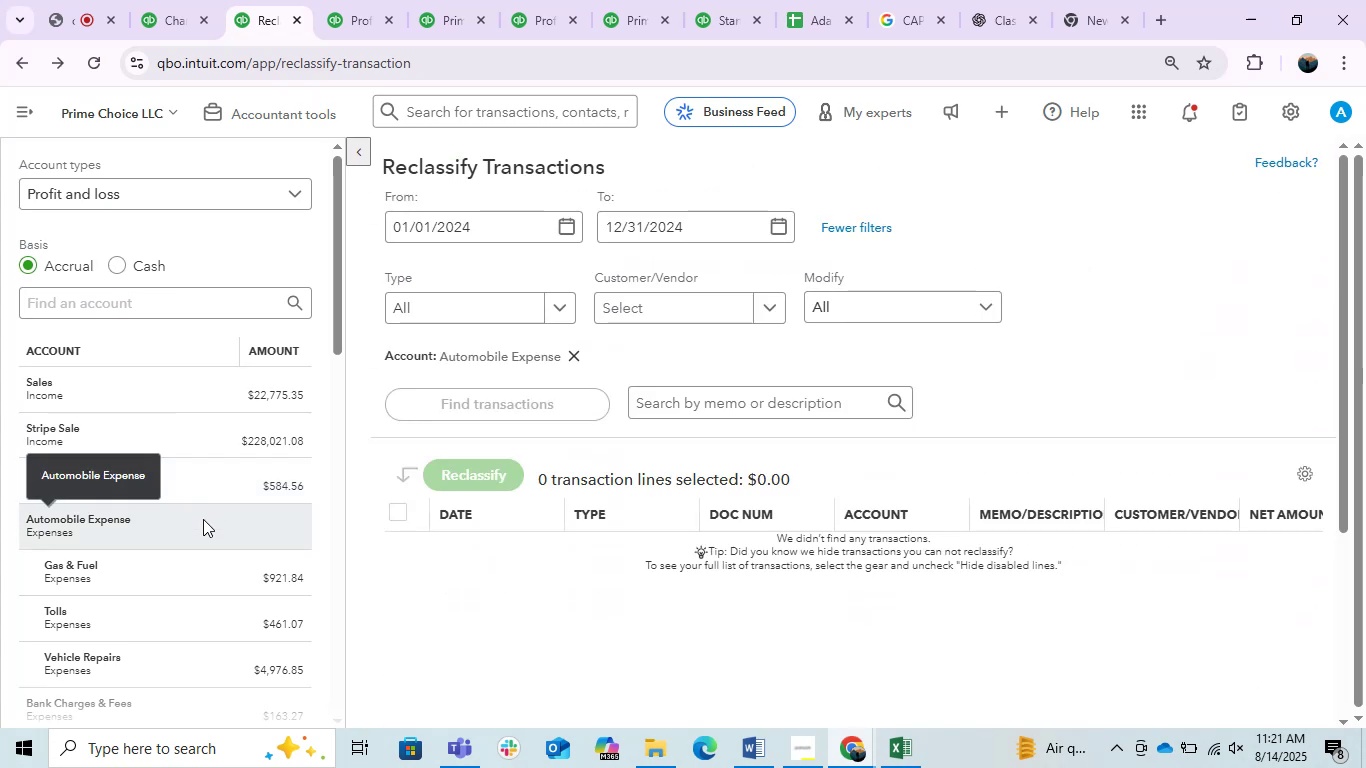 
scroll: coordinate [546, 457], scroll_direction: down, amount: 5.0
 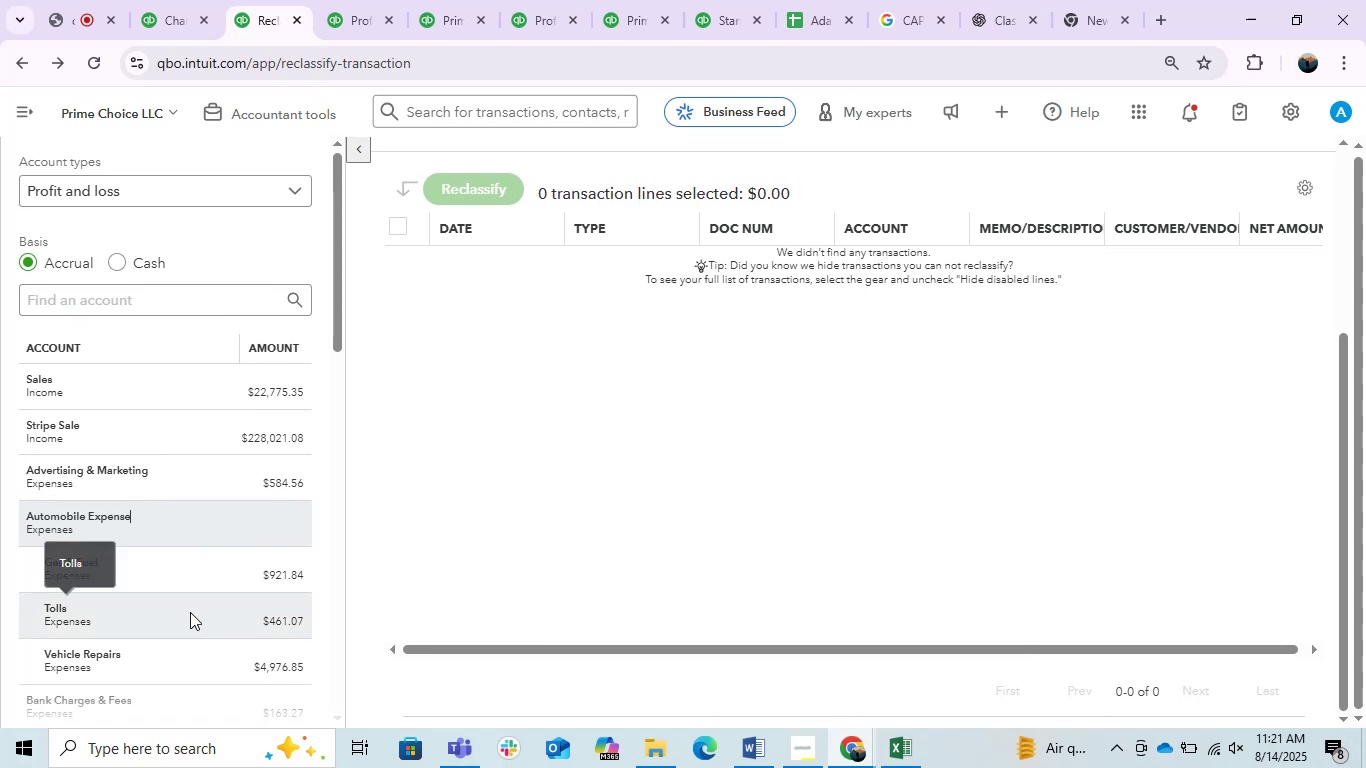 
left_click([189, 611])
 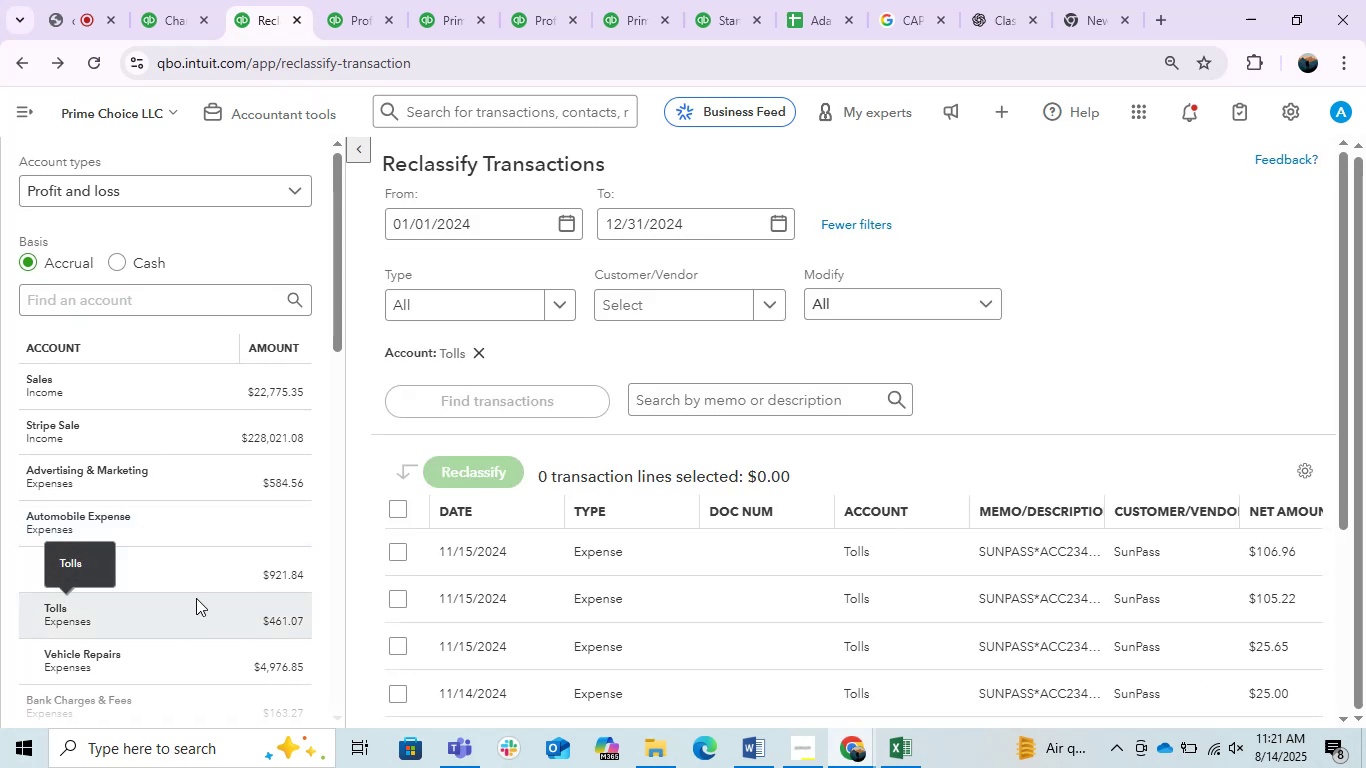 
left_click([201, 589])
 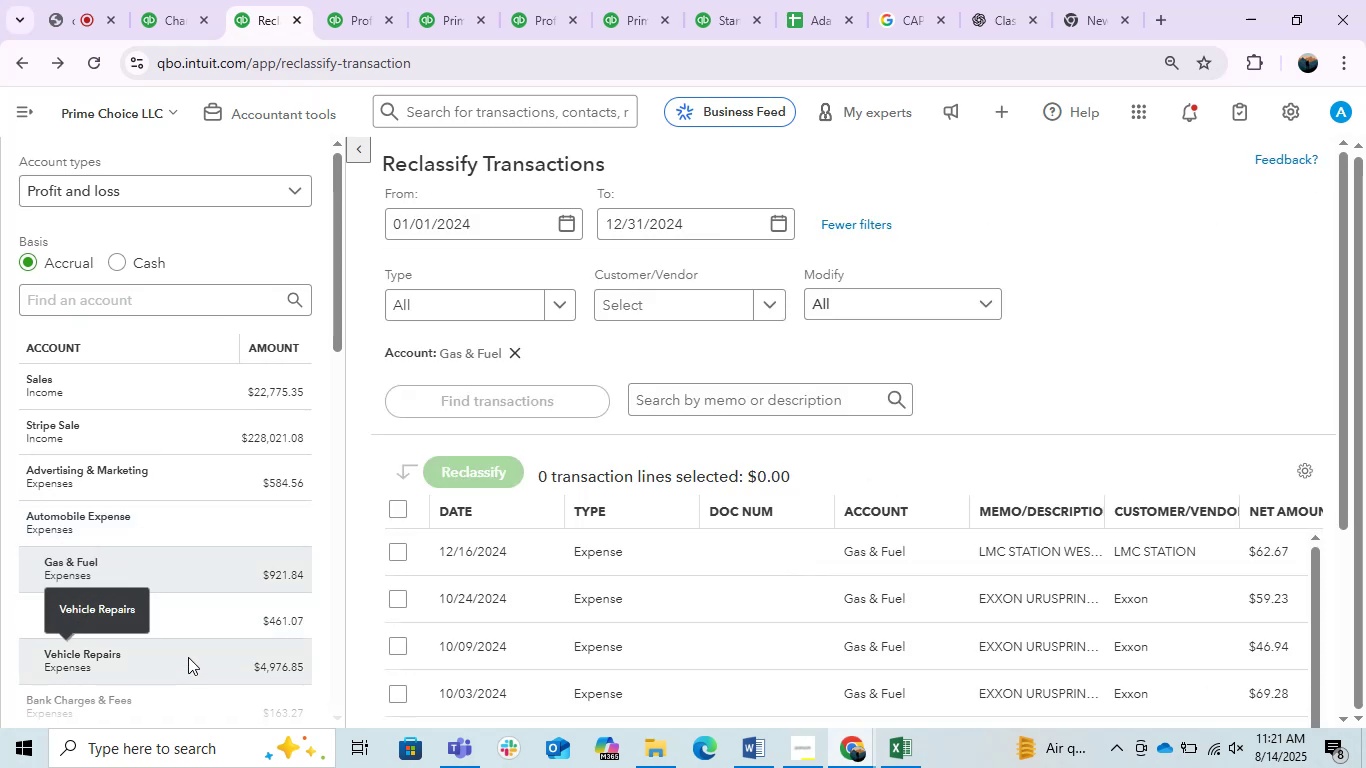 
left_click([188, 657])
 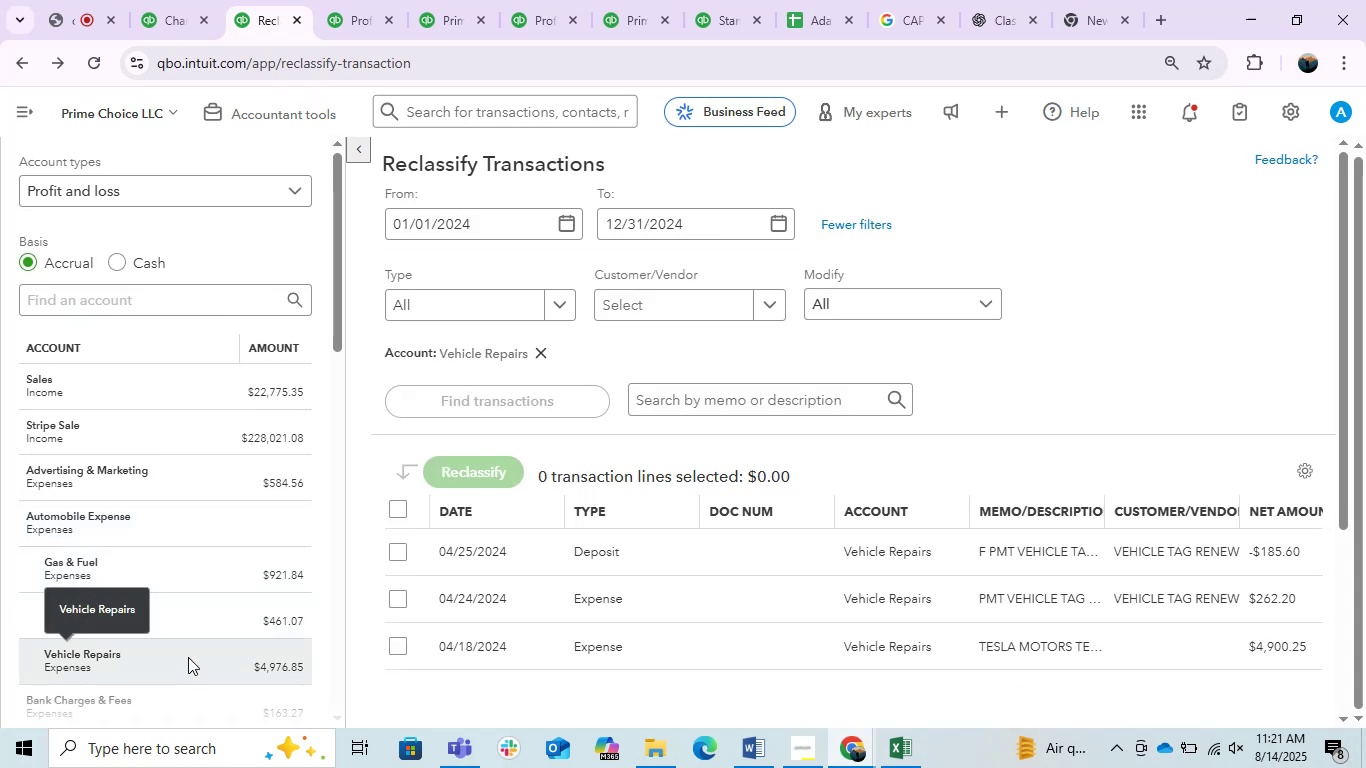 
scroll: coordinate [215, 528], scroll_direction: down, amount: 5.0
 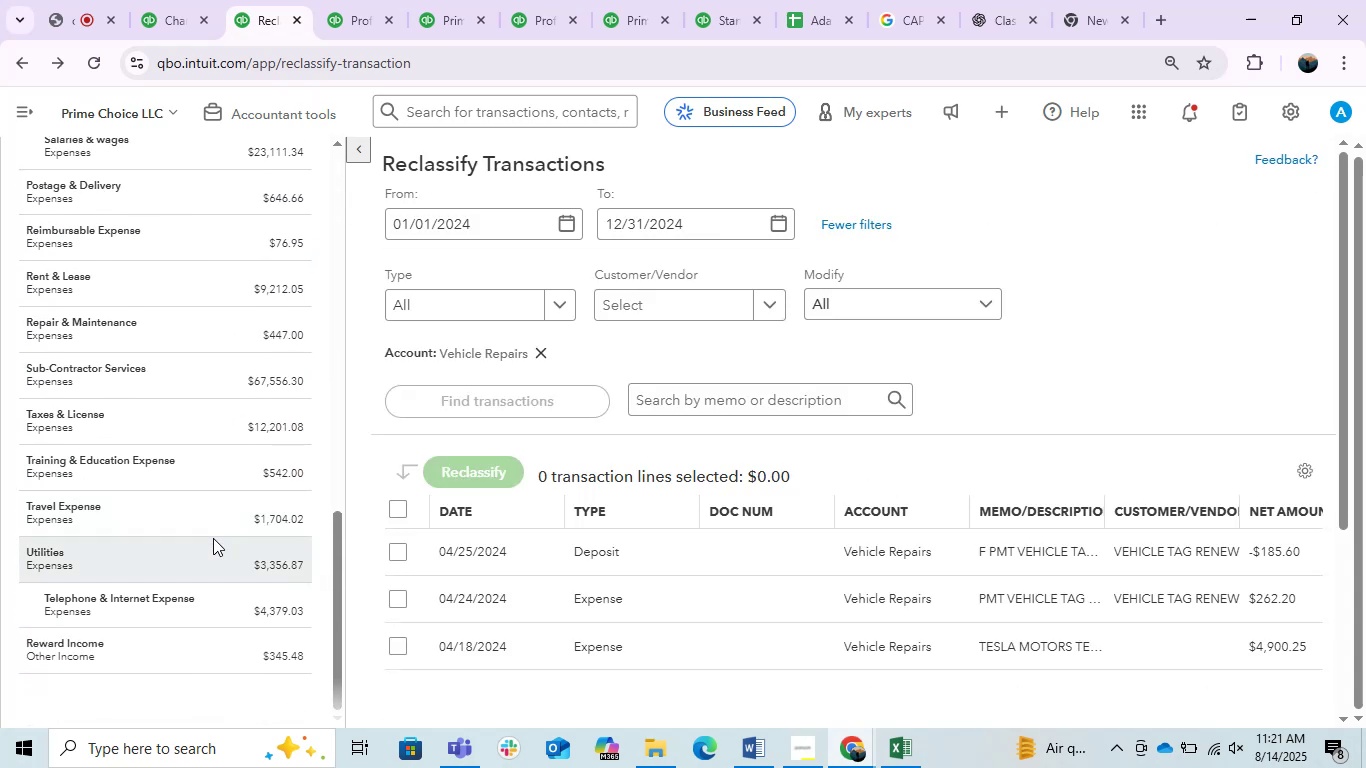 
left_click([213, 538])
 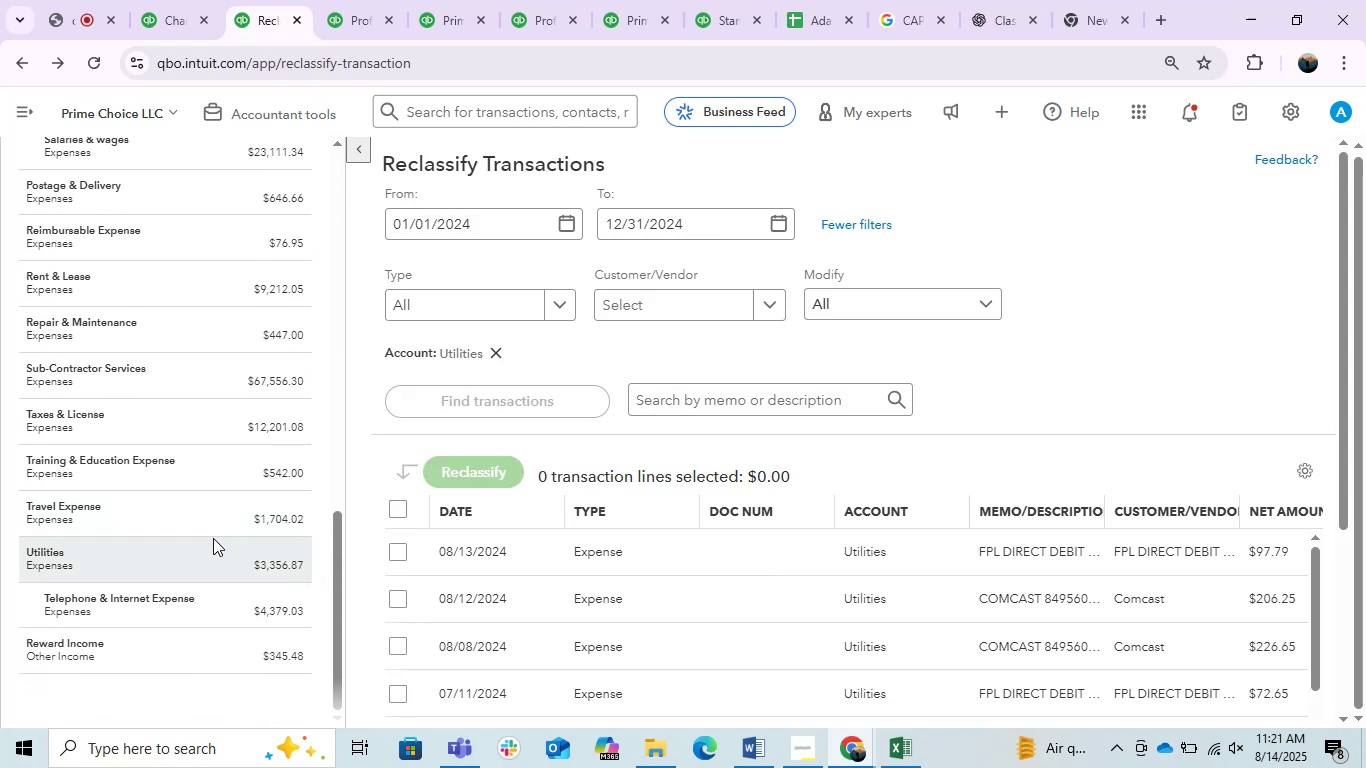 
scroll: coordinate [1132, 418], scroll_direction: down, amount: 5.0
 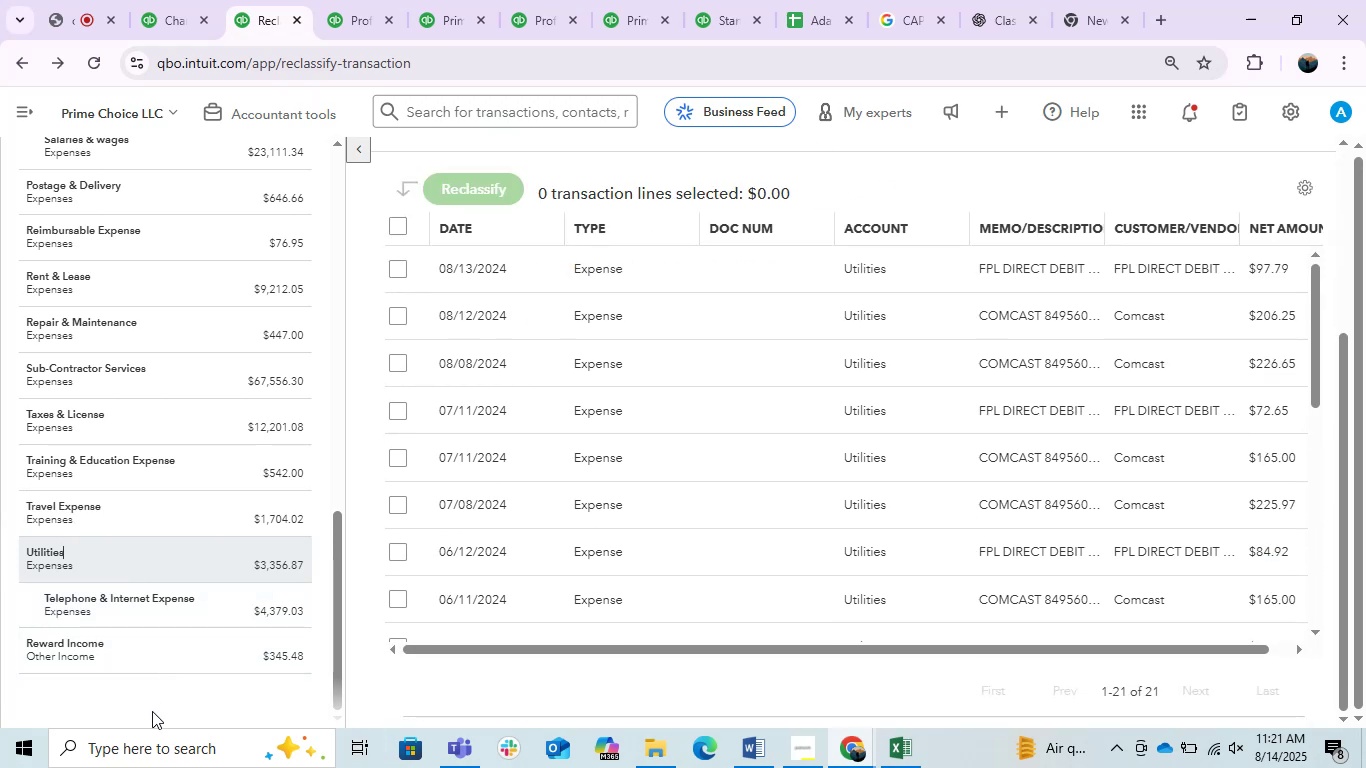 
wait(6.36)
 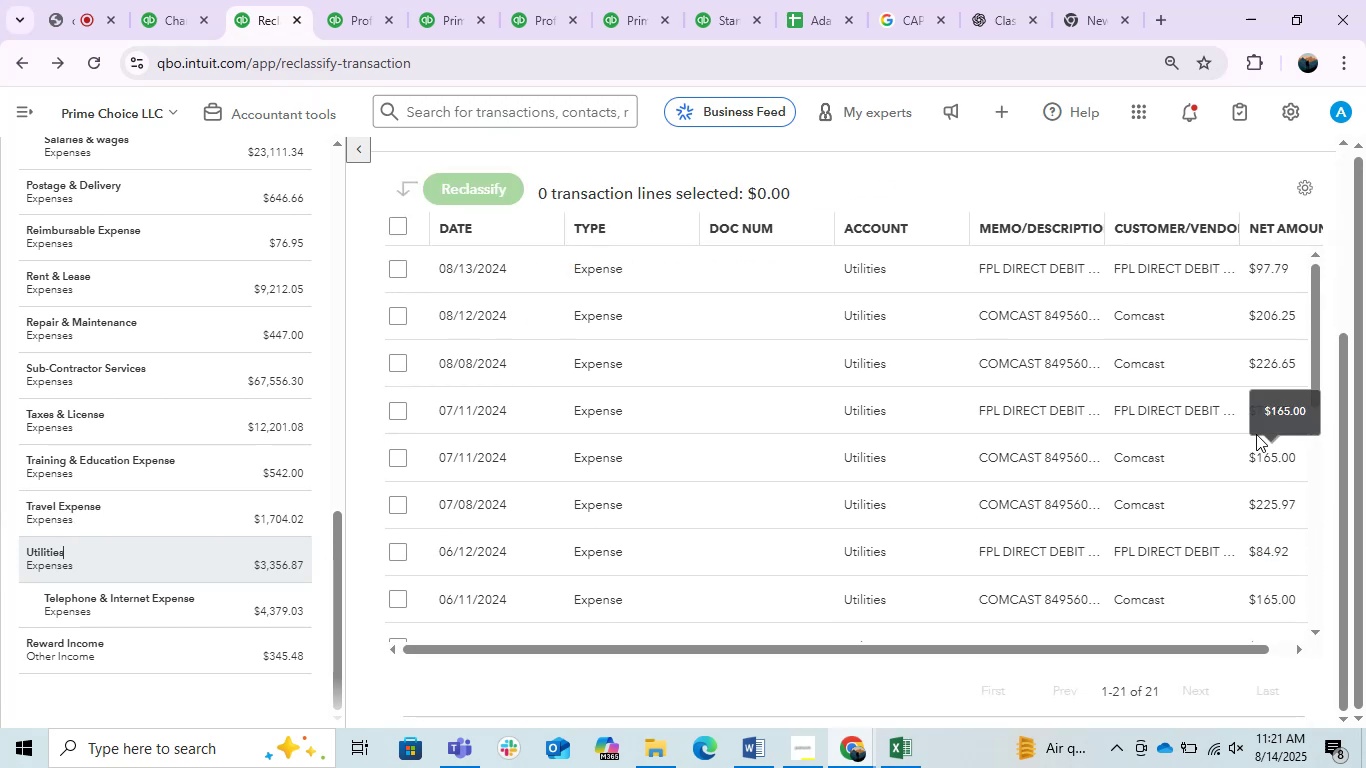 
scroll: coordinate [194, 715], scroll_direction: up, amount: 3.0
 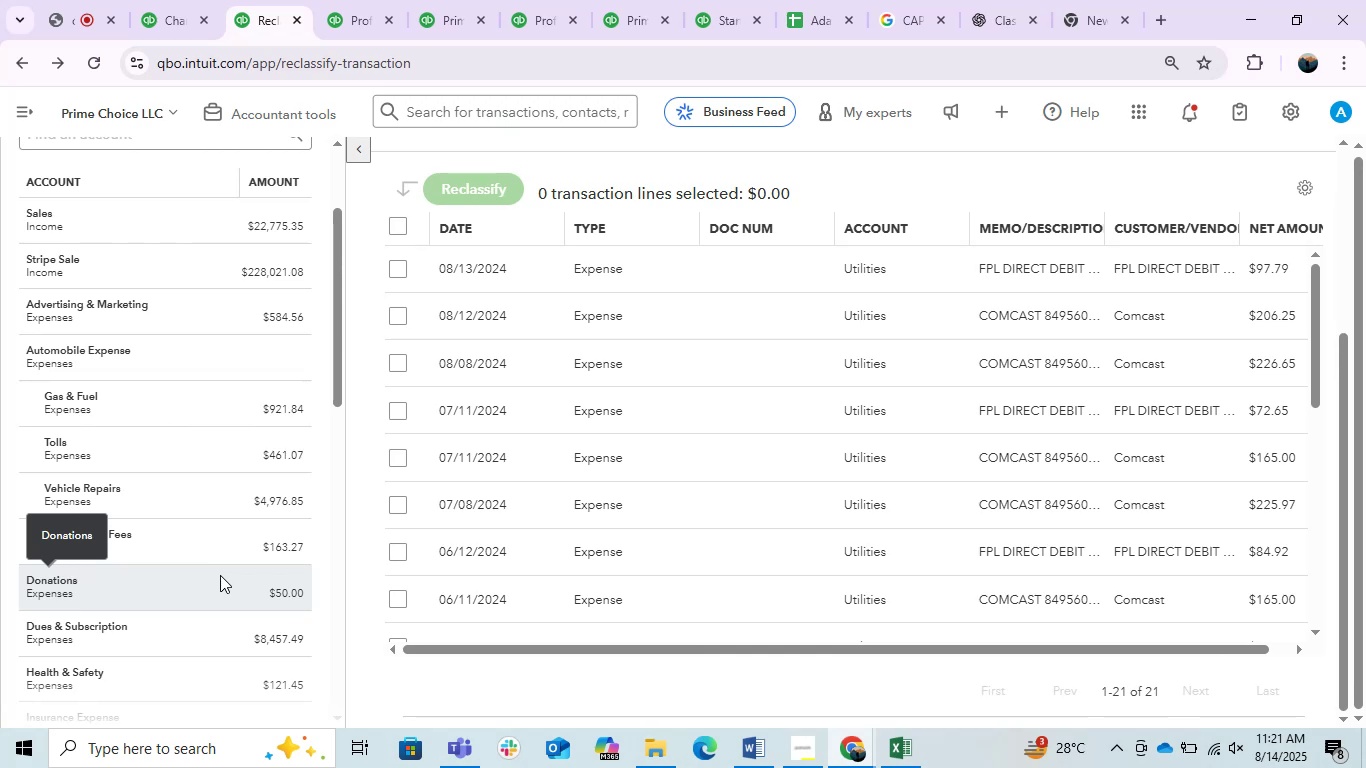 
wait(19.43)
 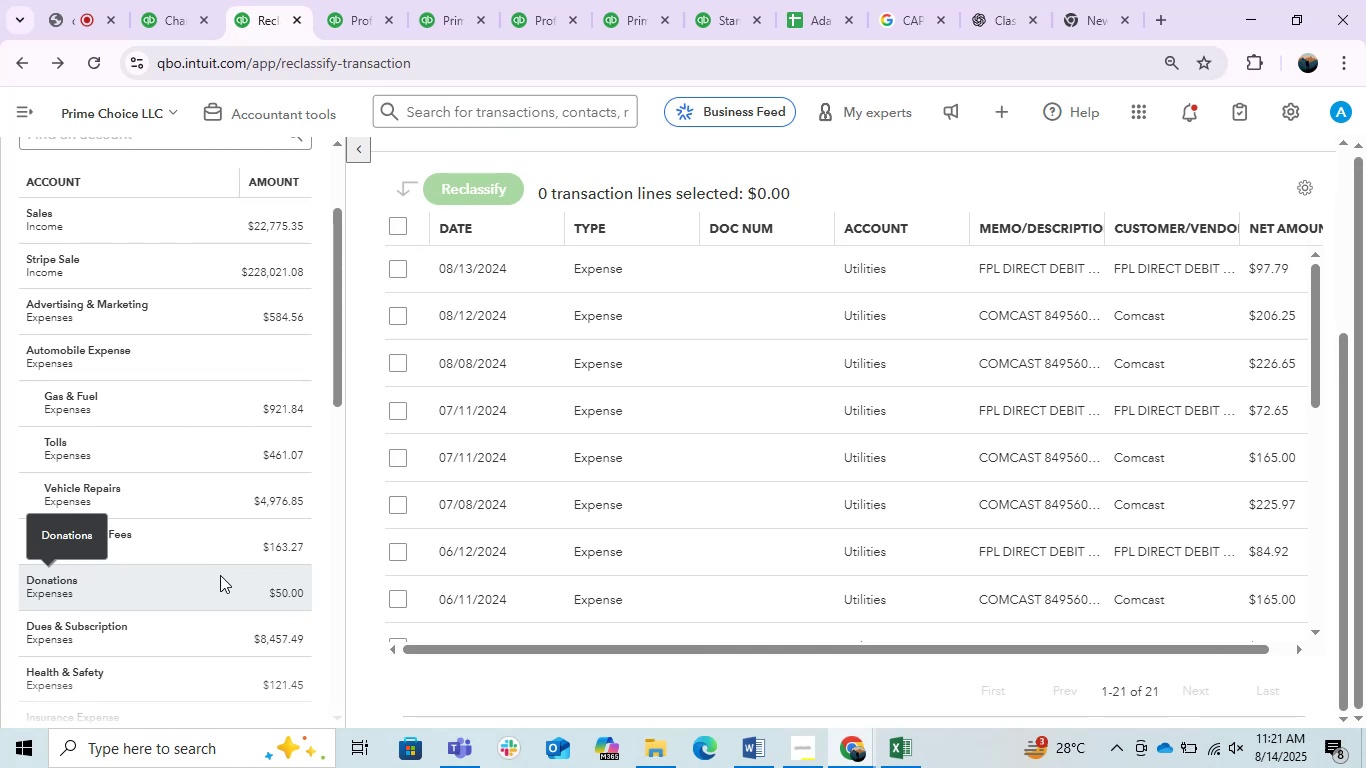 
mouse_move([711, 767])
 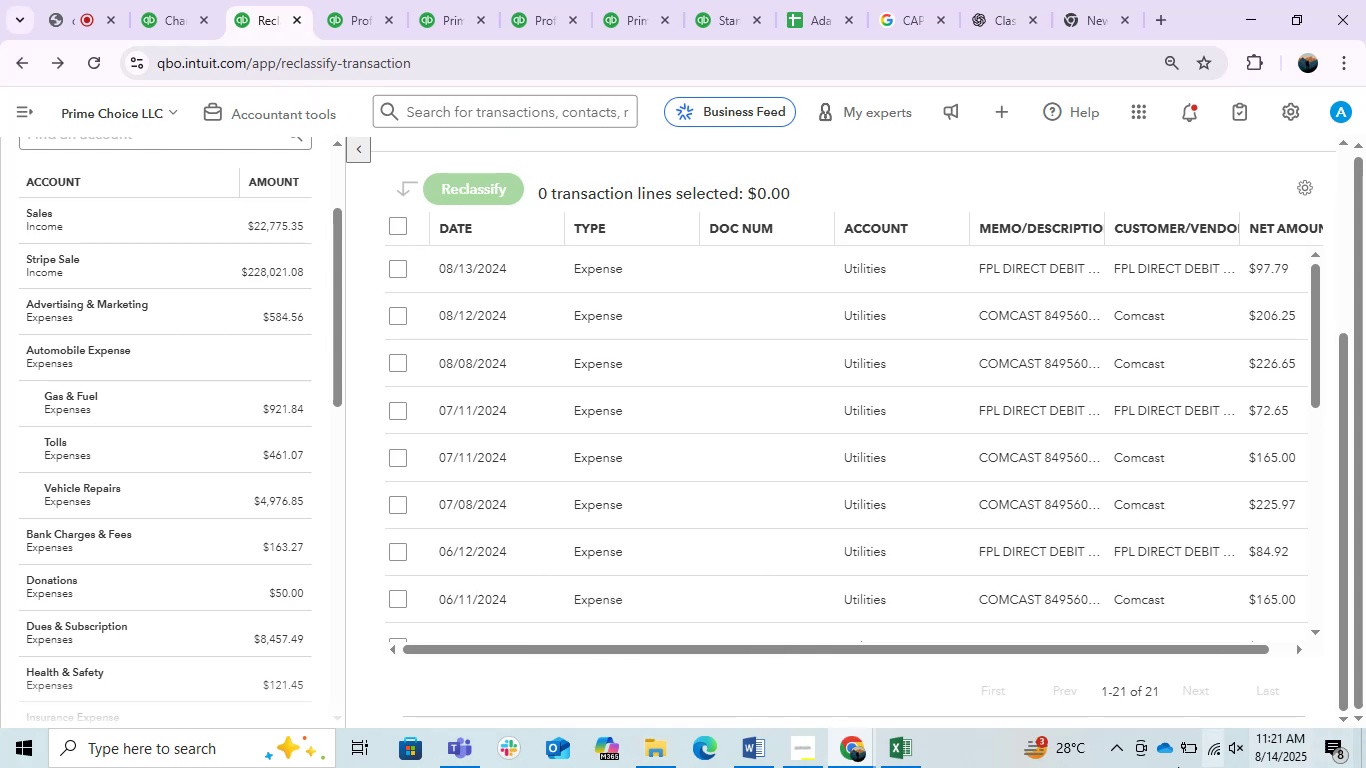 
scroll: coordinate [637, 486], scroll_direction: down, amount: 23.0
 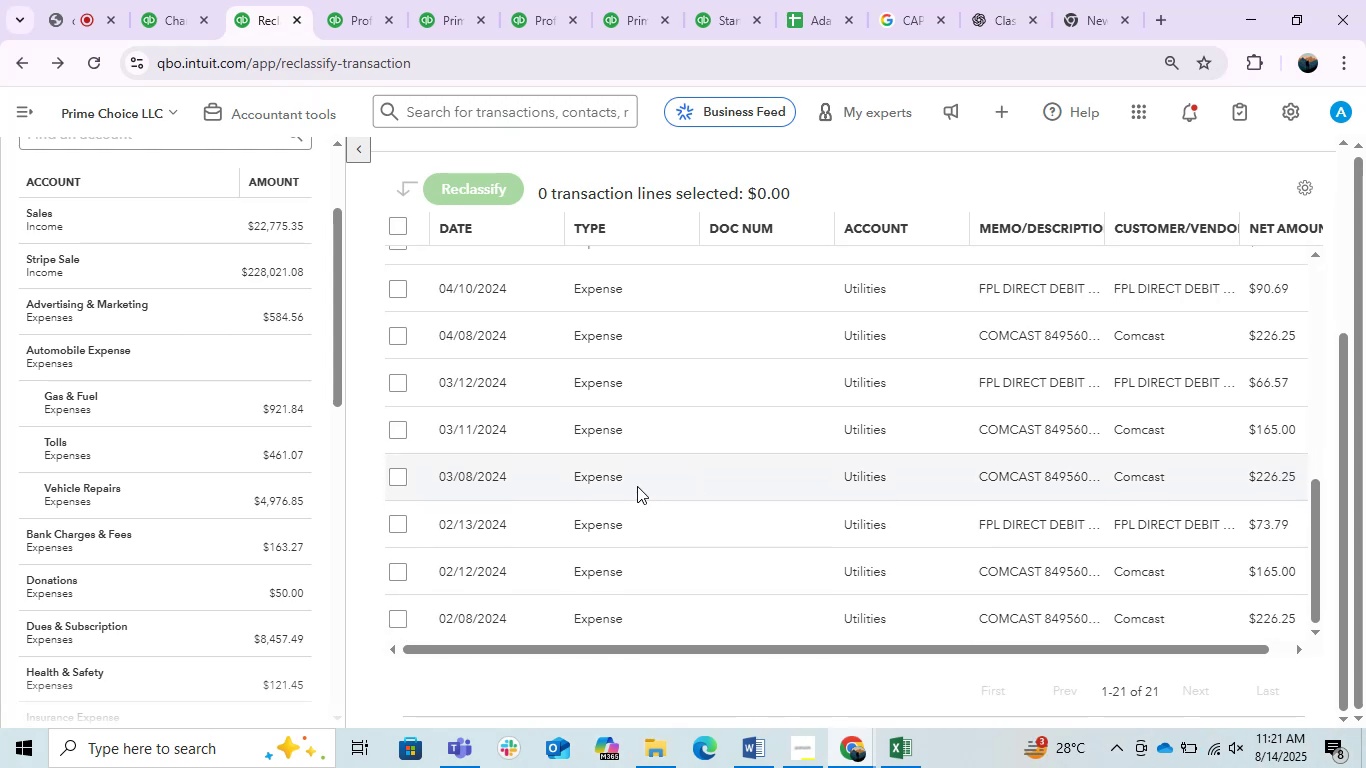 
scroll: coordinate [644, 501], scroll_direction: up, amount: 8.0
 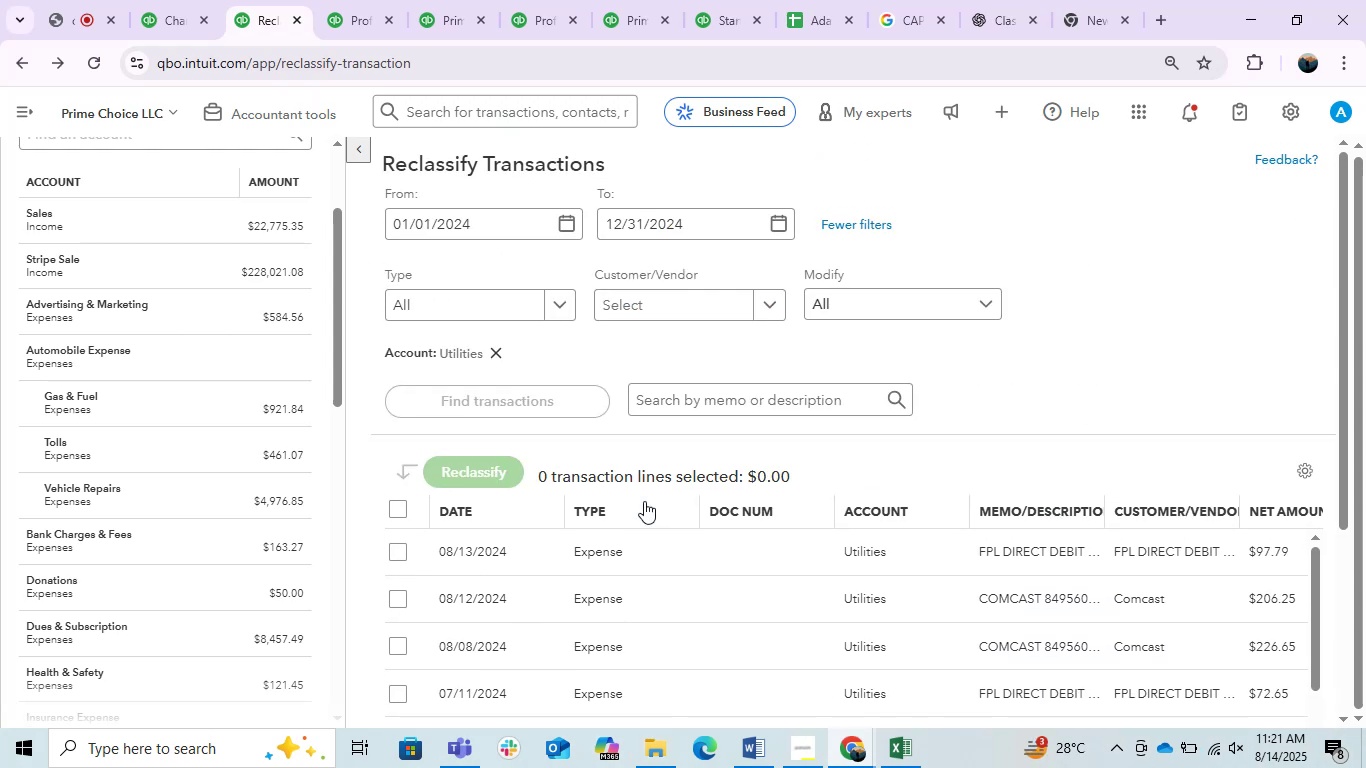 
scroll: coordinate [644, 501], scroll_direction: down, amount: 1.0
 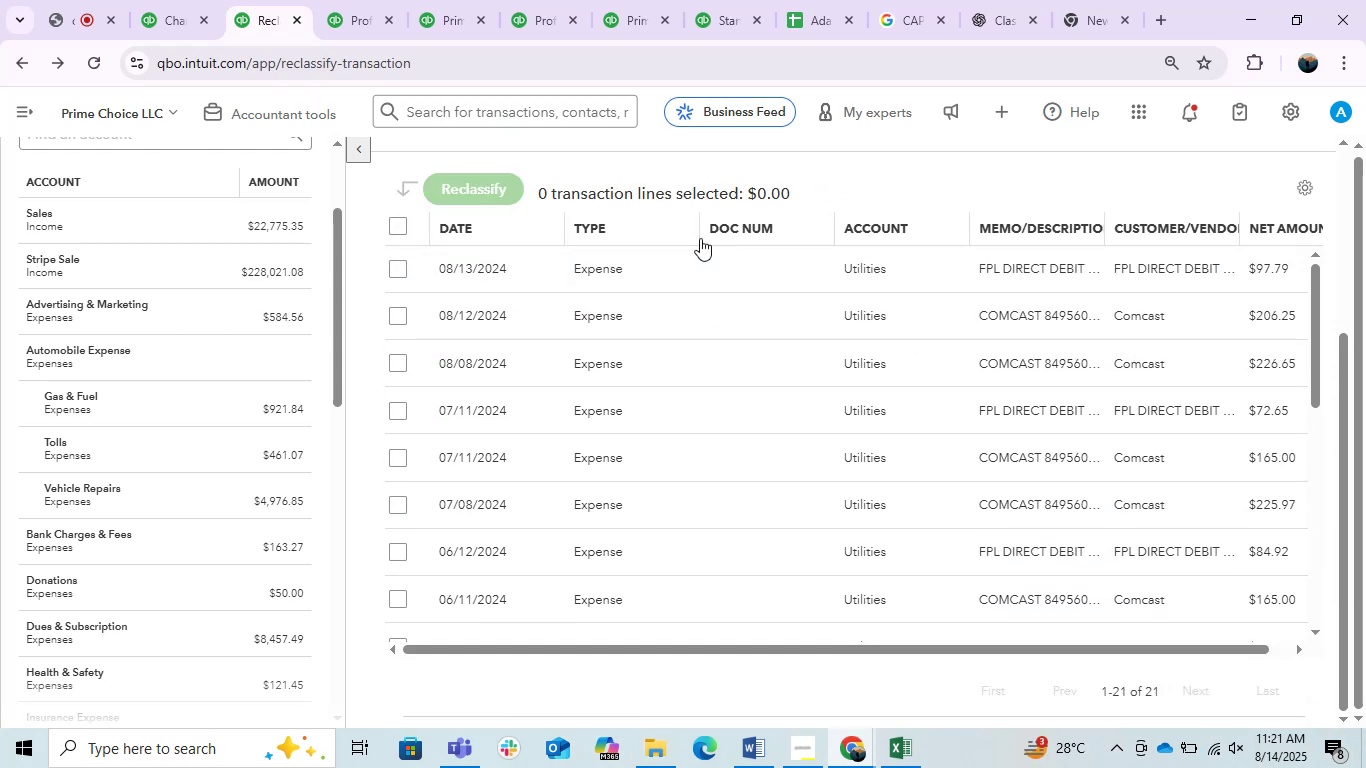 
left_click_drag(start_coordinate=[694, 229], to_coordinate=[638, 229])
 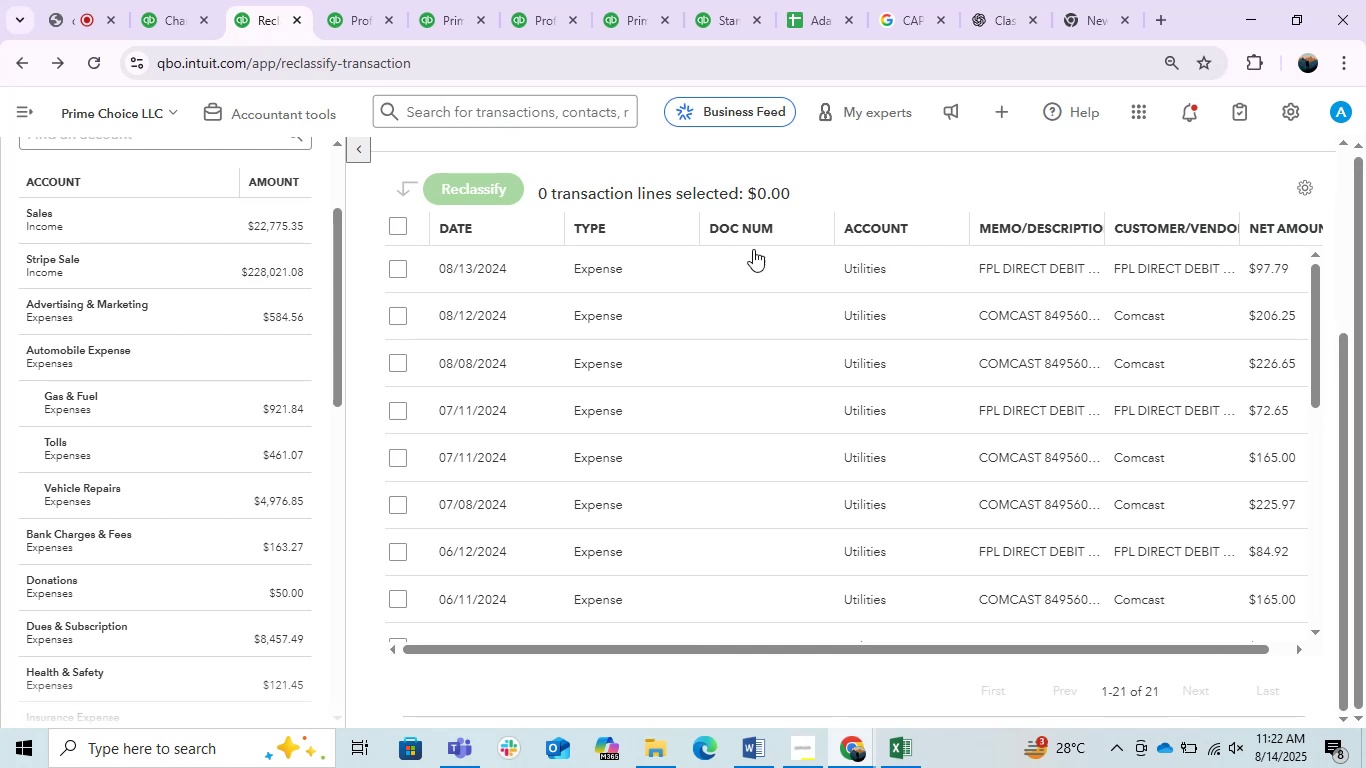 
scroll: coordinate [748, 464], scroll_direction: up, amount: 3.0
 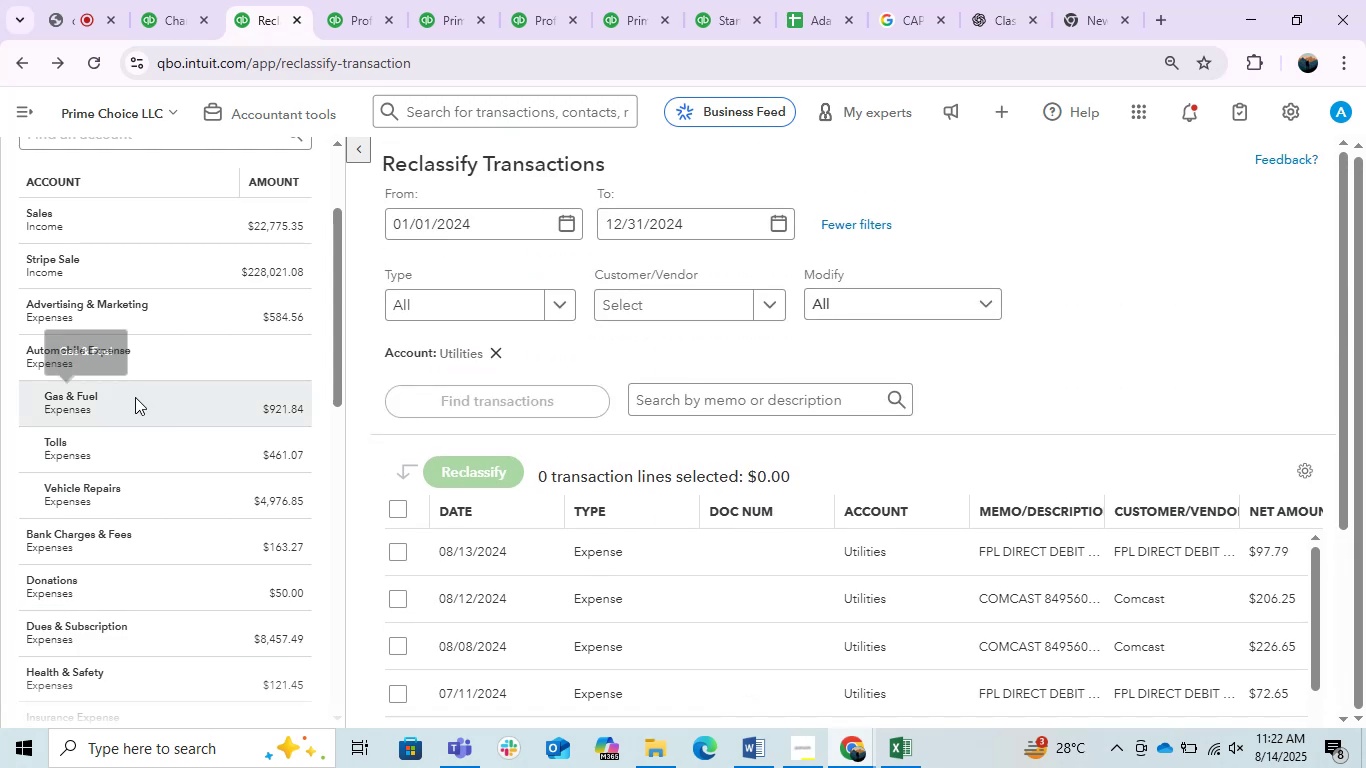 
left_click([162, 354])
 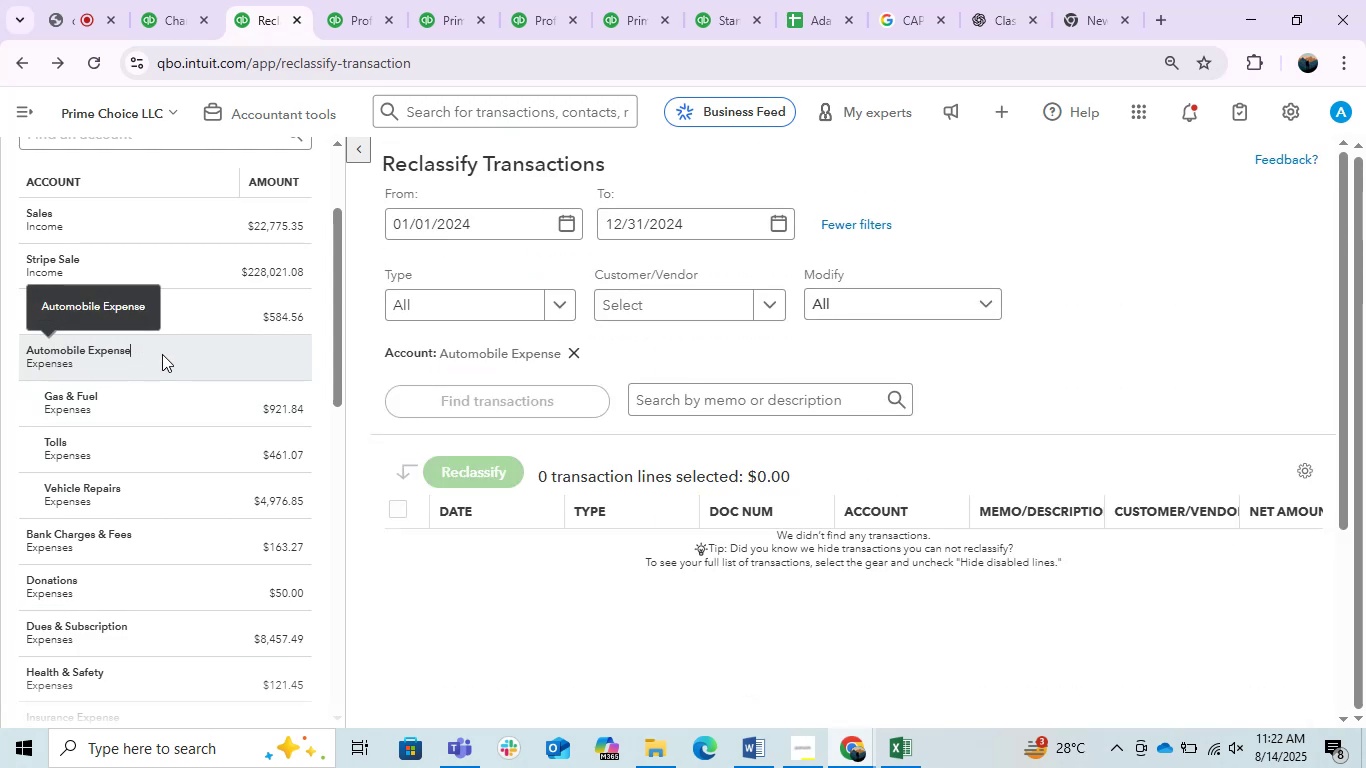 
left_click([168, 271])
 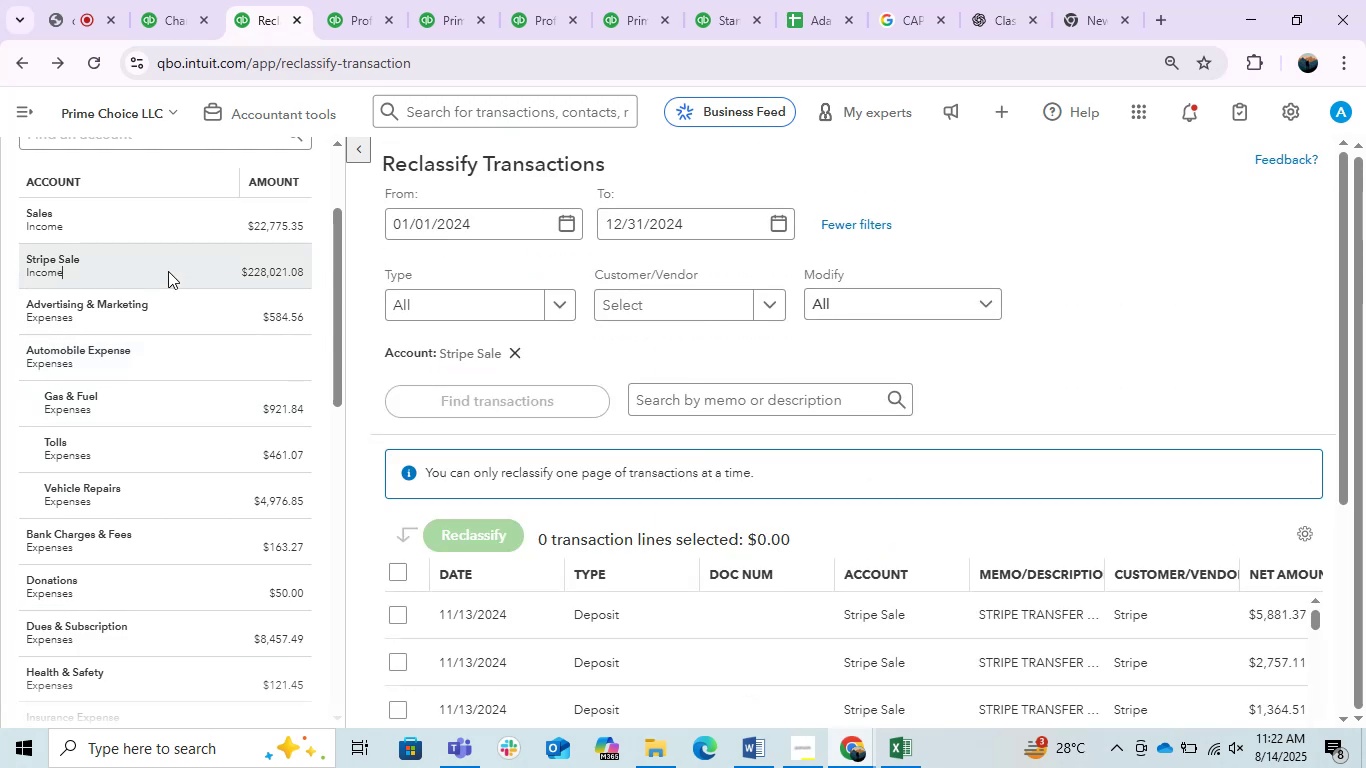 
scroll: coordinate [653, 503], scroll_direction: down, amount: 28.0
 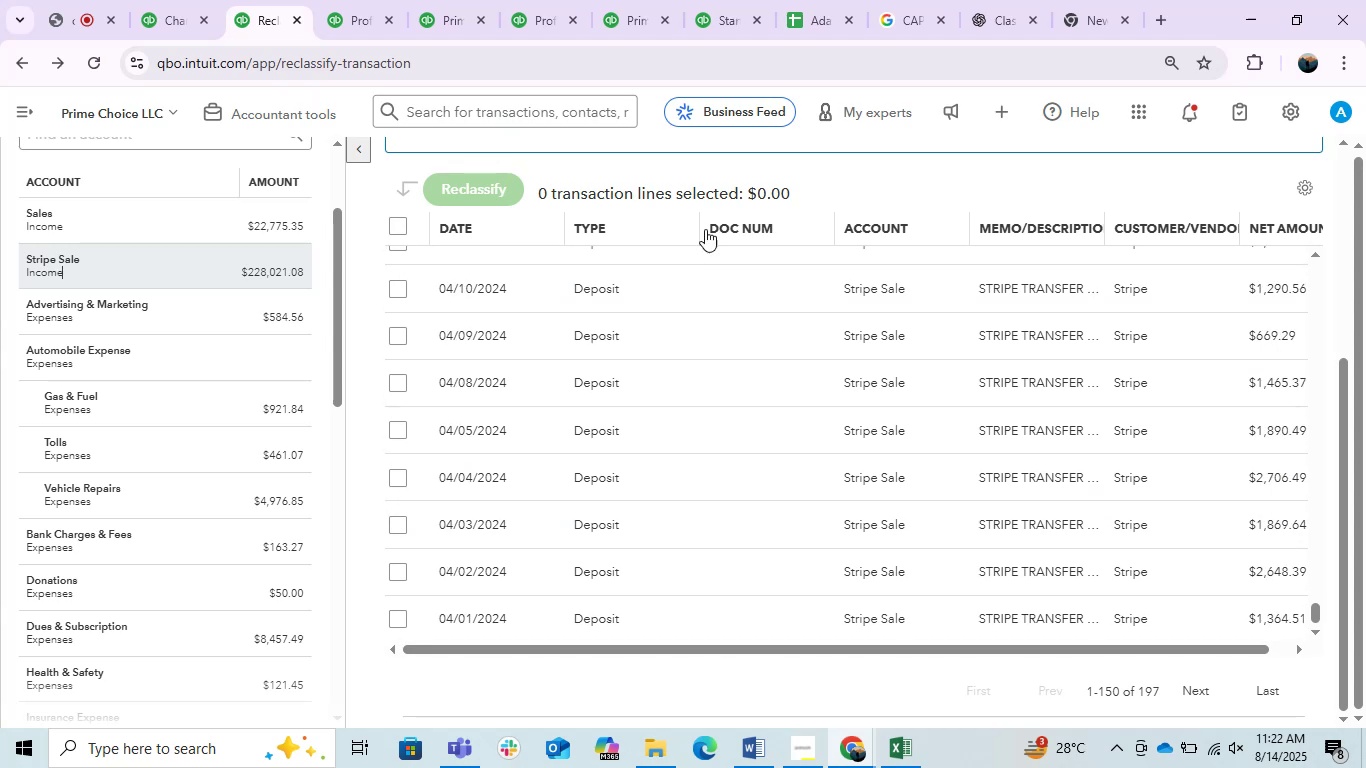 
left_click_drag(start_coordinate=[698, 229], to_coordinate=[620, 233])
 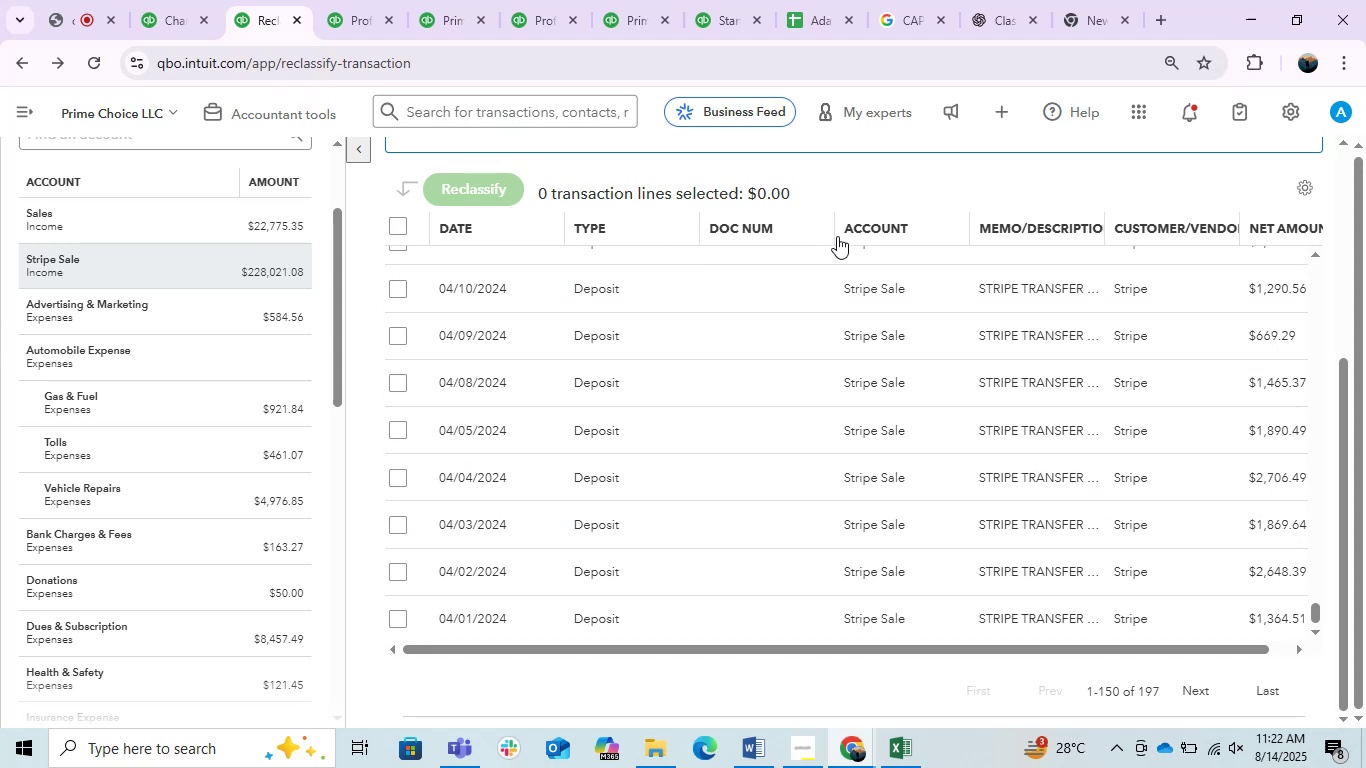 
left_click_drag(start_coordinate=[833, 230], to_coordinate=[778, 231])
 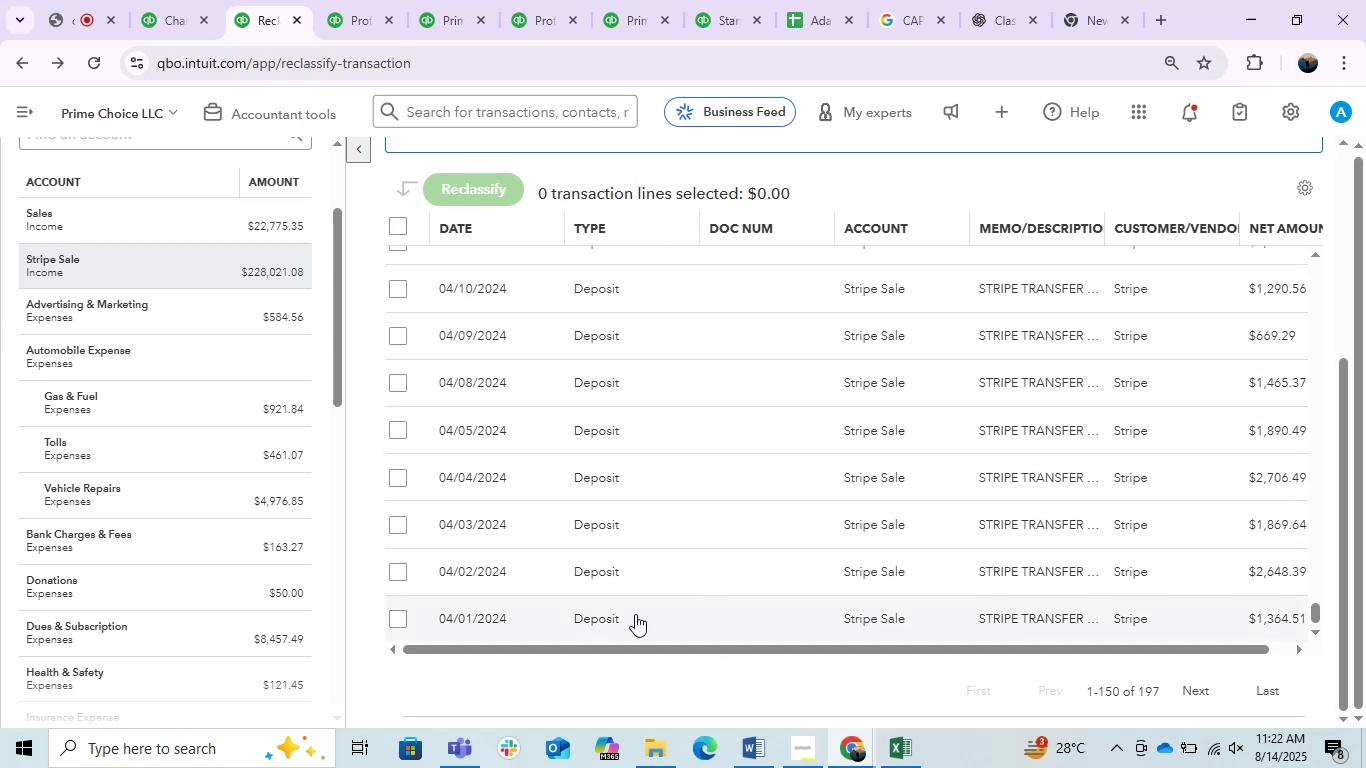 
scroll: coordinate [230, 507], scroll_direction: up, amount: 33.0
 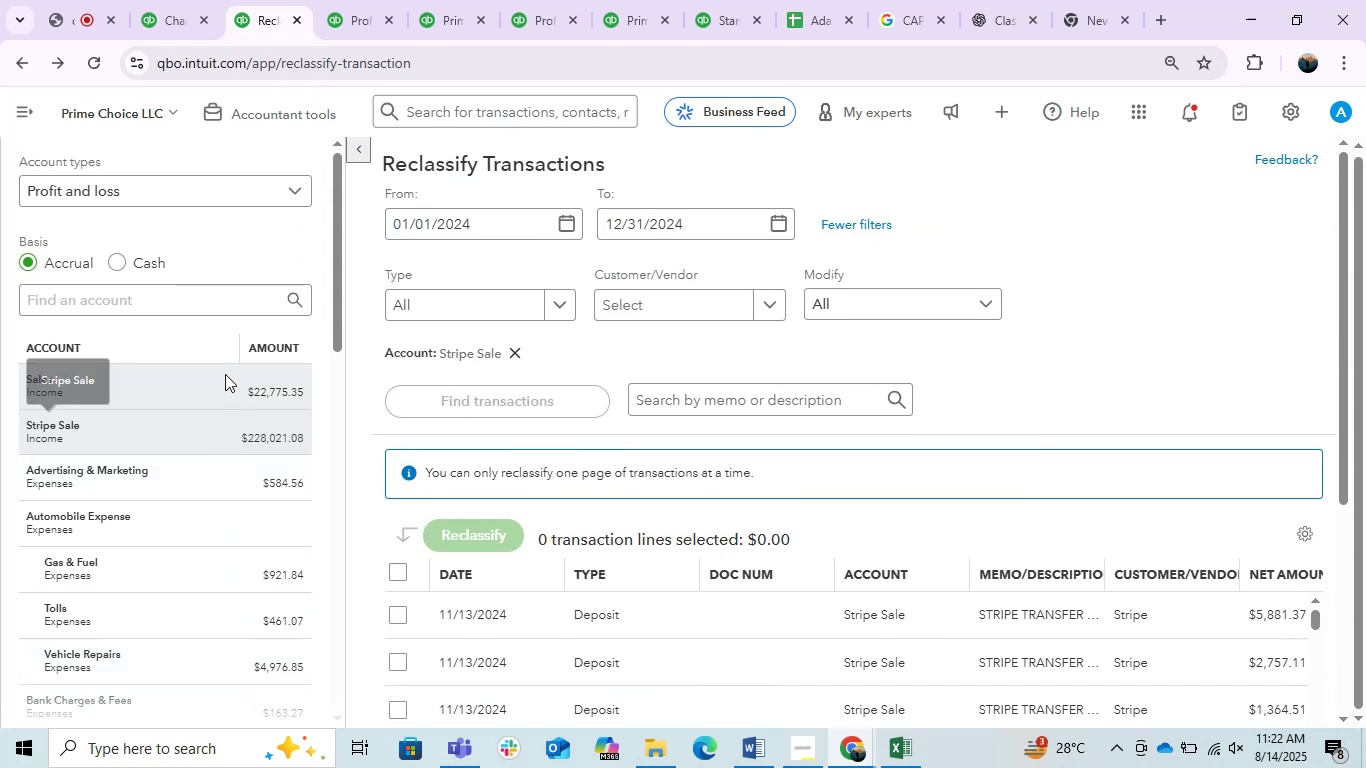 
left_click([223, 370])
 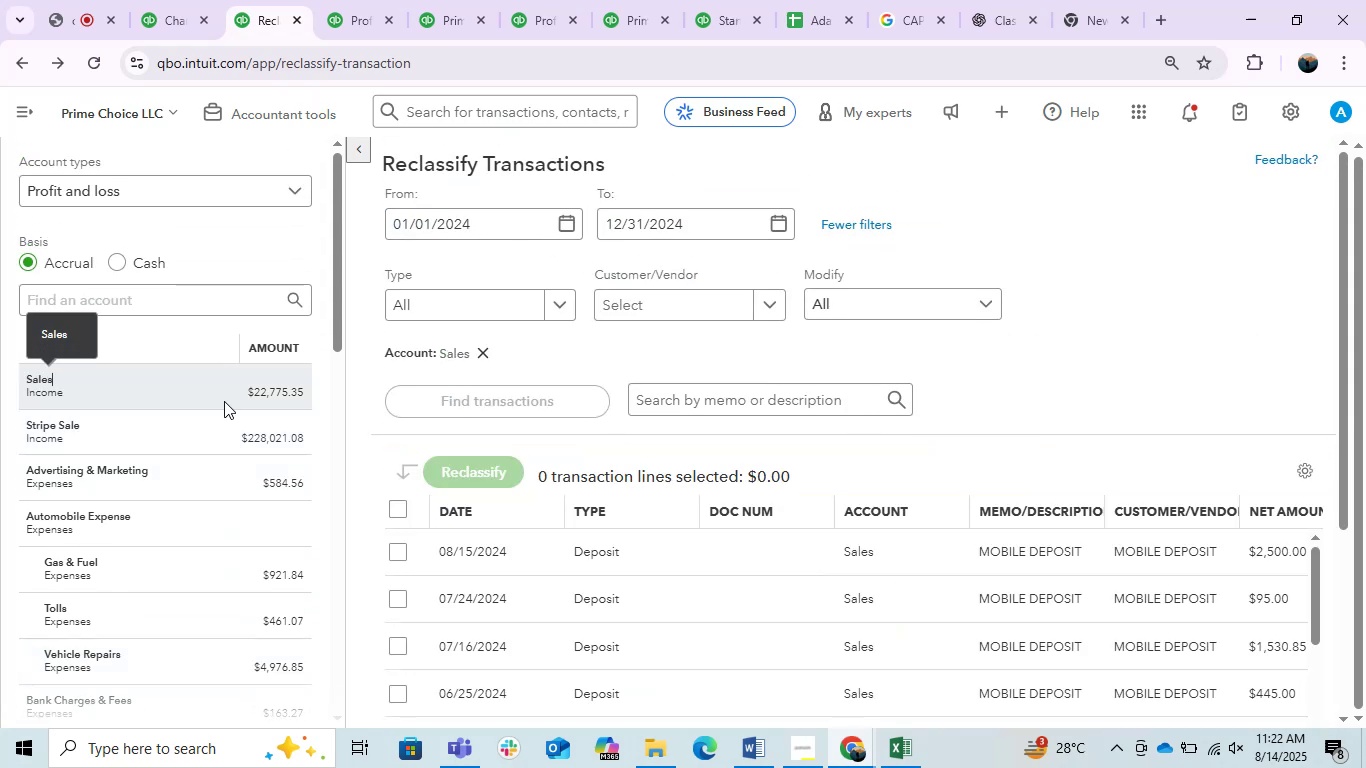 
scroll: coordinate [972, 479], scroll_direction: down, amount: 19.0
 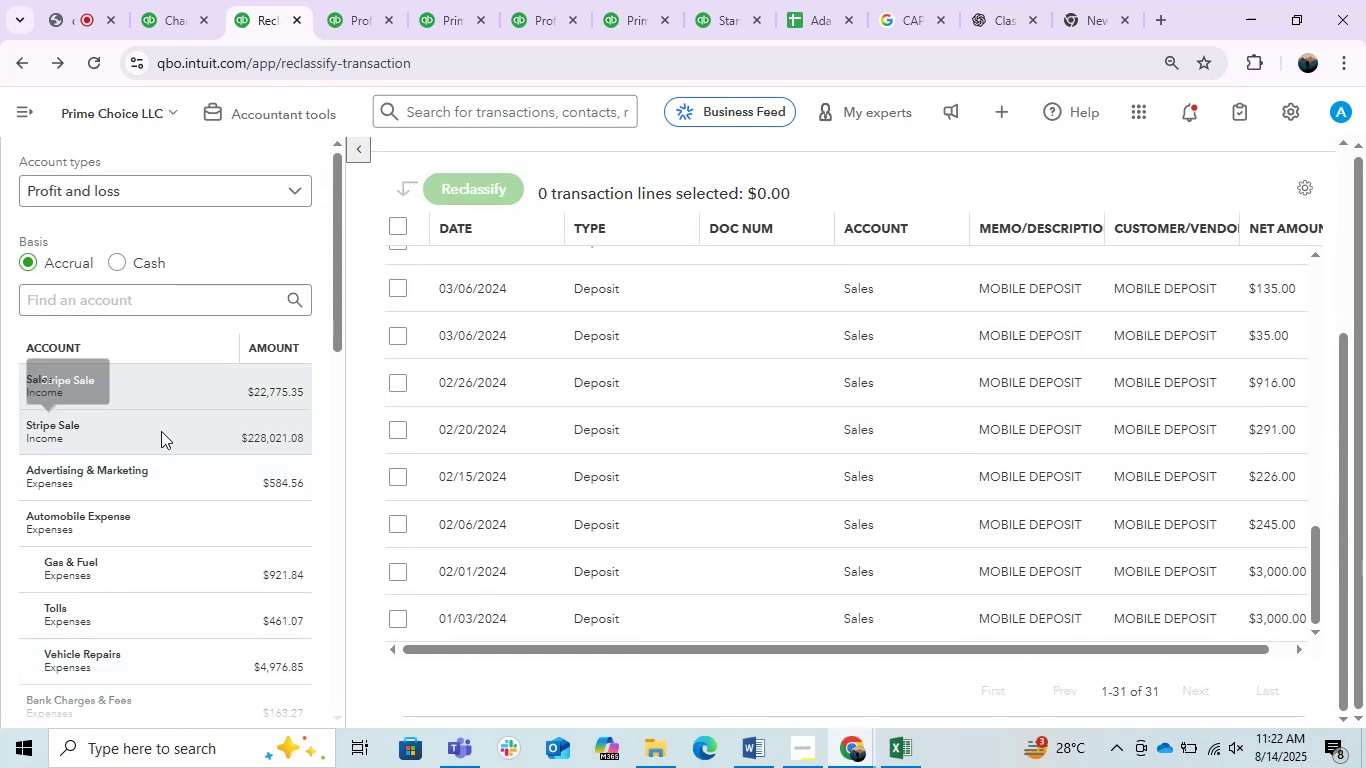 
left_click([158, 439])
 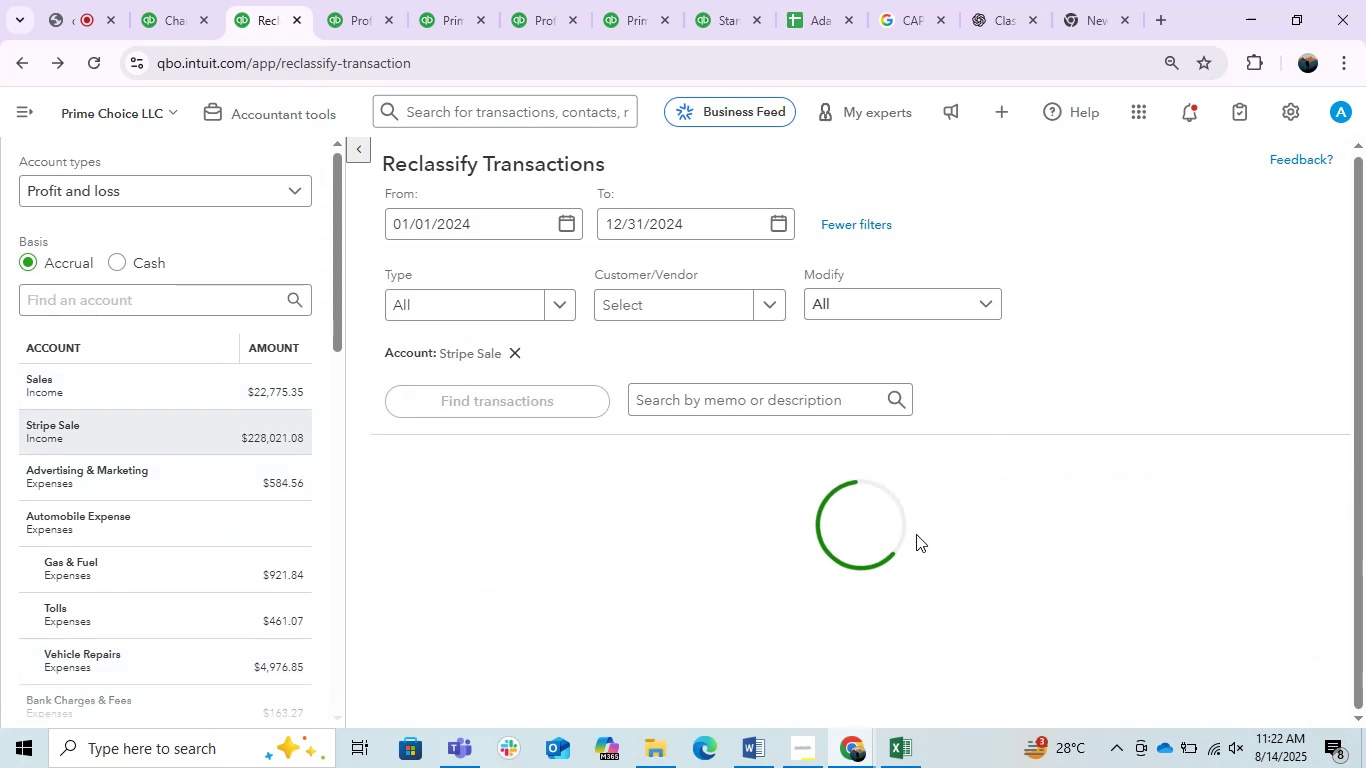 
scroll: coordinate [902, 486], scroll_direction: down, amount: 6.0
 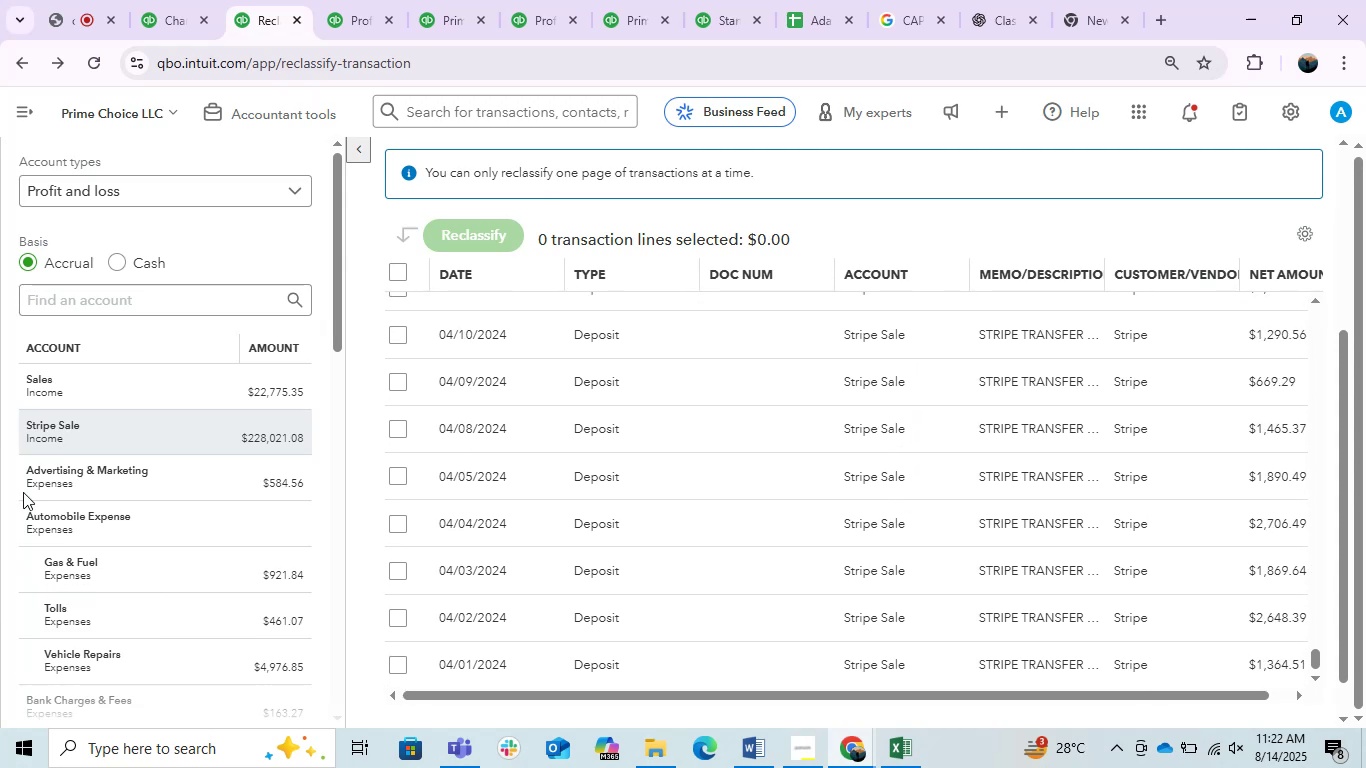 
left_click([49, 465])
 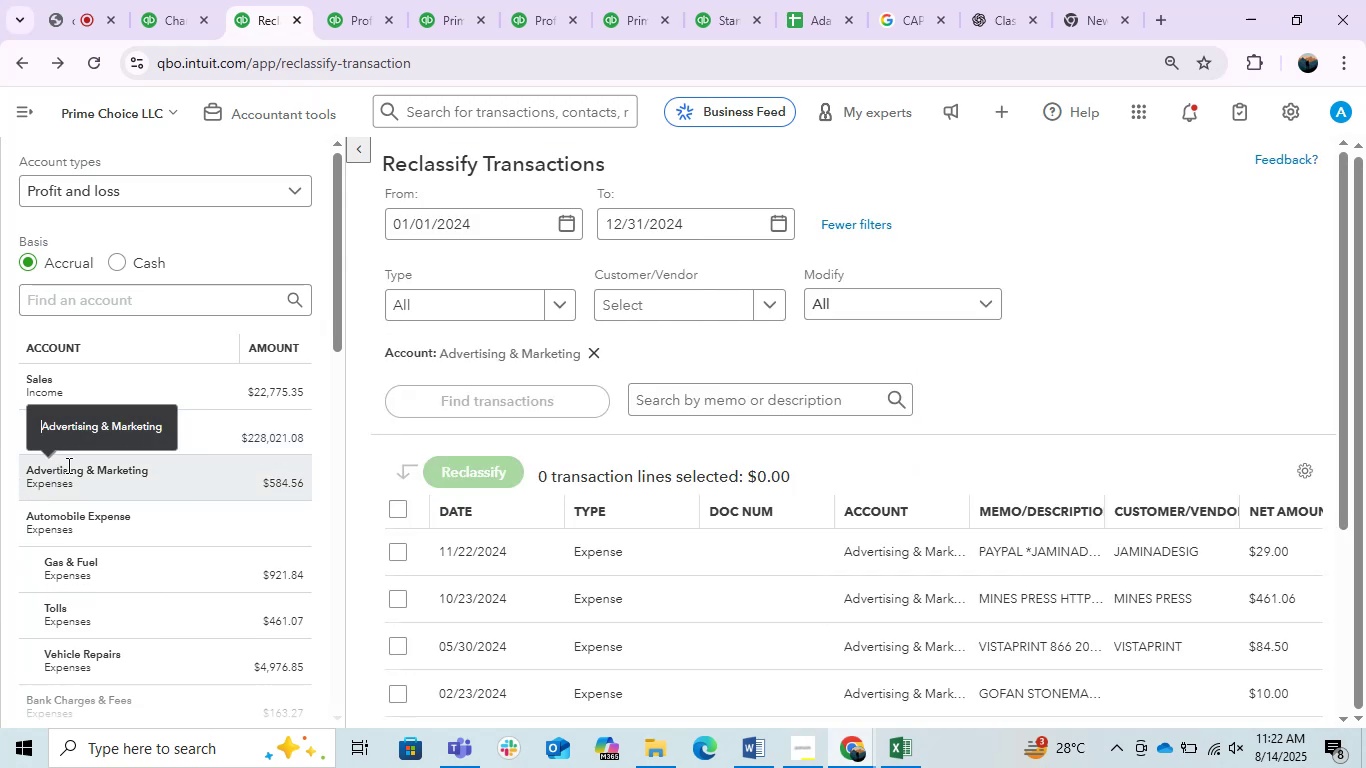 
scroll: coordinate [871, 385], scroll_direction: down, amount: 5.0
 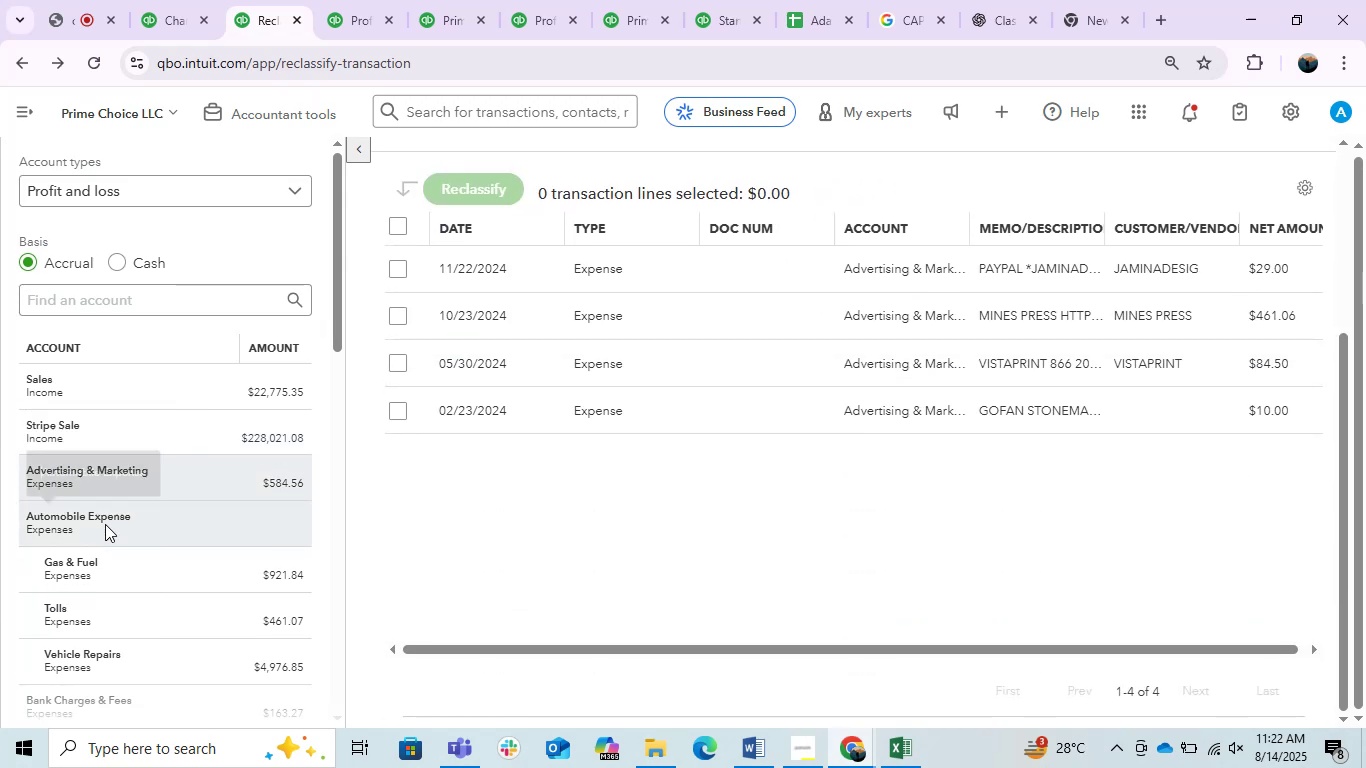 
left_click([105, 524])
 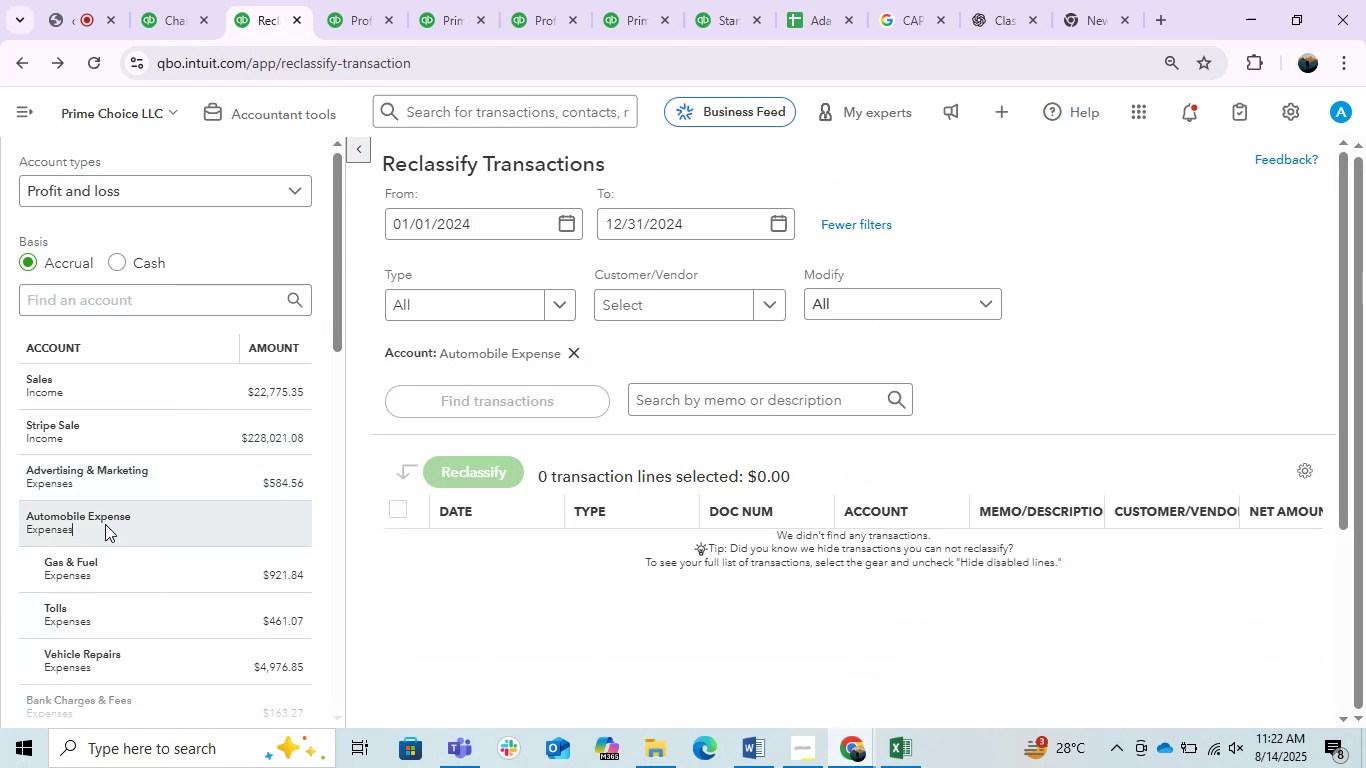 
left_click([139, 570])
 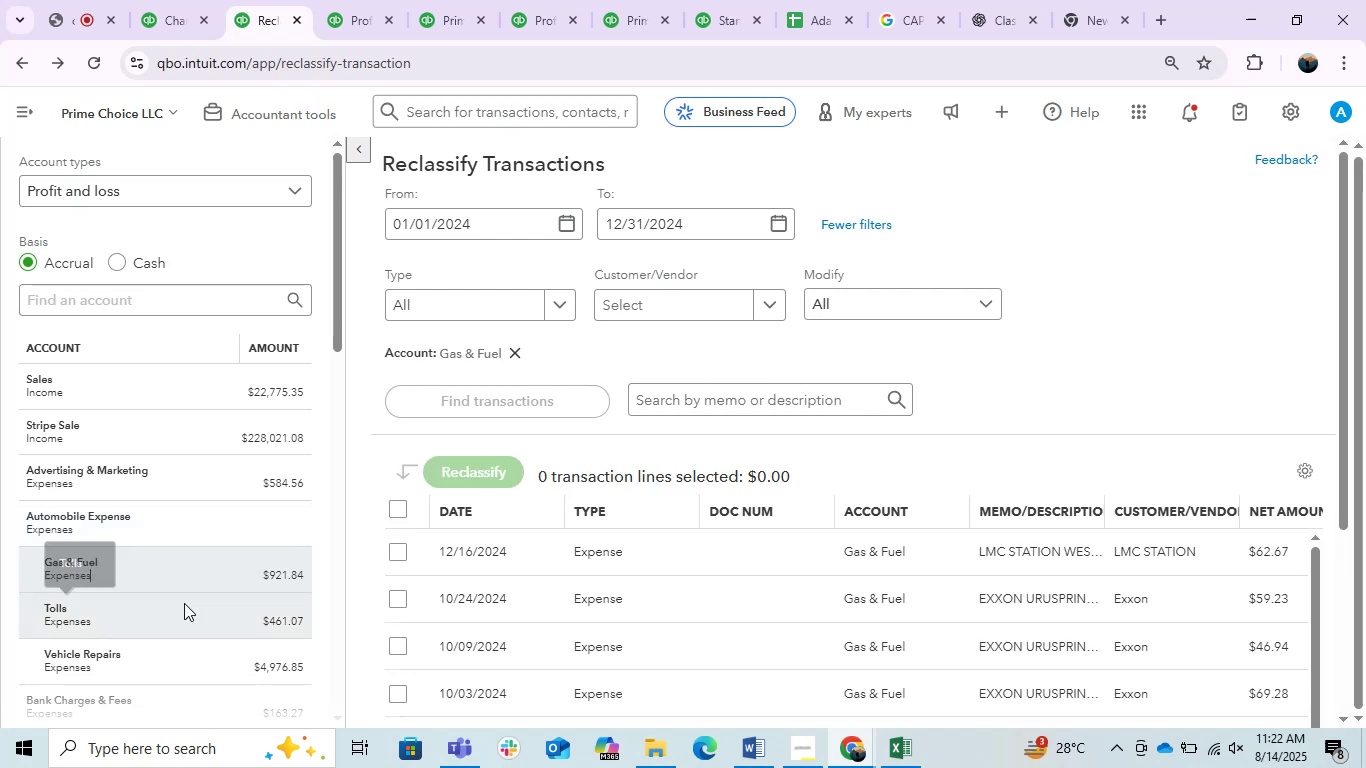 
scroll: coordinate [782, 425], scroll_direction: down, amount: 13.0
 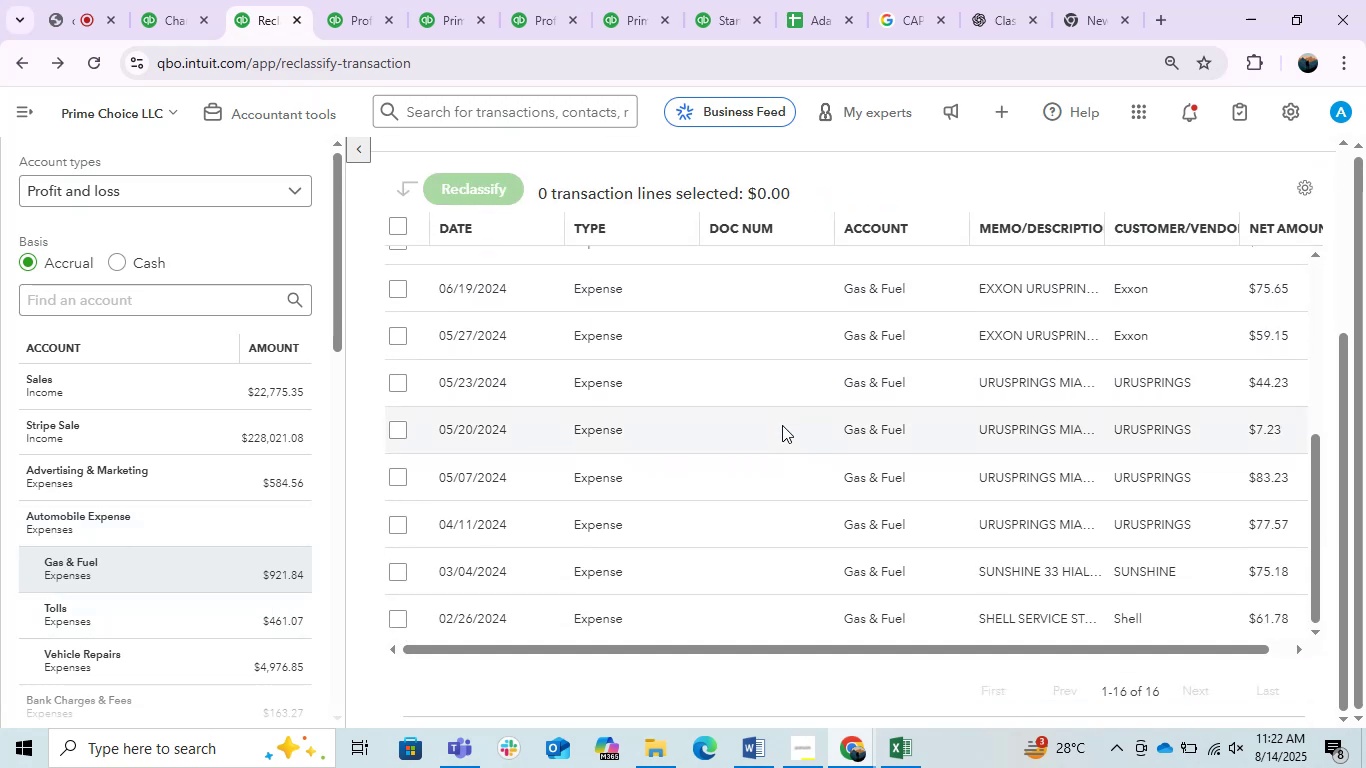 
scroll: coordinate [782, 425], scroll_direction: up, amount: 1.0
 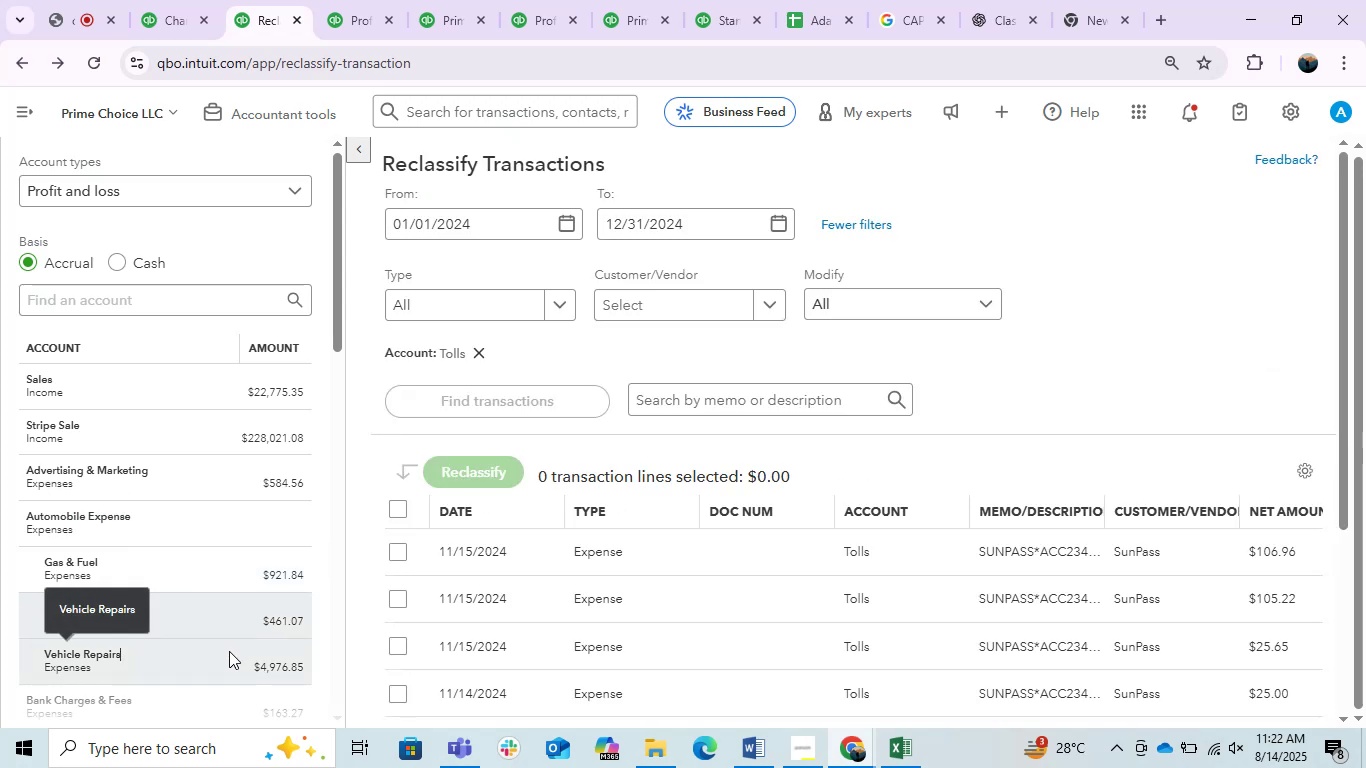 
wait(5.01)
 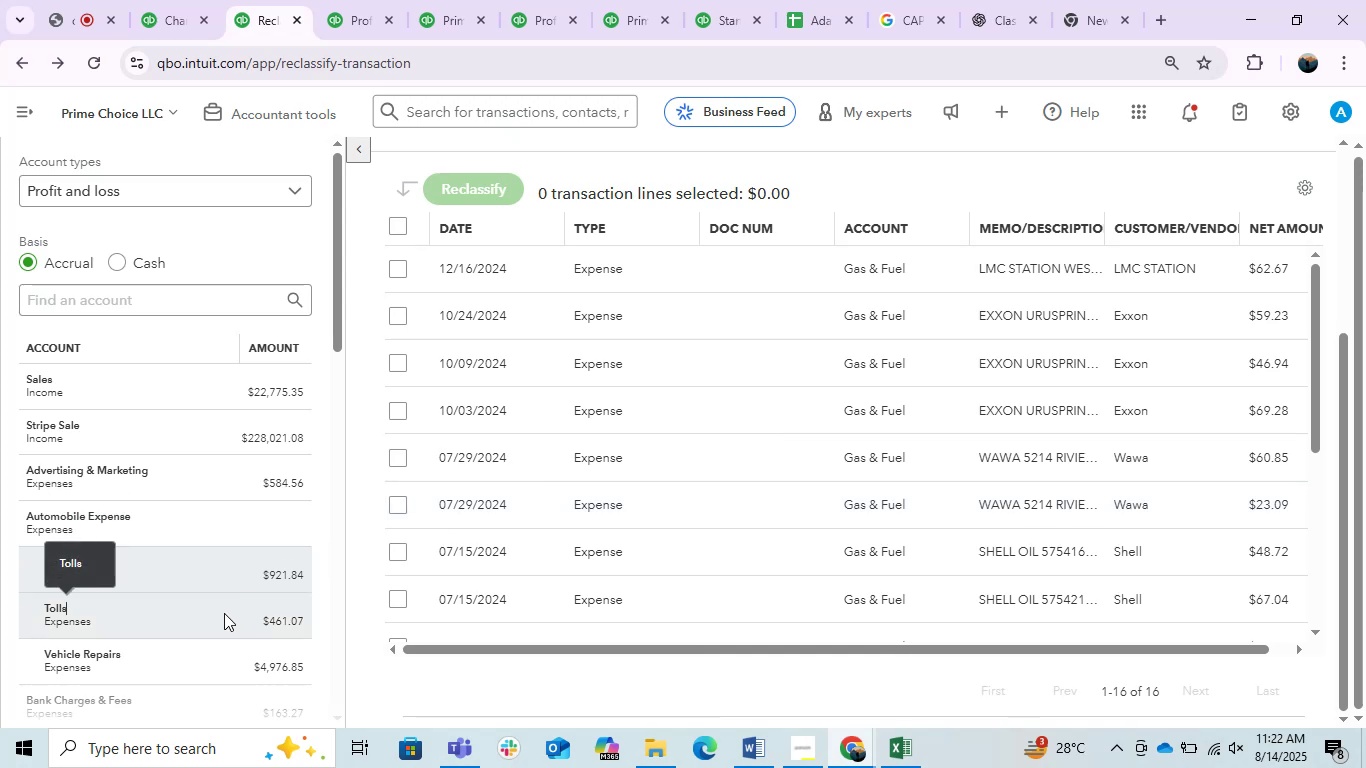 
left_click([229, 651])
 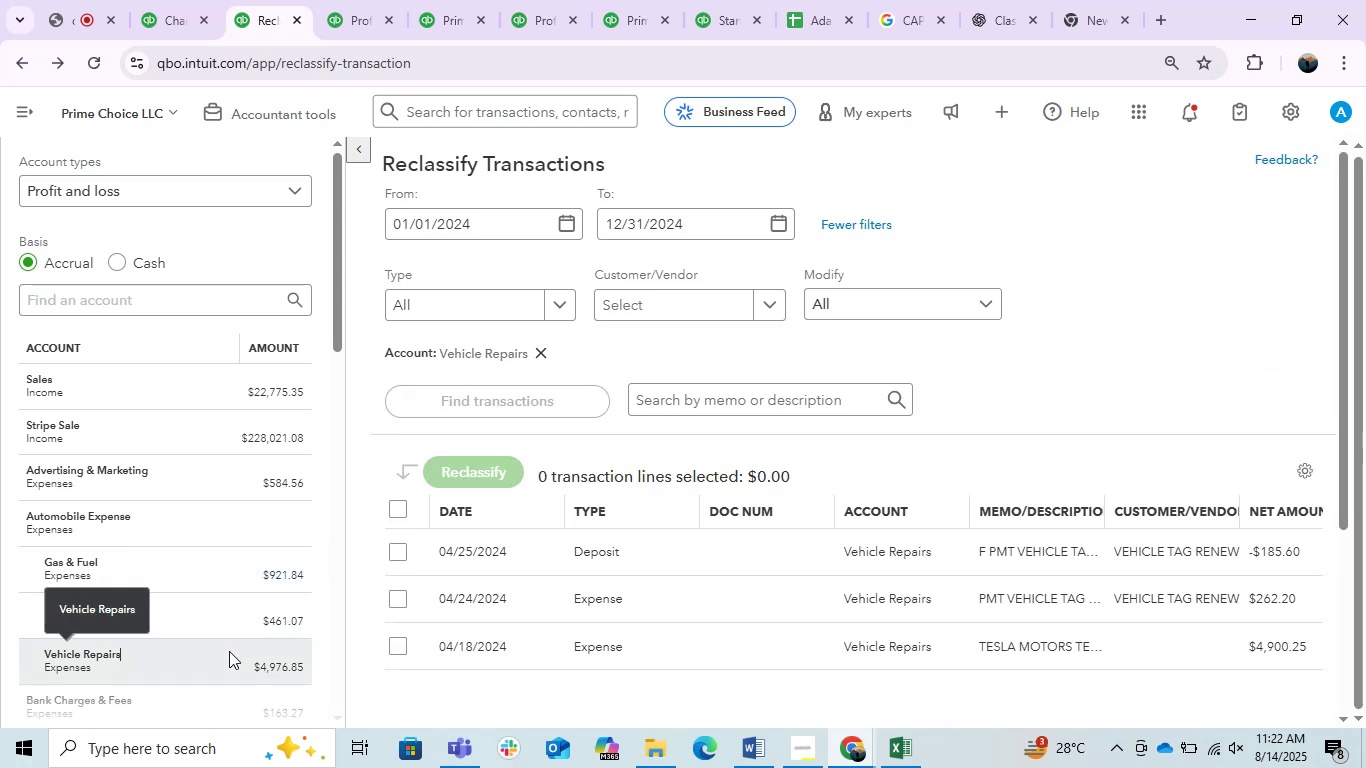 
scroll: coordinate [229, 651], scroll_direction: down, amount: 1.0
 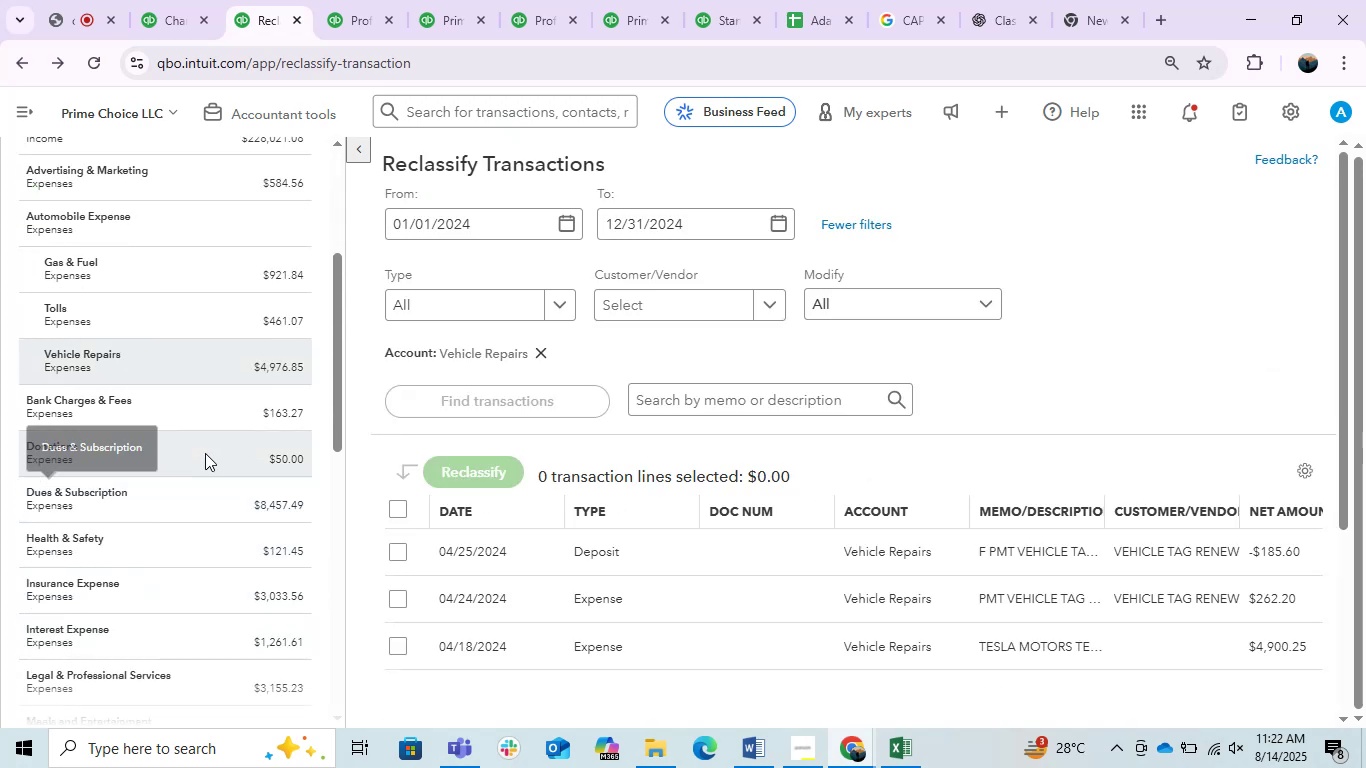 
left_click([192, 417])
 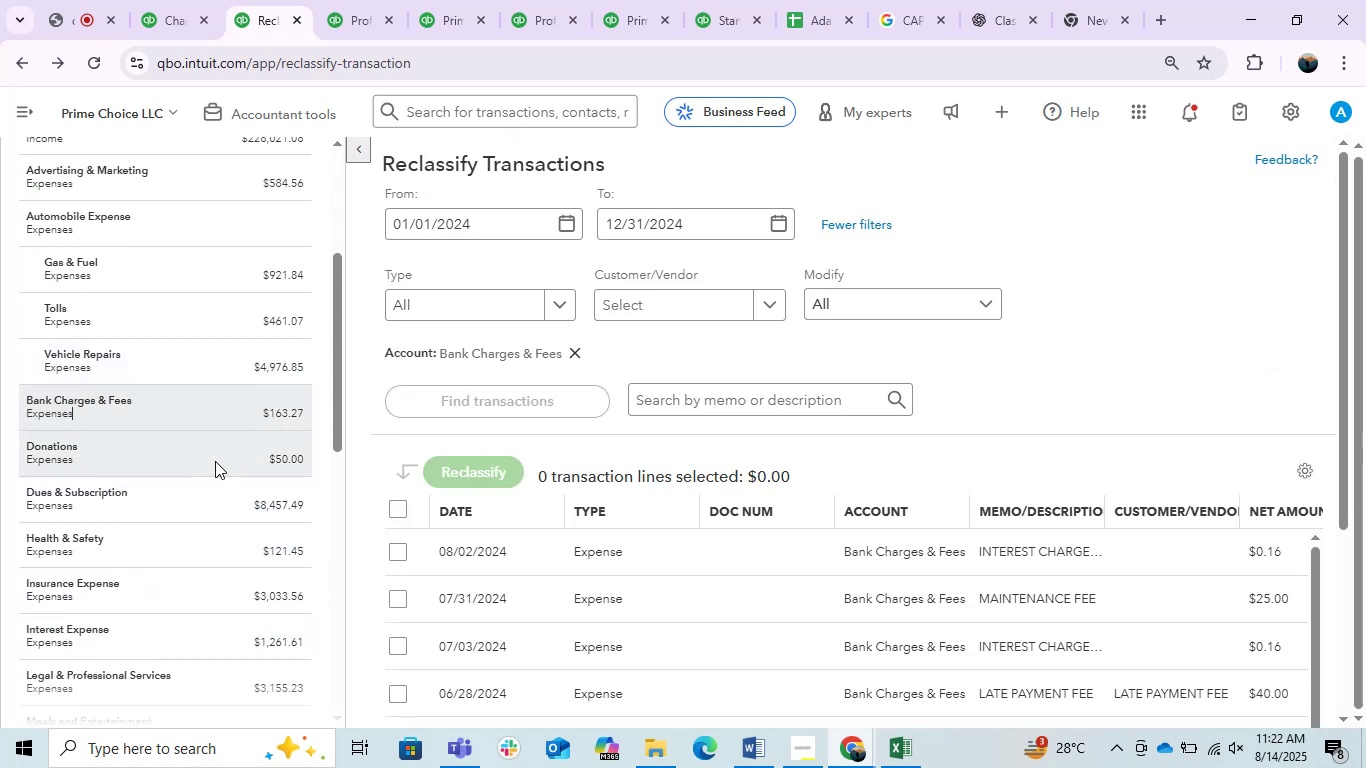 
left_click([215, 461])
 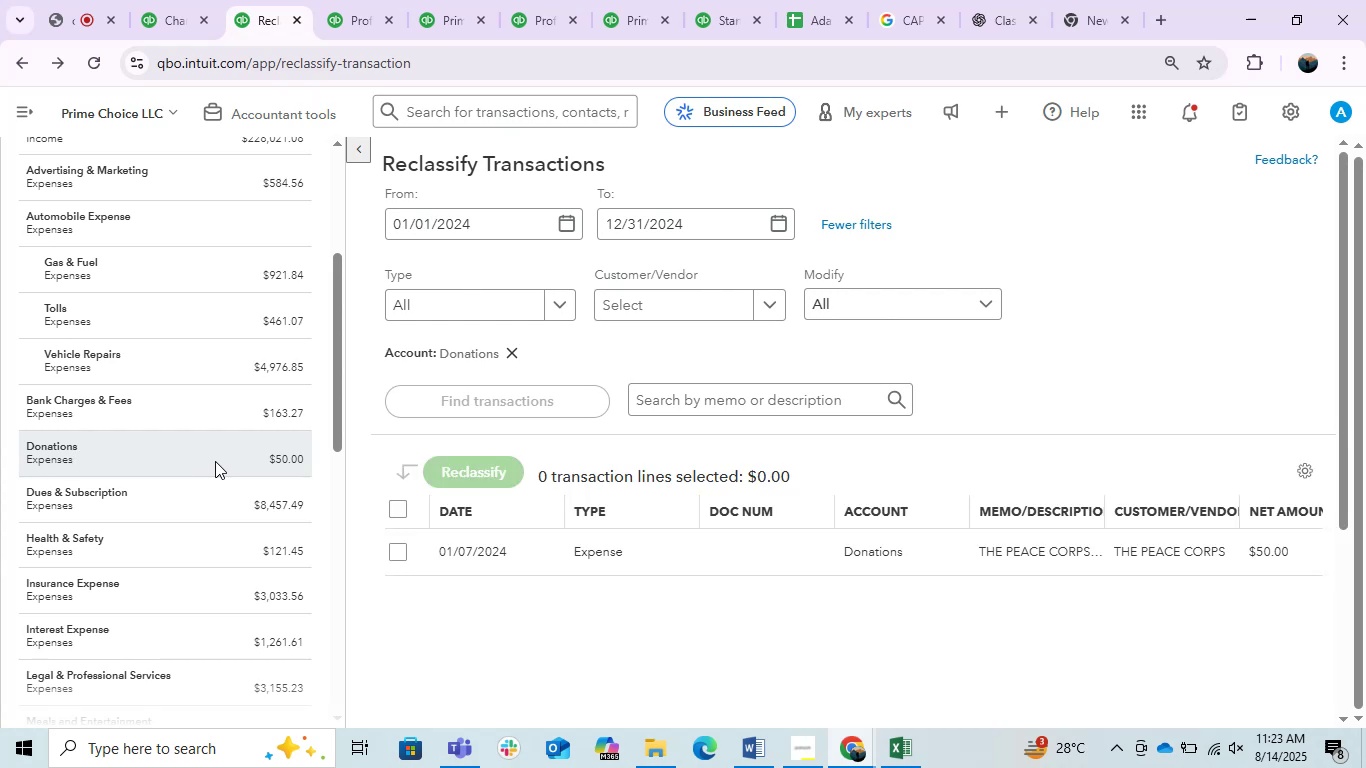 
left_click([224, 493])
 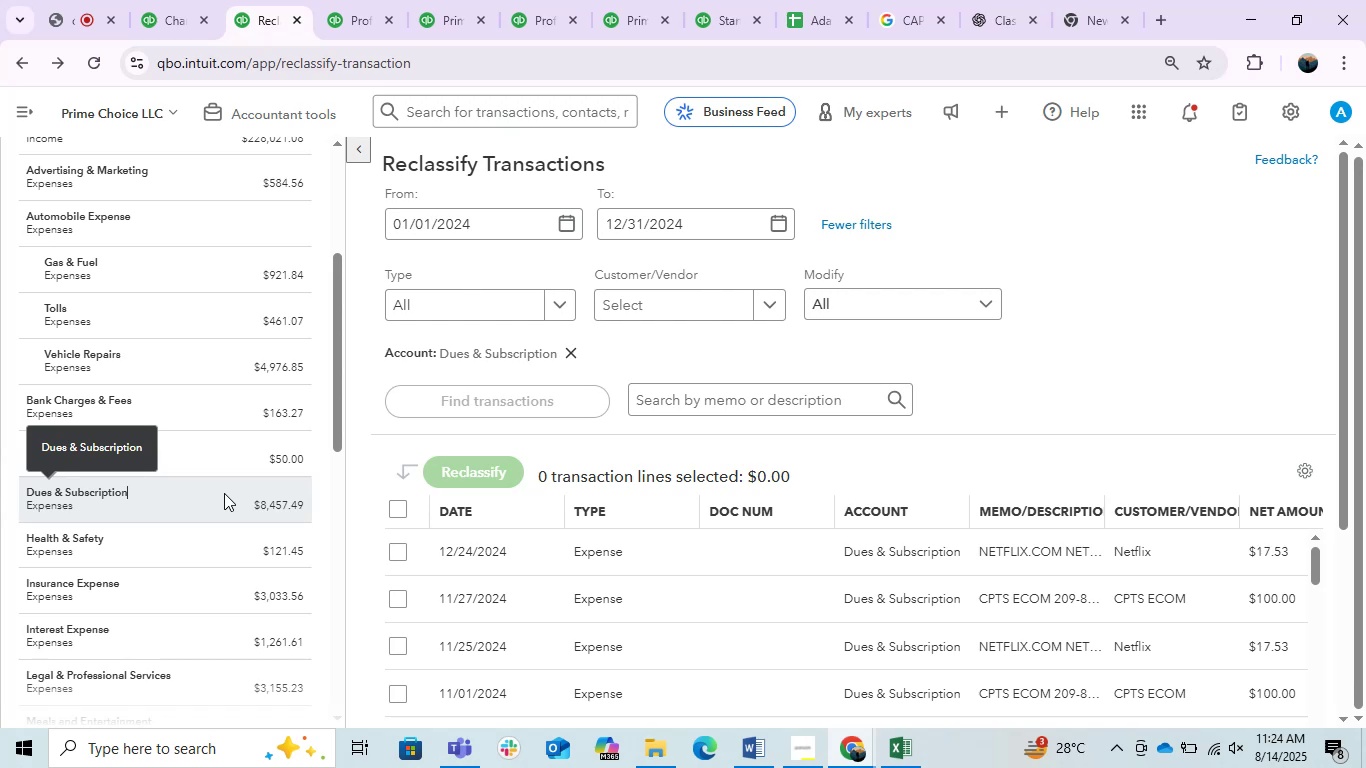 
wait(66.9)
 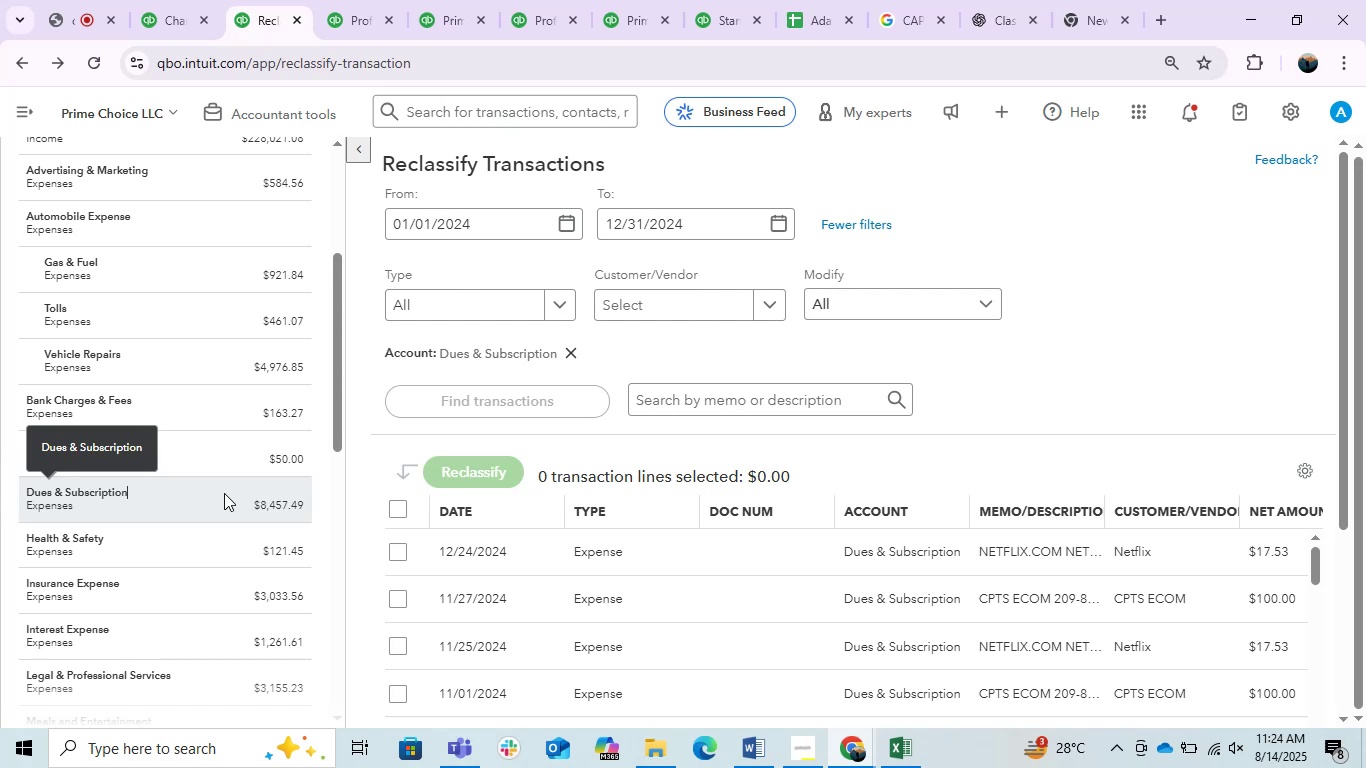 
scroll: coordinate [772, 491], scroll_direction: down, amount: 18.0
 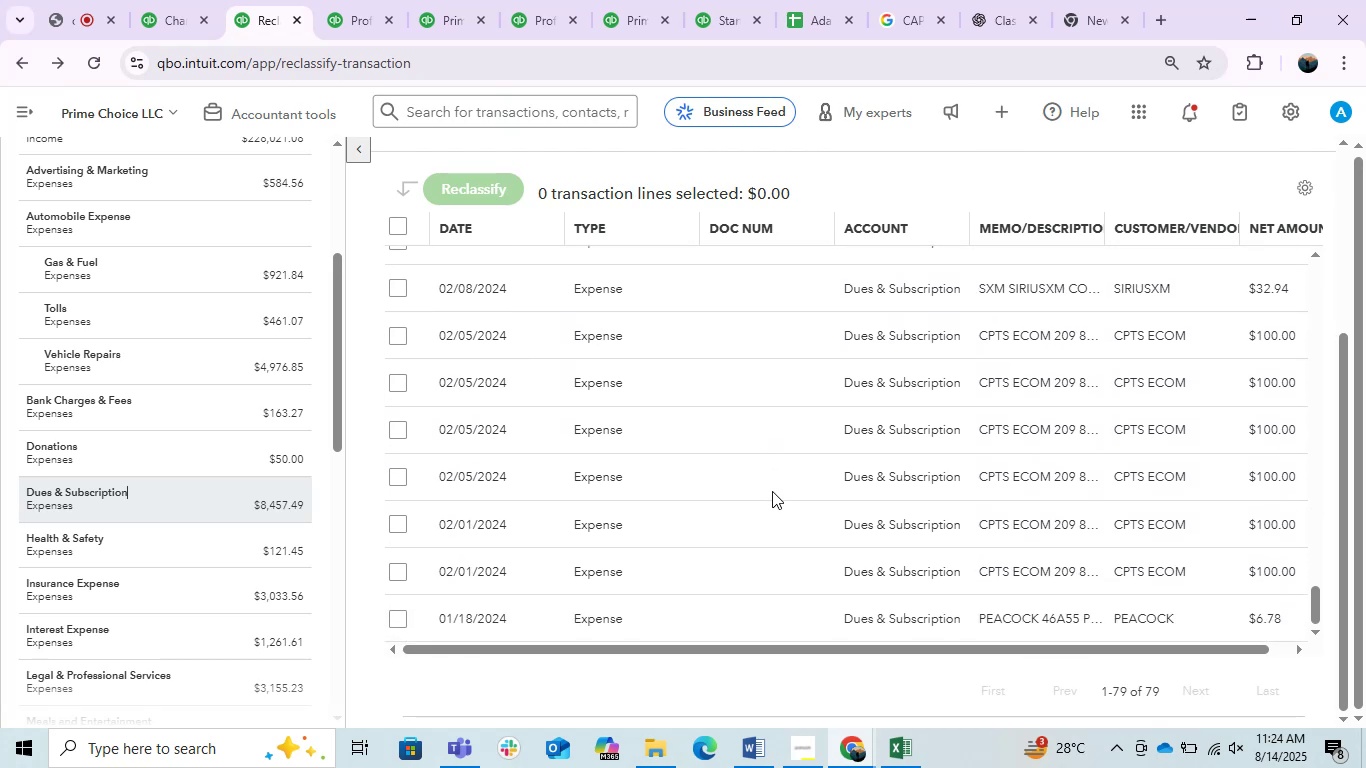 
scroll: coordinate [867, 523], scroll_direction: up, amount: 3.0
 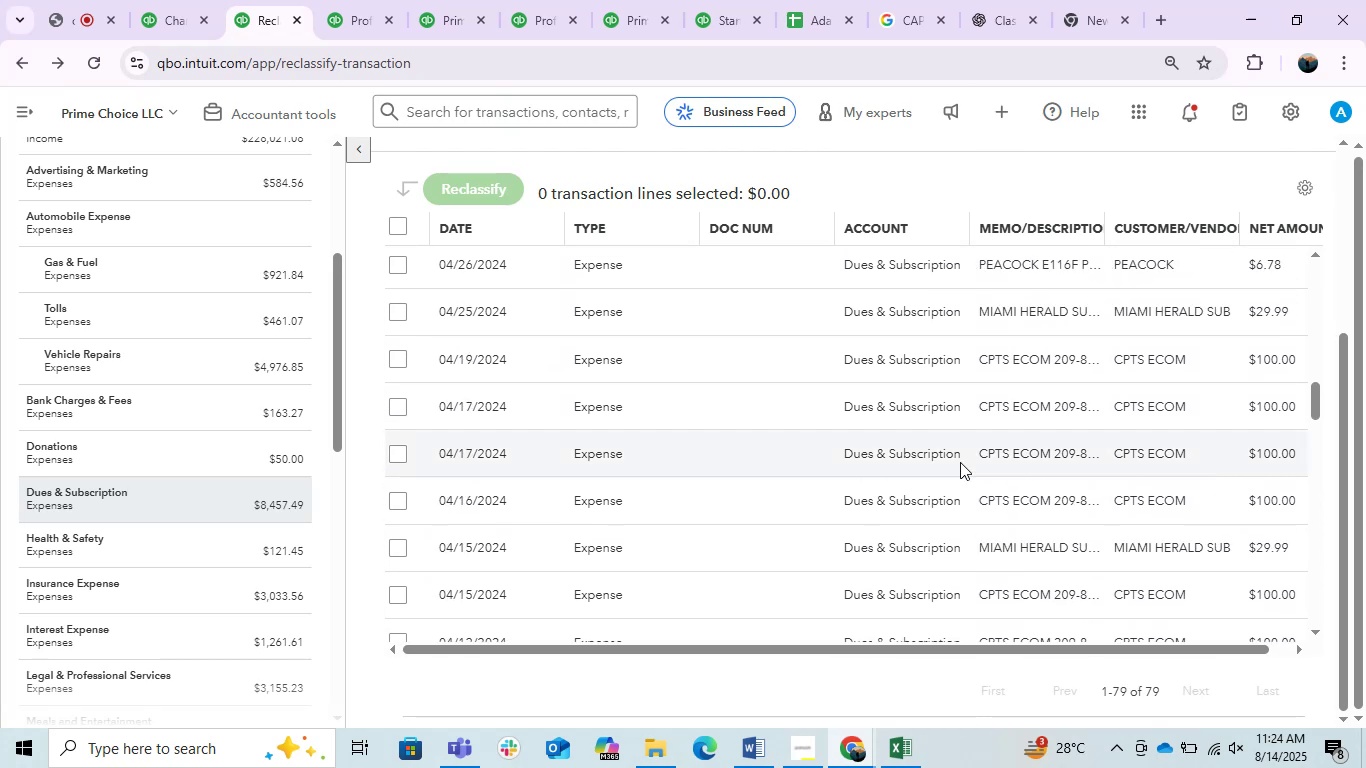 
mouse_move([935, 421])
 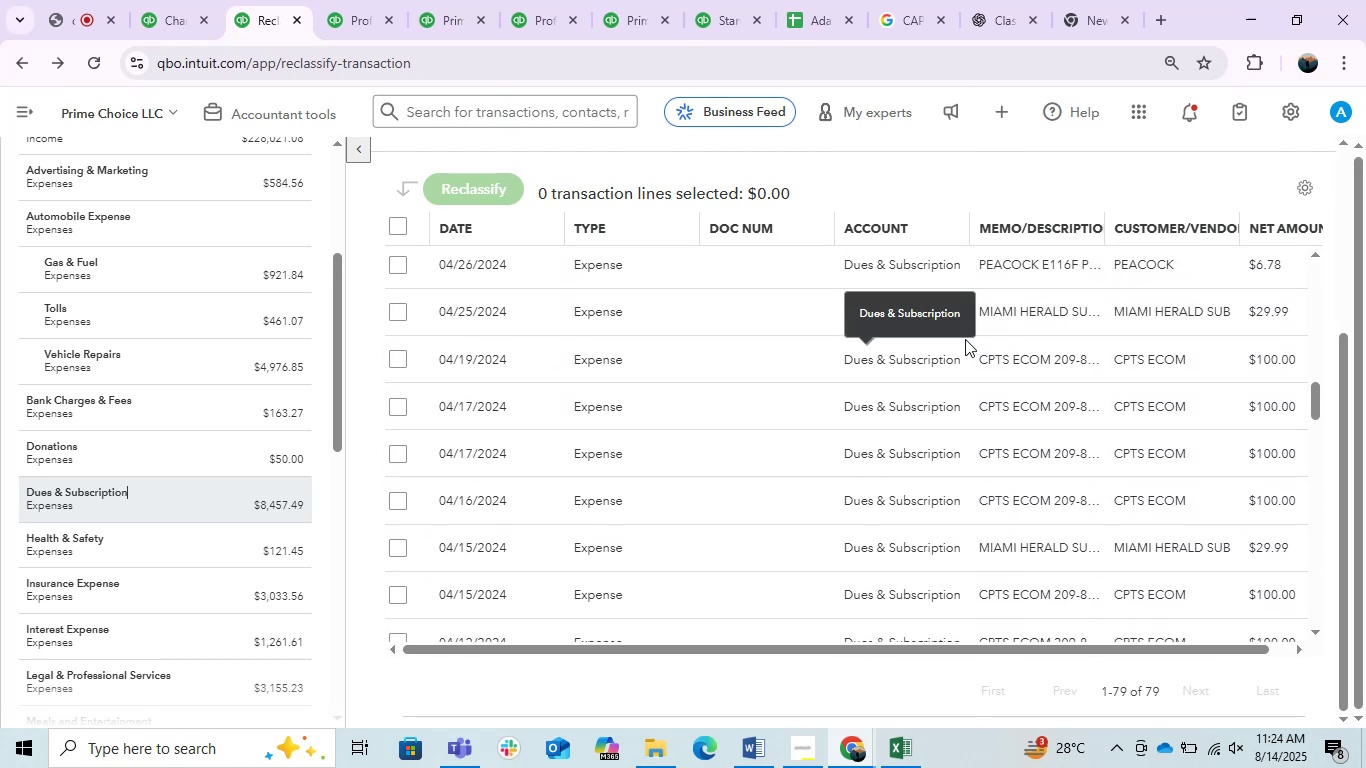 
scroll: coordinate [1007, 429], scroll_direction: up, amount: 8.0
 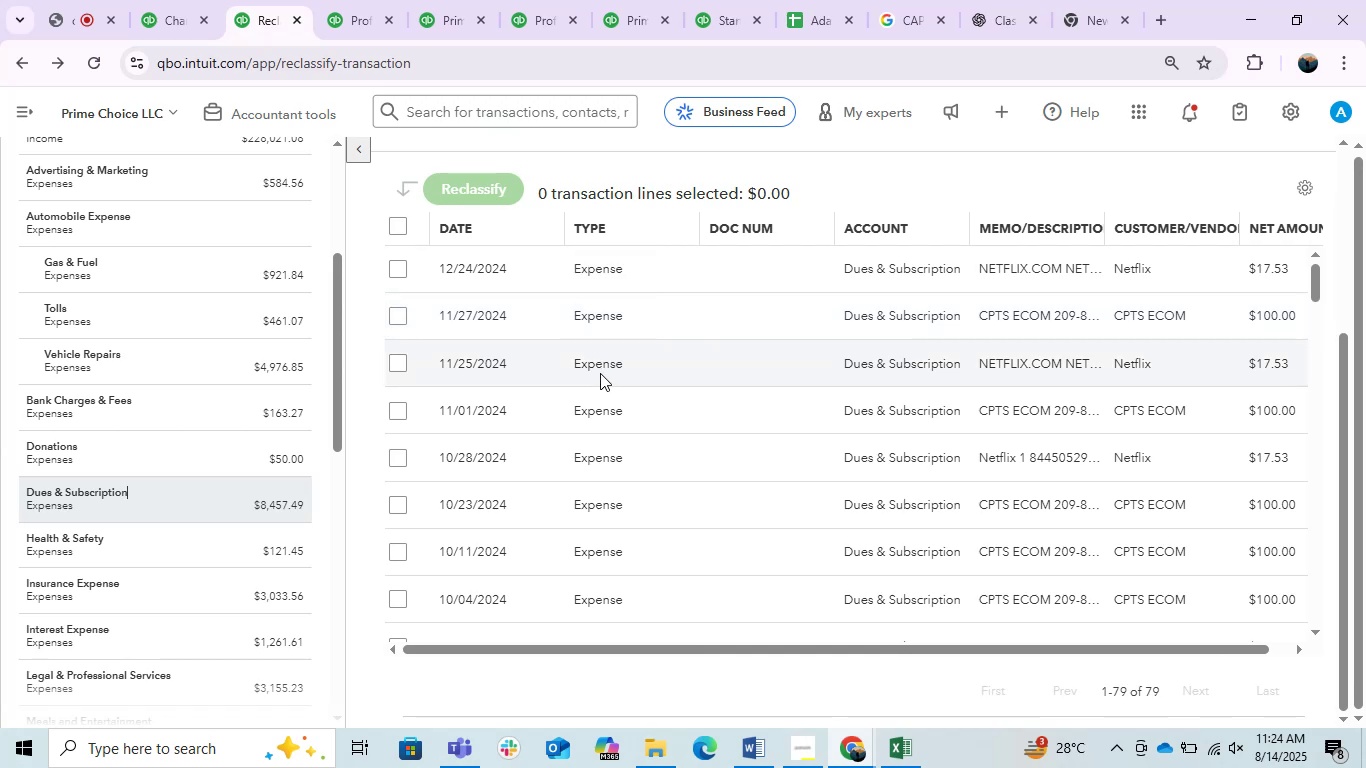 
wait(5.92)
 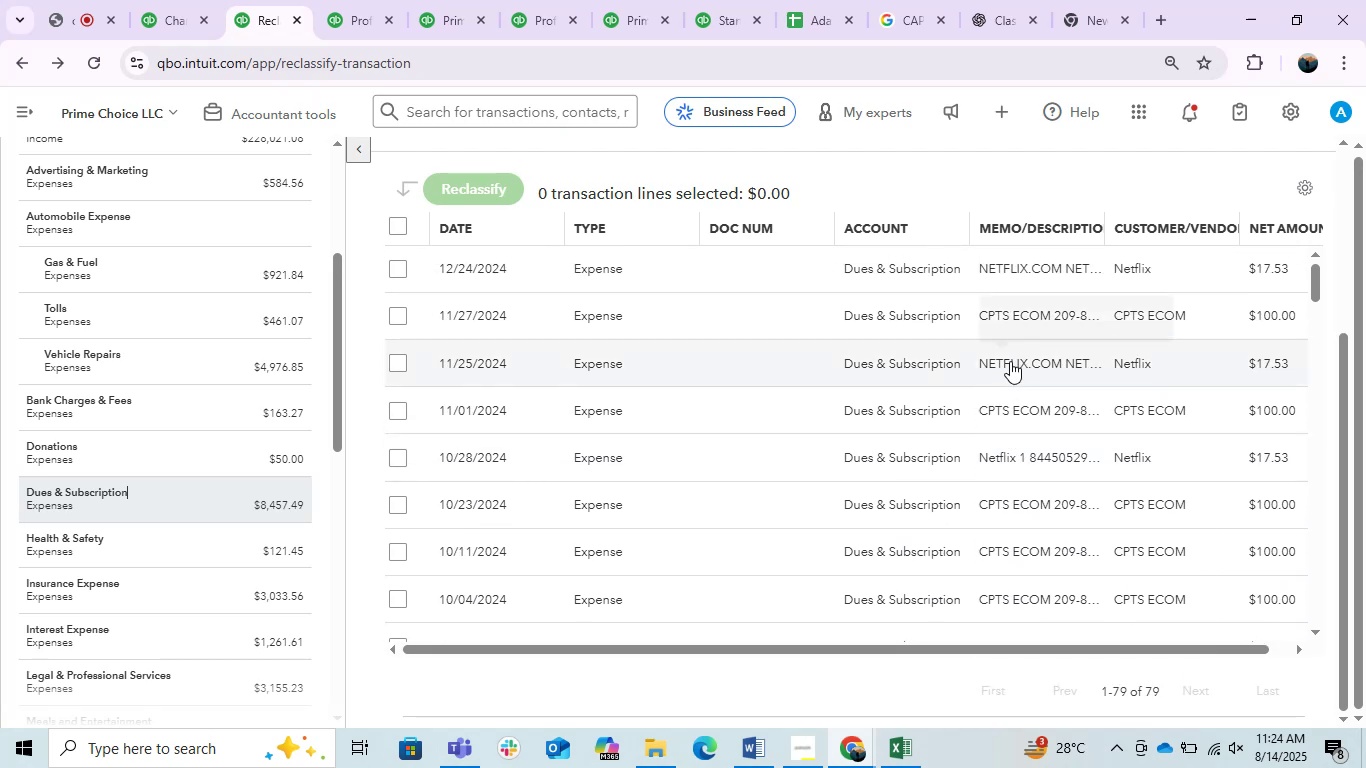 
mouse_move([612, 489])
 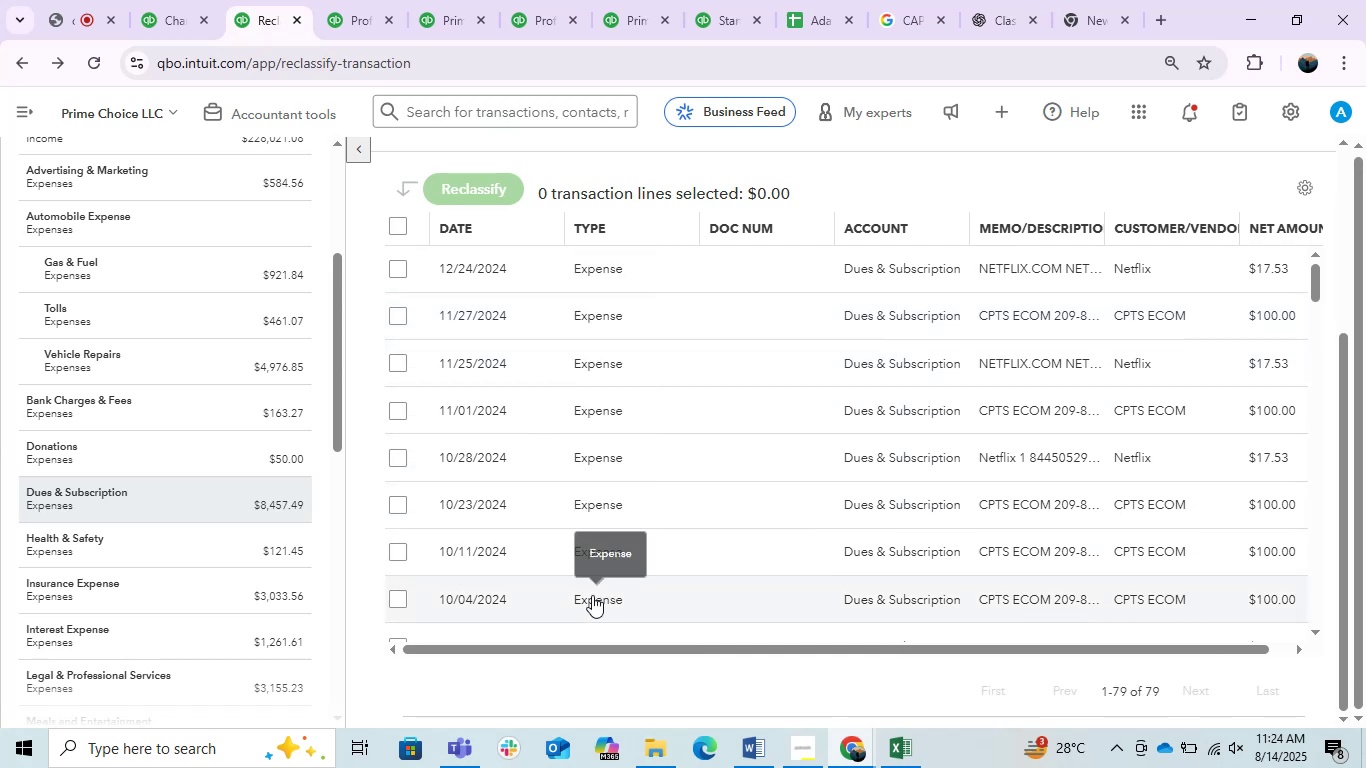 
scroll: coordinate [805, 532], scroll_direction: down, amount: 26.0
 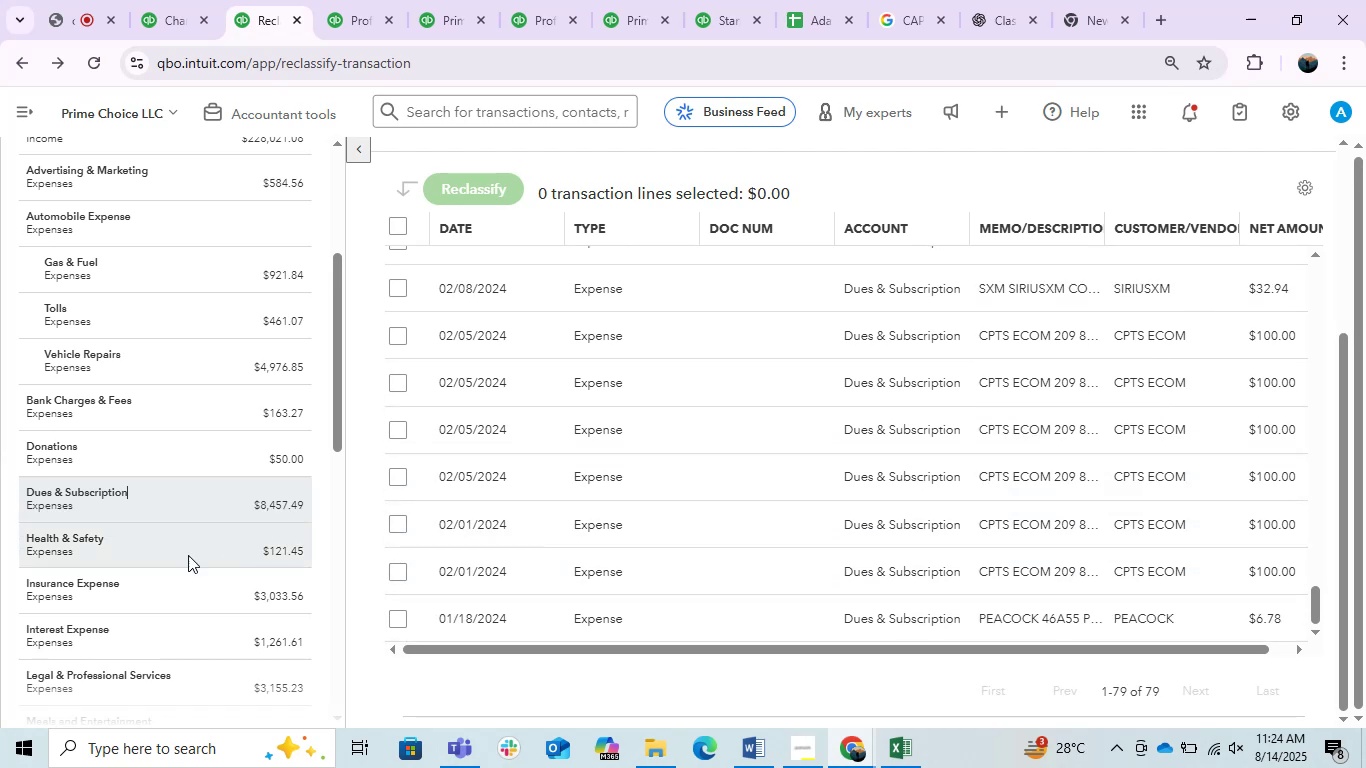 
left_click([175, 555])
 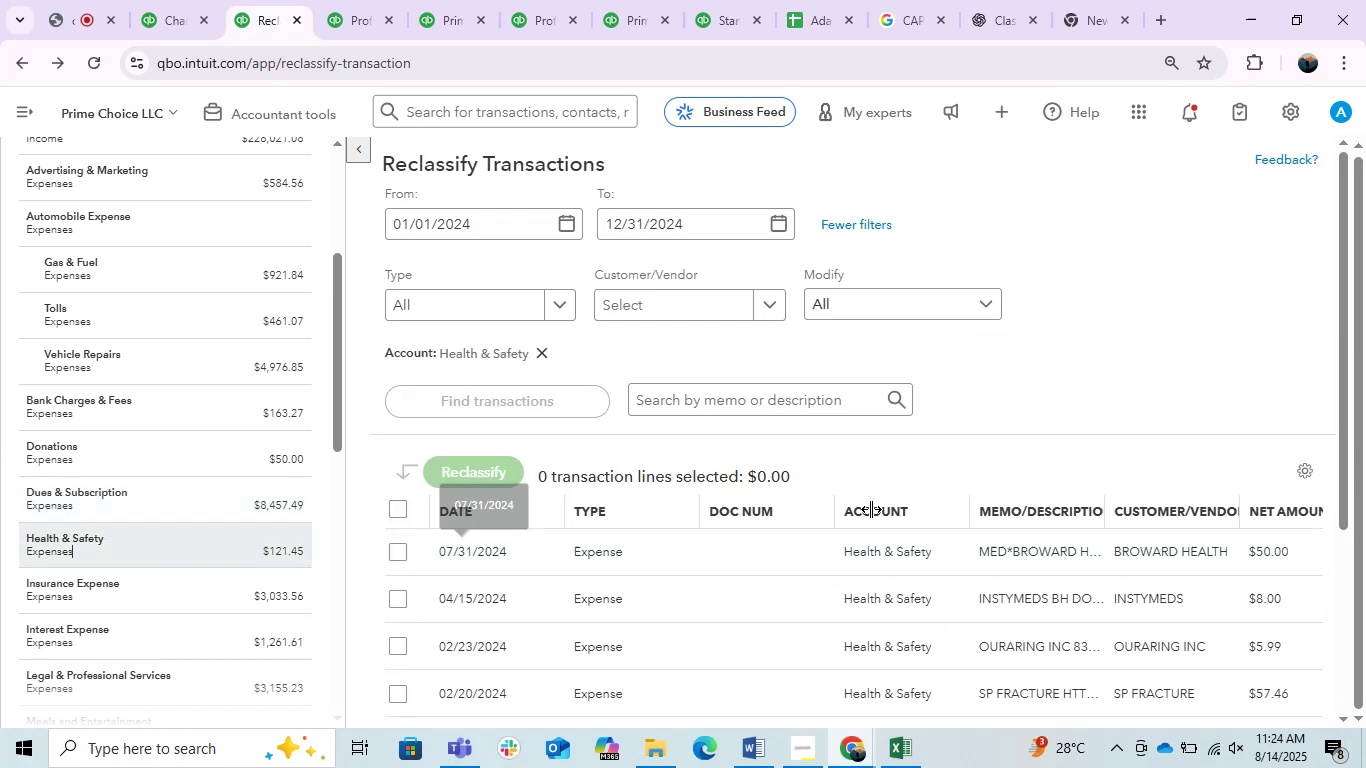 
scroll: coordinate [874, 509], scroll_direction: down, amount: 3.0
 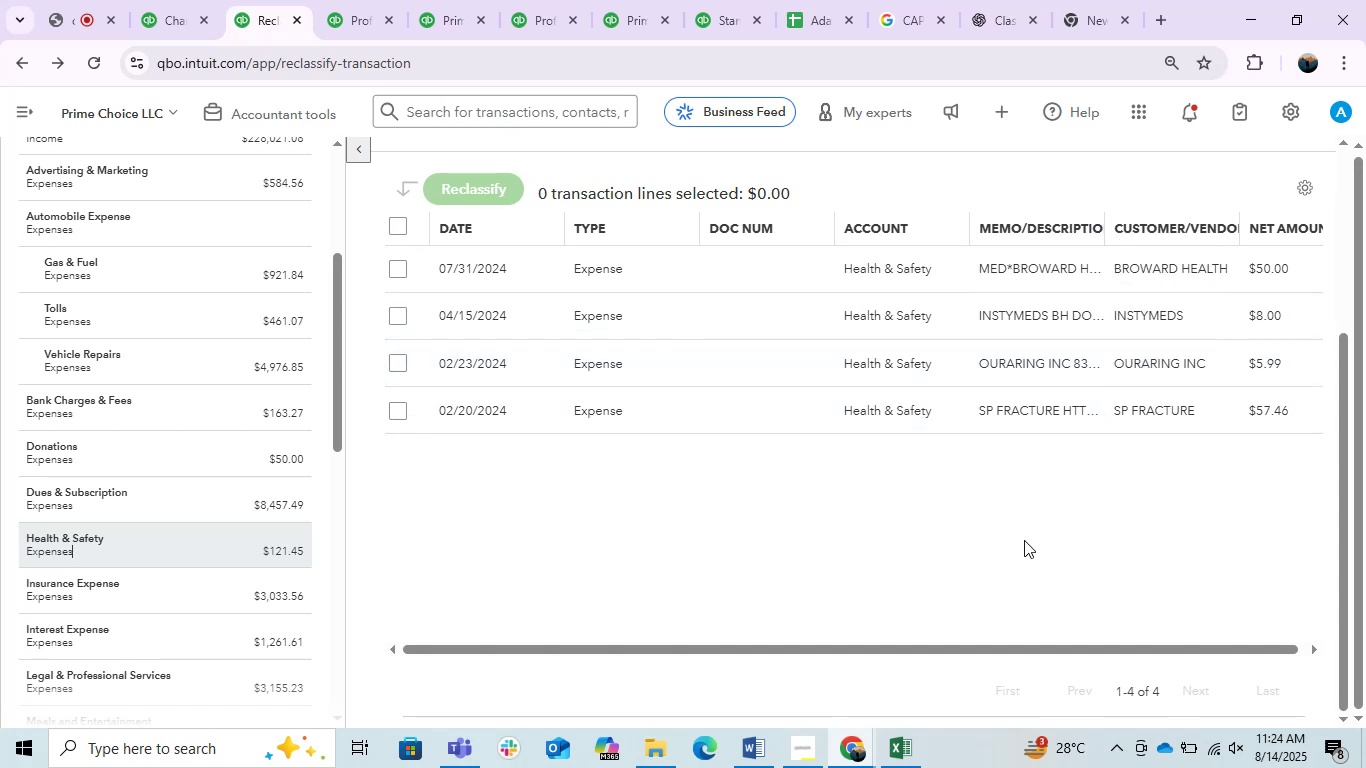 
wait(6.54)
 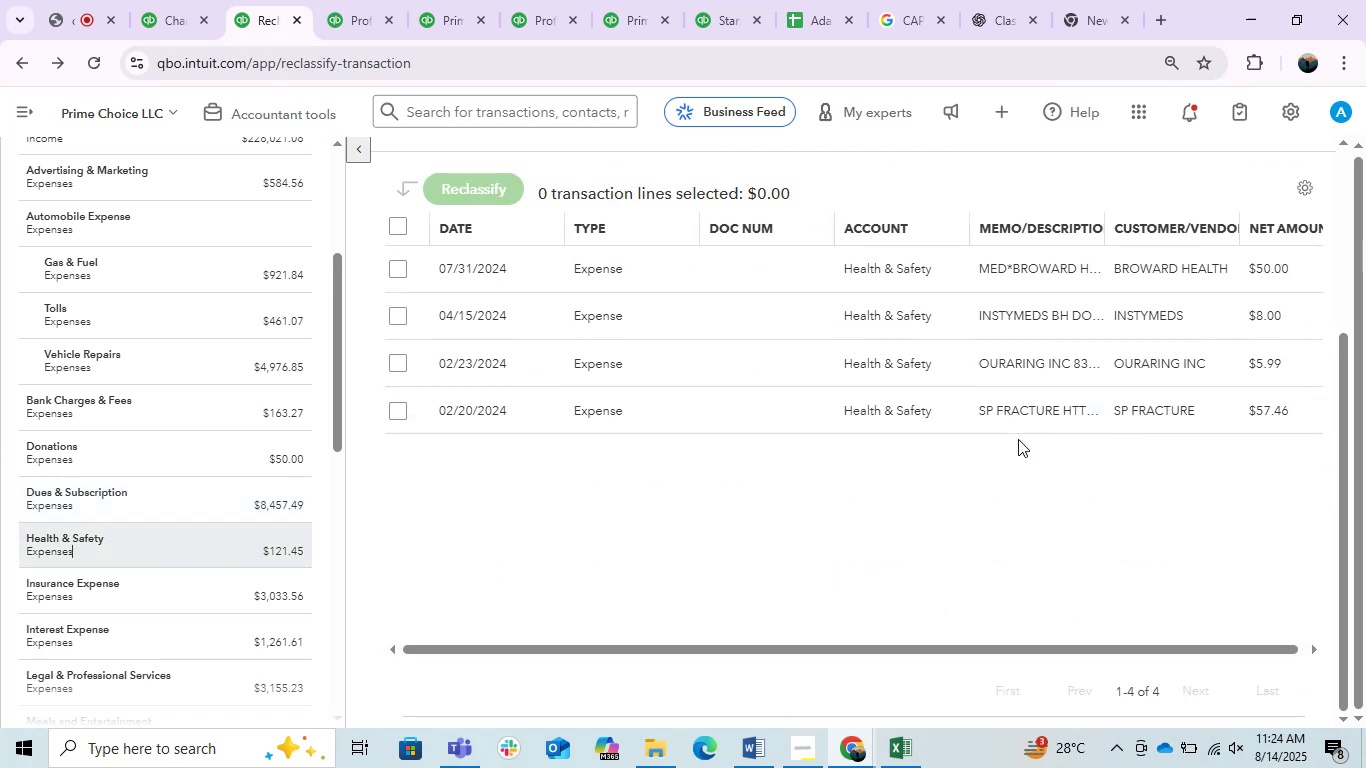 
left_click([249, 589])
 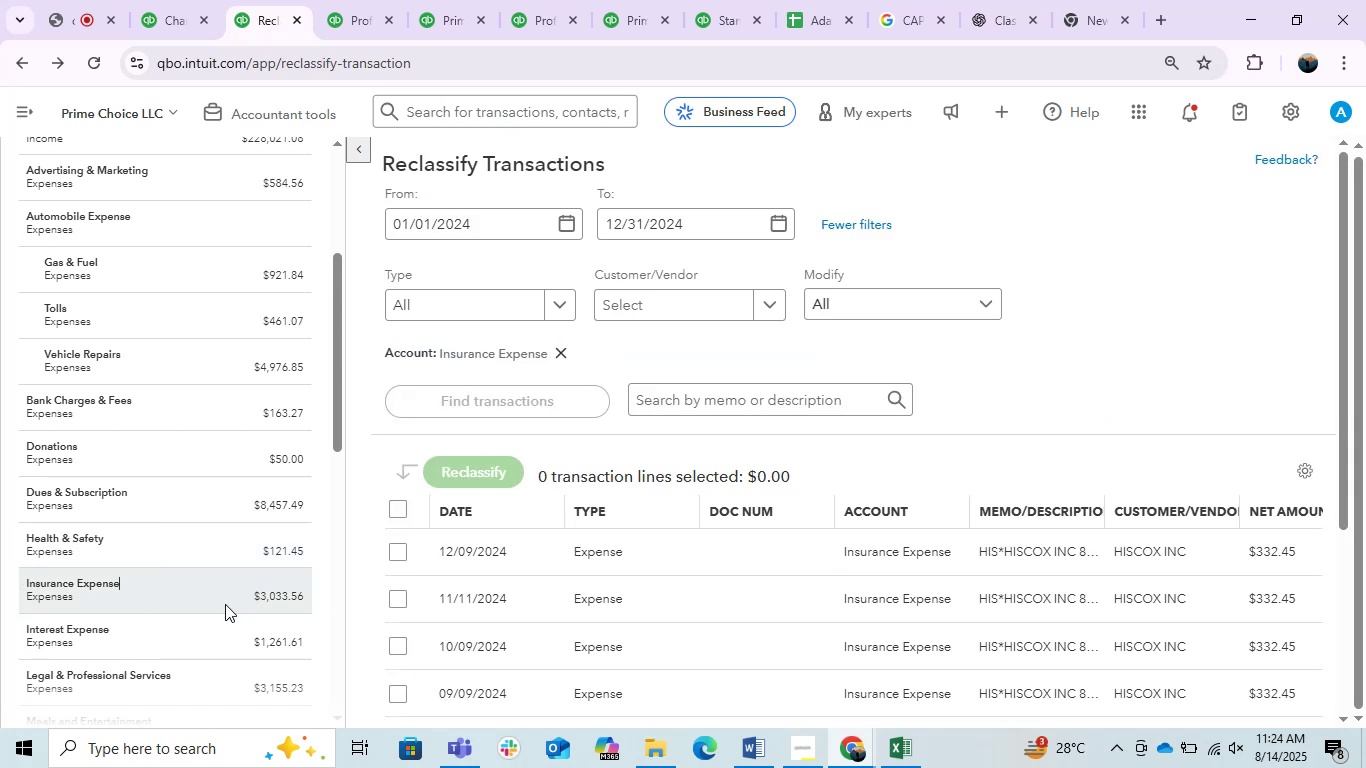 
scroll: coordinate [1064, 445], scroll_direction: down, amount: 8.0
 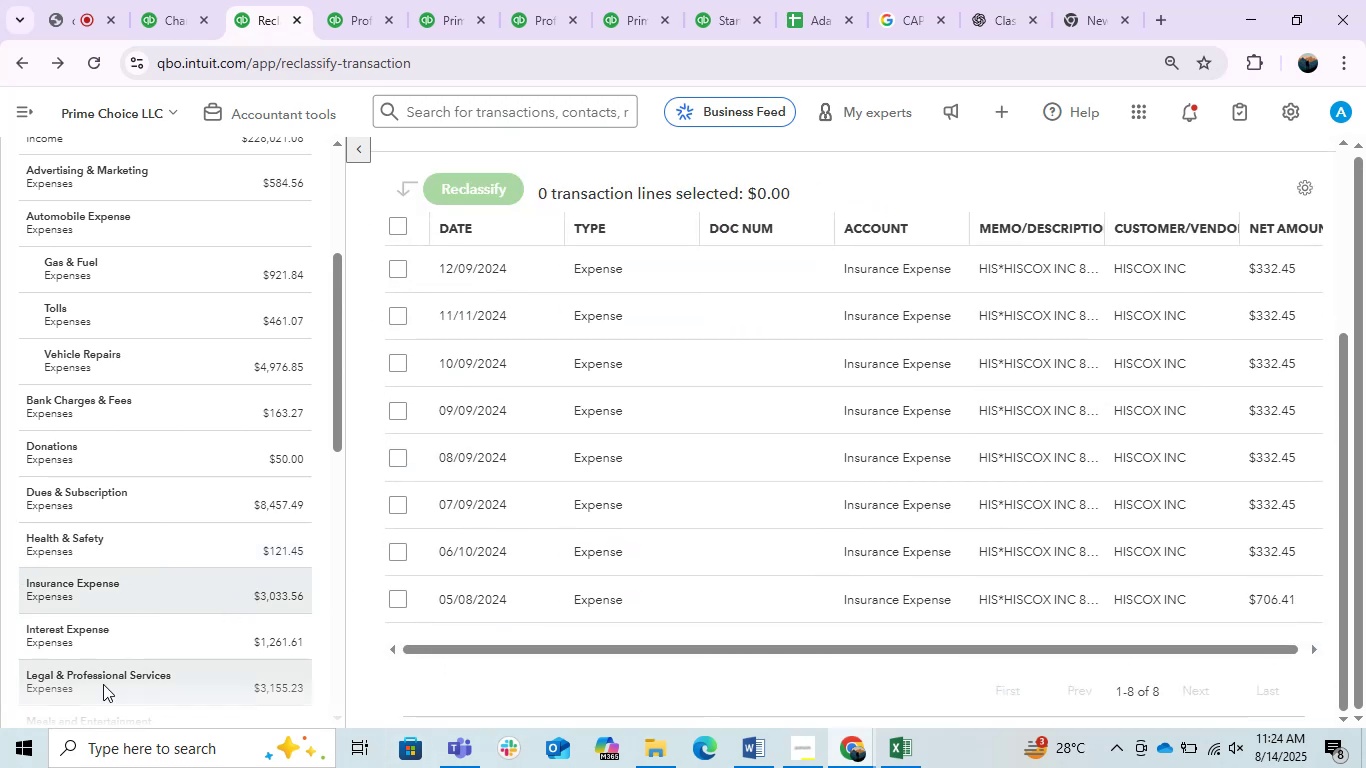 
left_click([270, 631])
 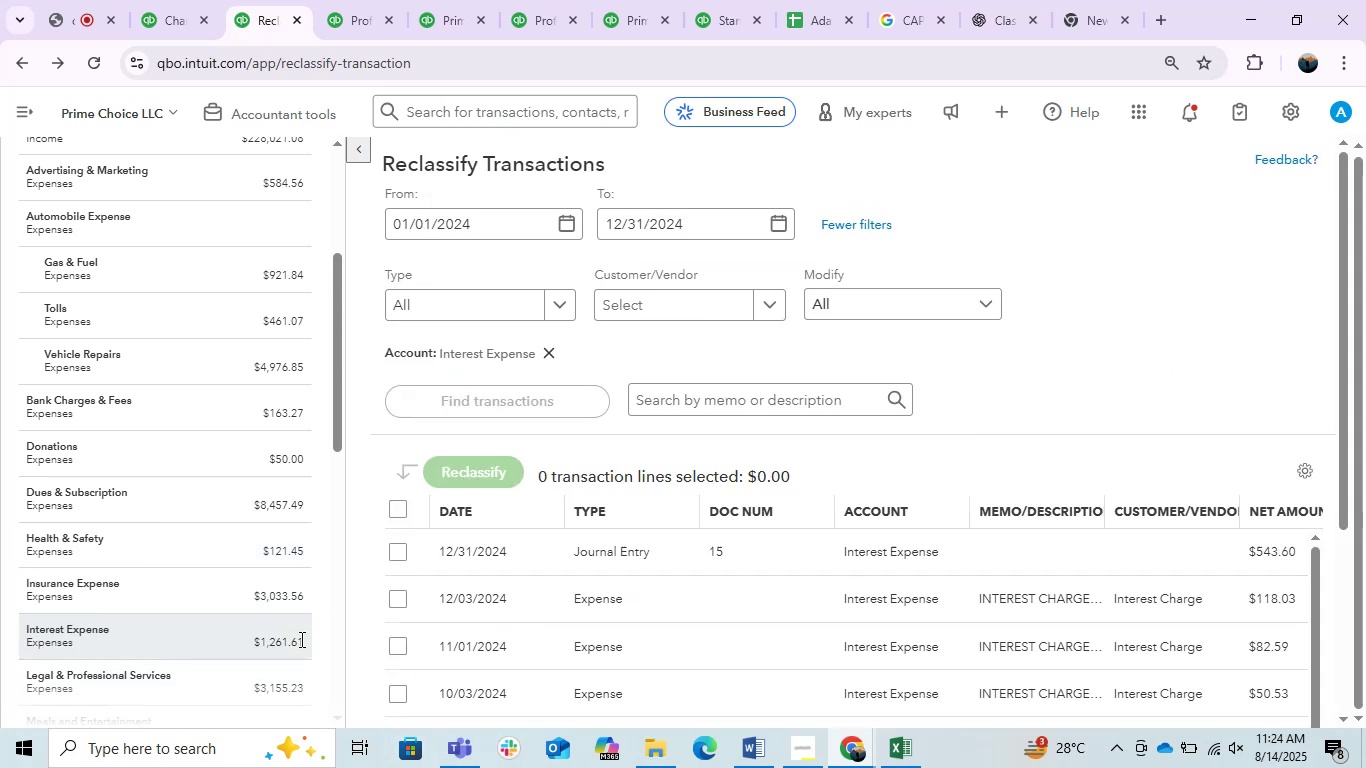 
scroll: coordinate [1103, 461], scroll_direction: down, amount: 2.0
 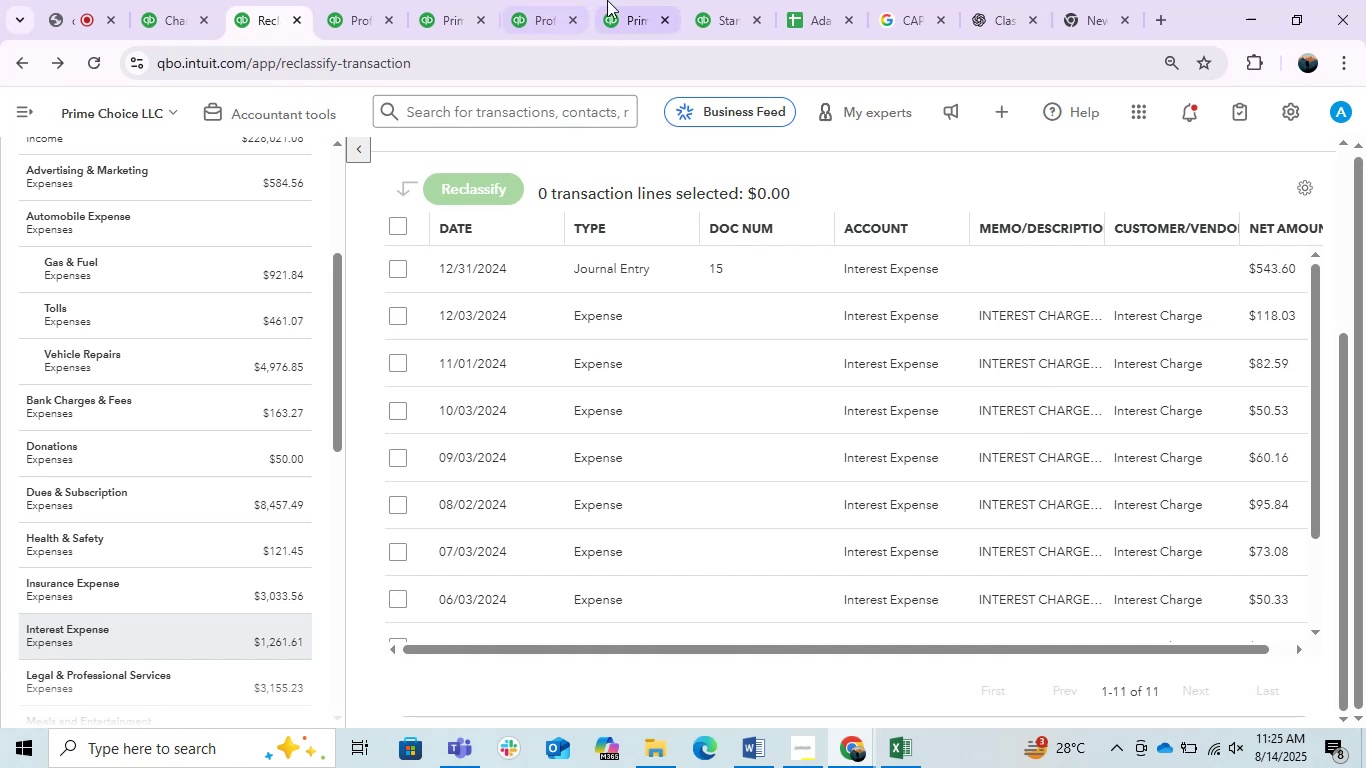 
left_click([660, 0])
 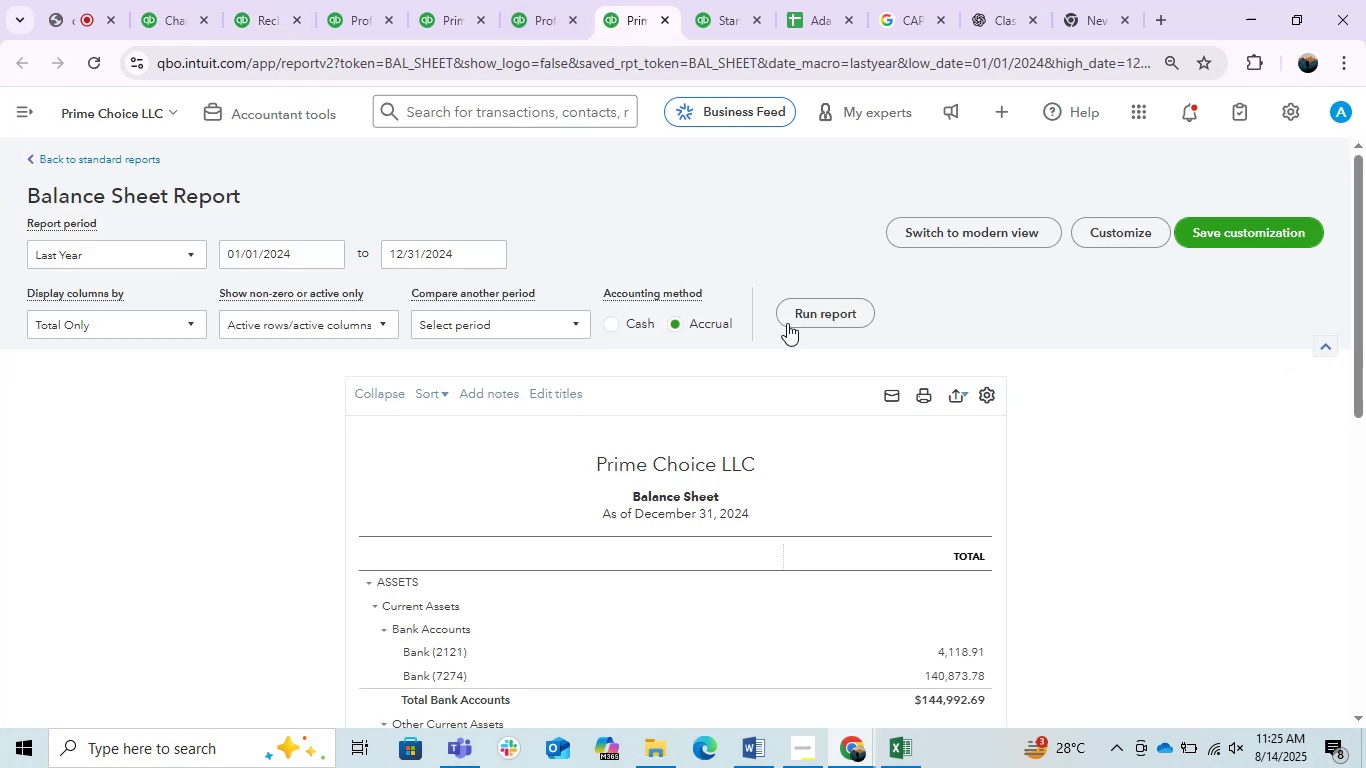 
double_click([798, 316])
 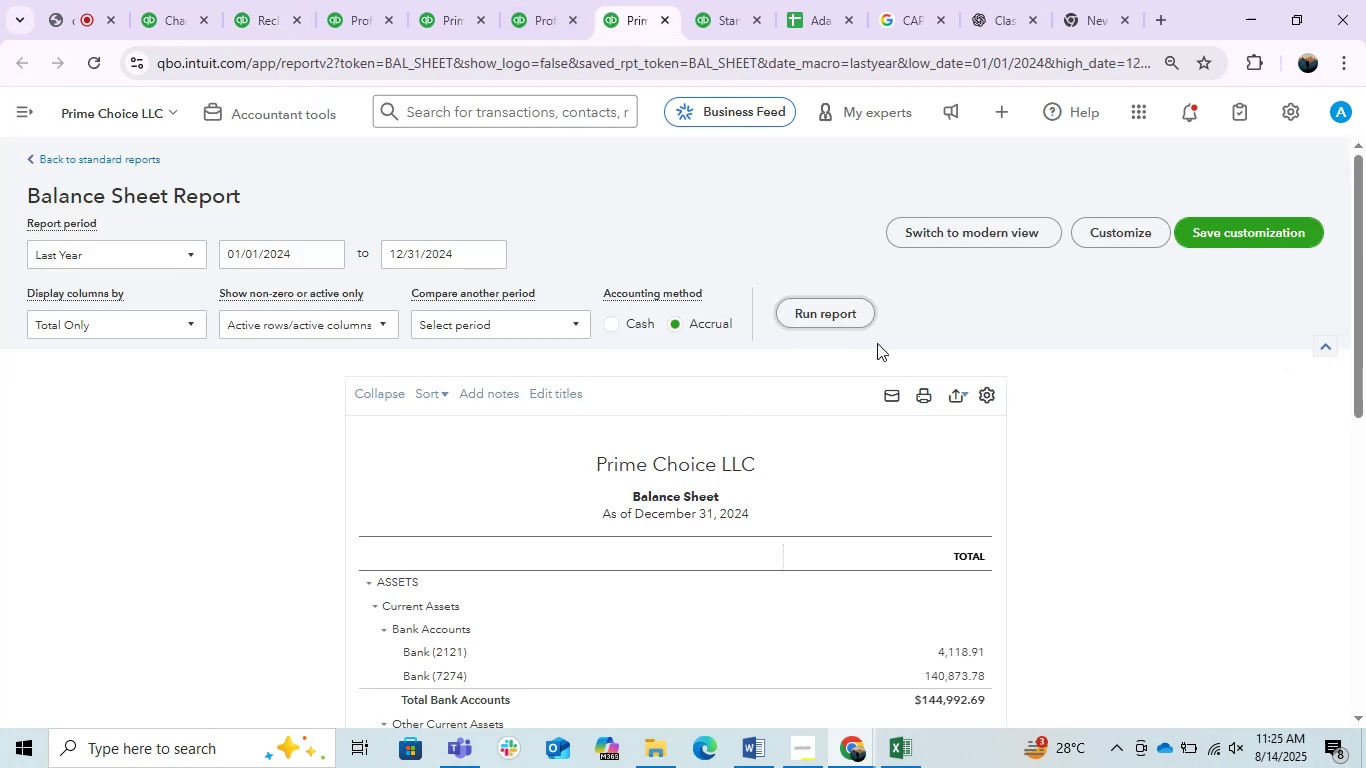 
scroll: coordinate [877, 343], scroll_direction: down, amount: 1.0
 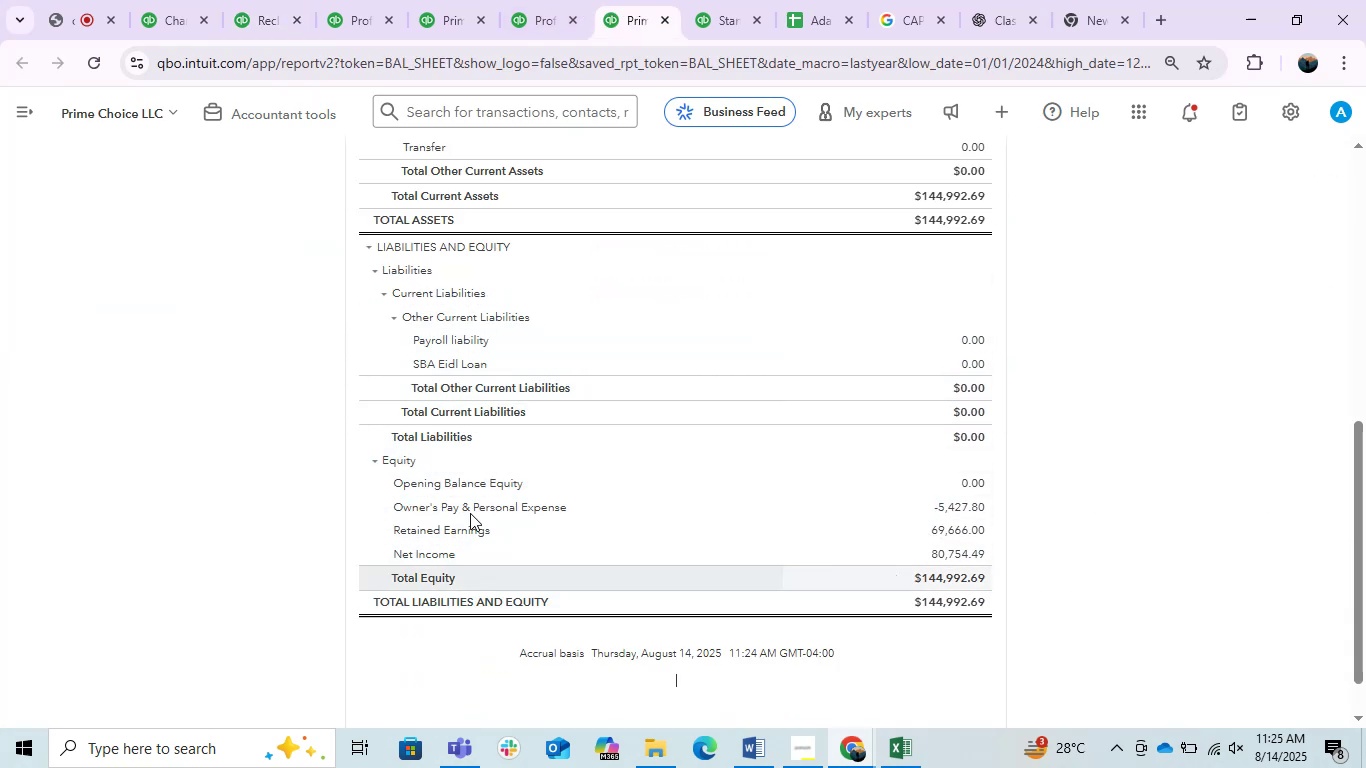 
wait(7.78)
 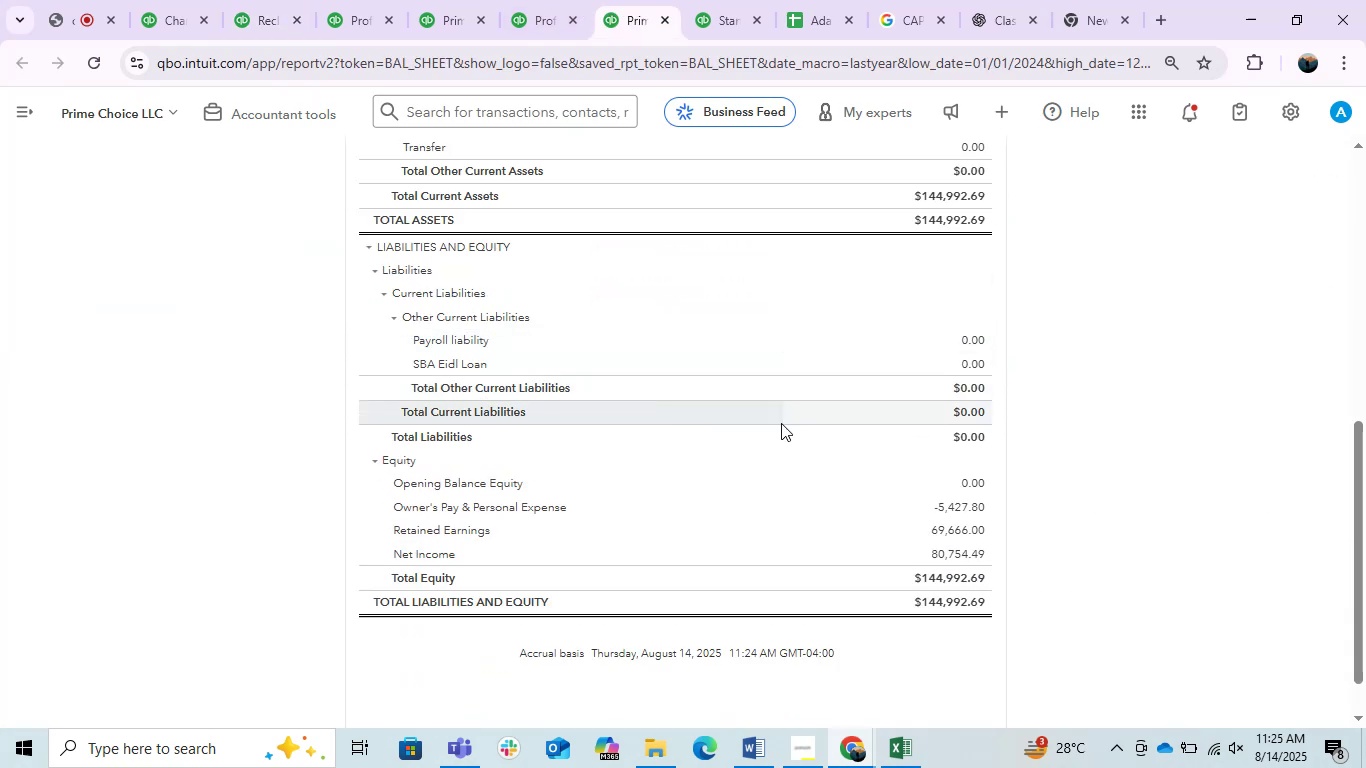 
scroll: coordinate [625, 423], scroll_direction: up, amount: 1.0
 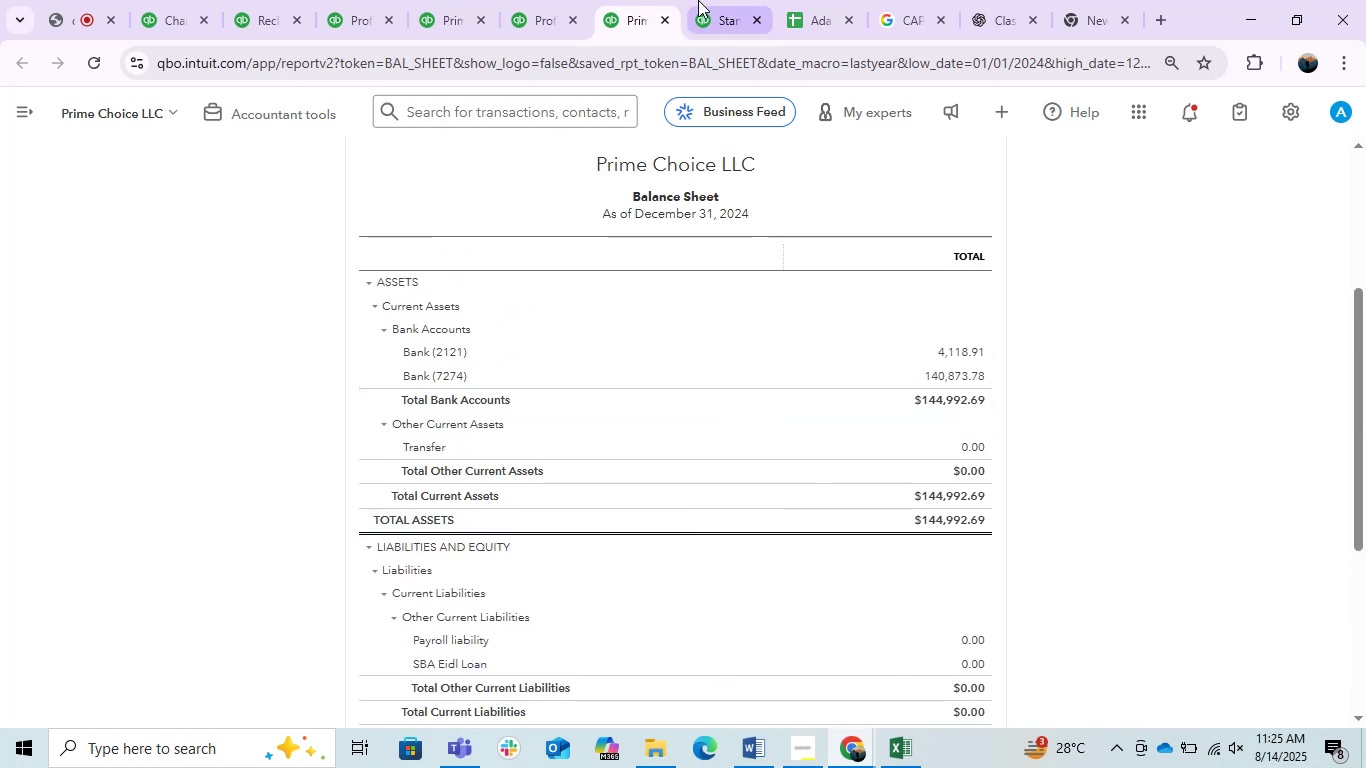 
left_click([553, 0])
 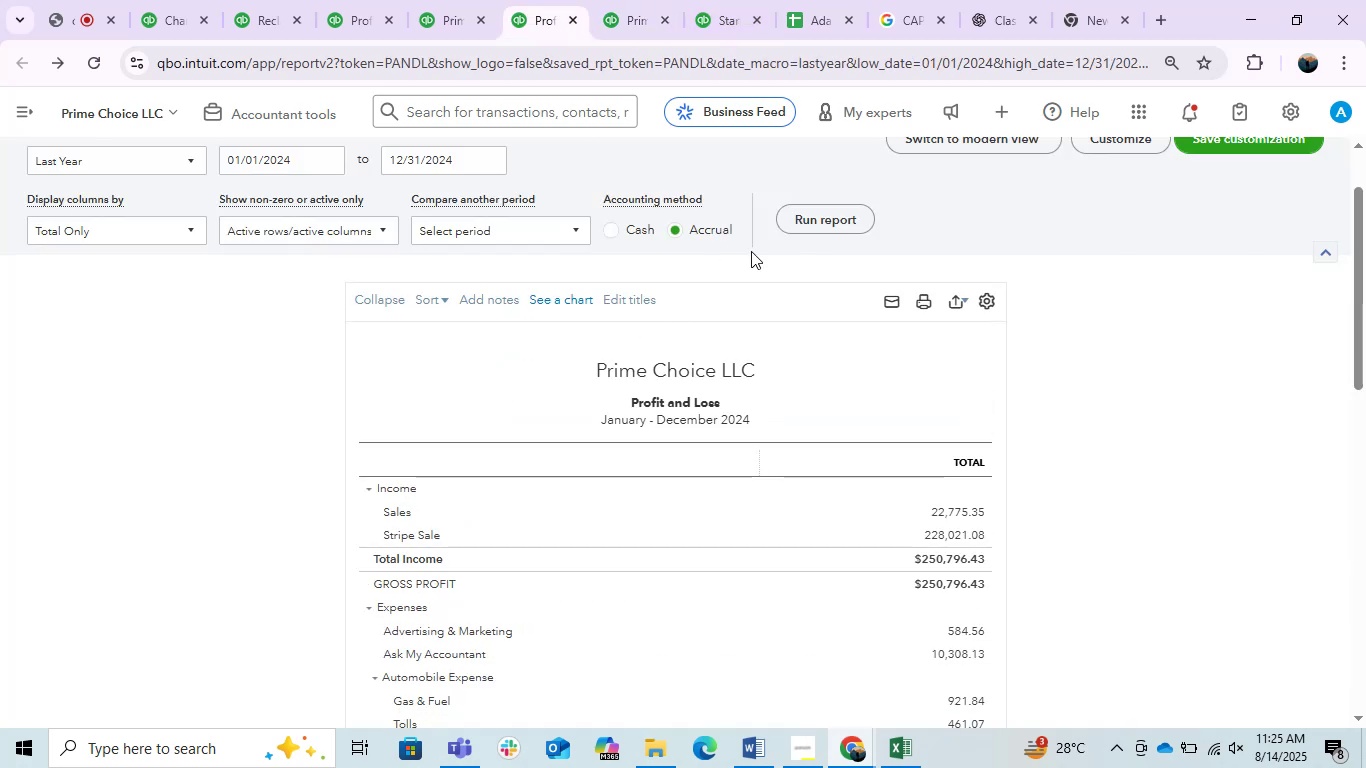 
left_click([797, 233])
 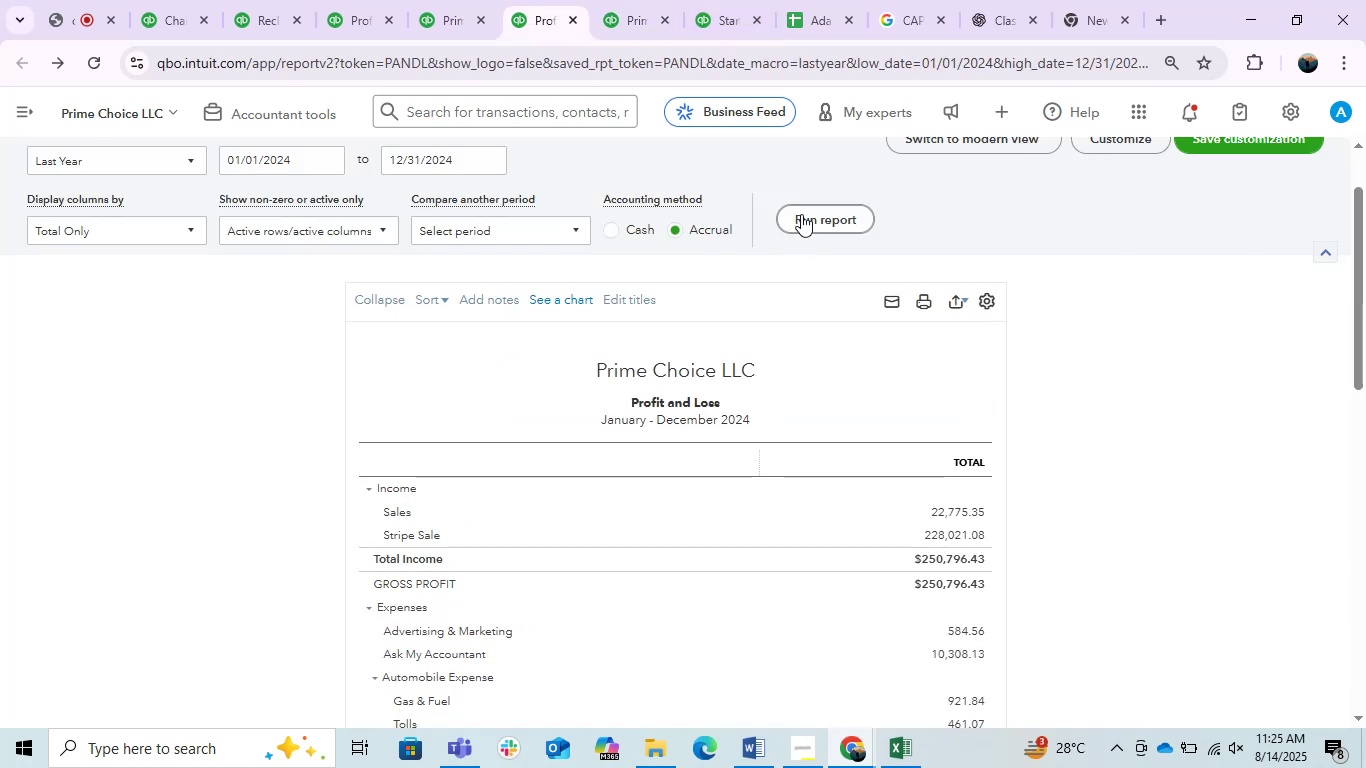 
double_click([801, 214])
 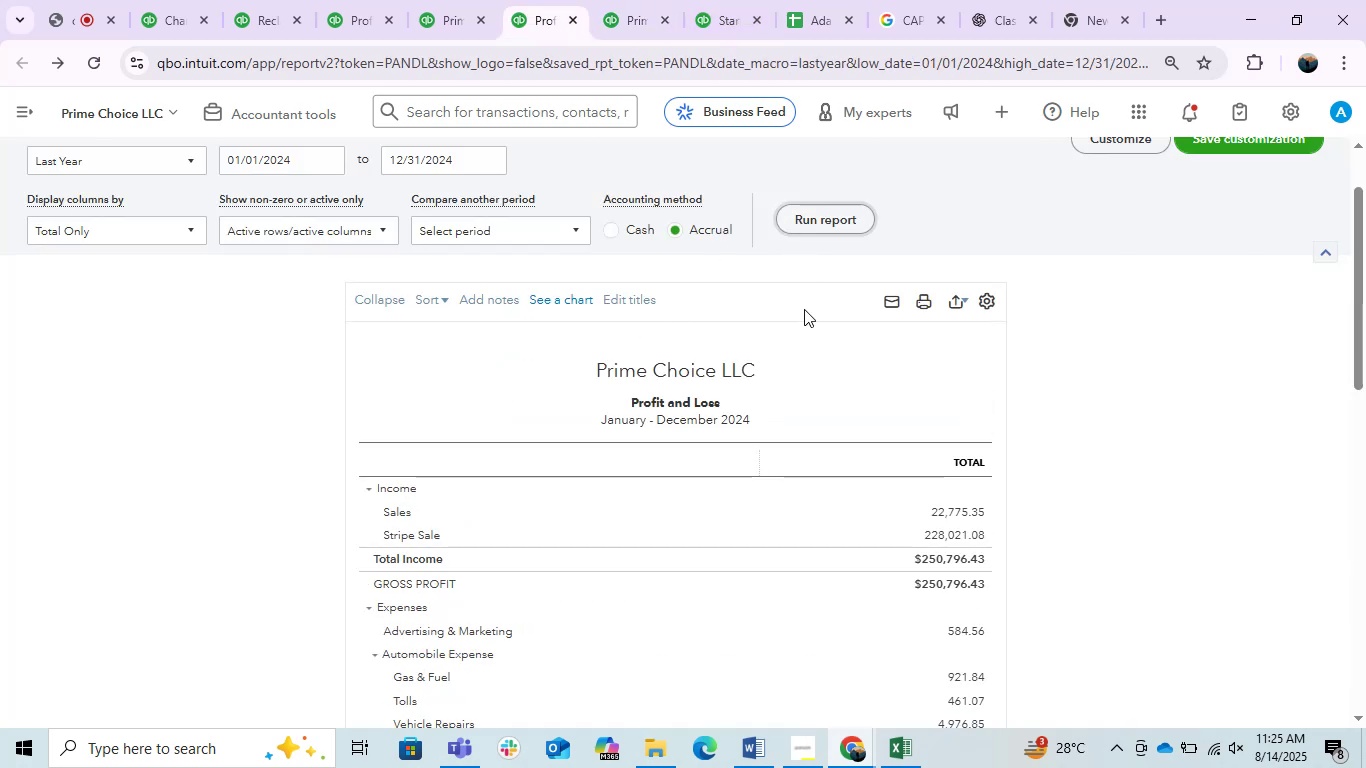 
scroll: coordinate [804, 310], scroll_direction: down, amount: 2.0
 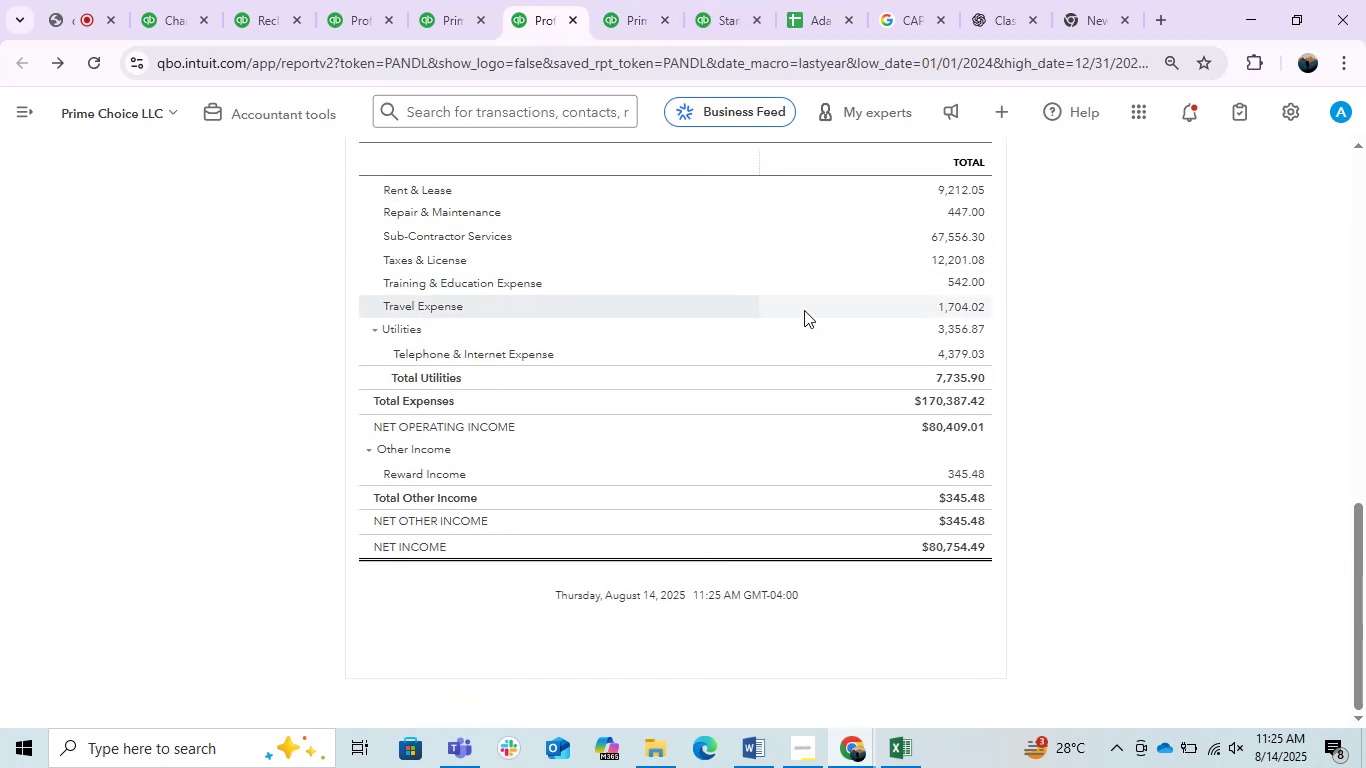 
scroll: coordinate [804, 310], scroll_direction: up, amount: 2.0
 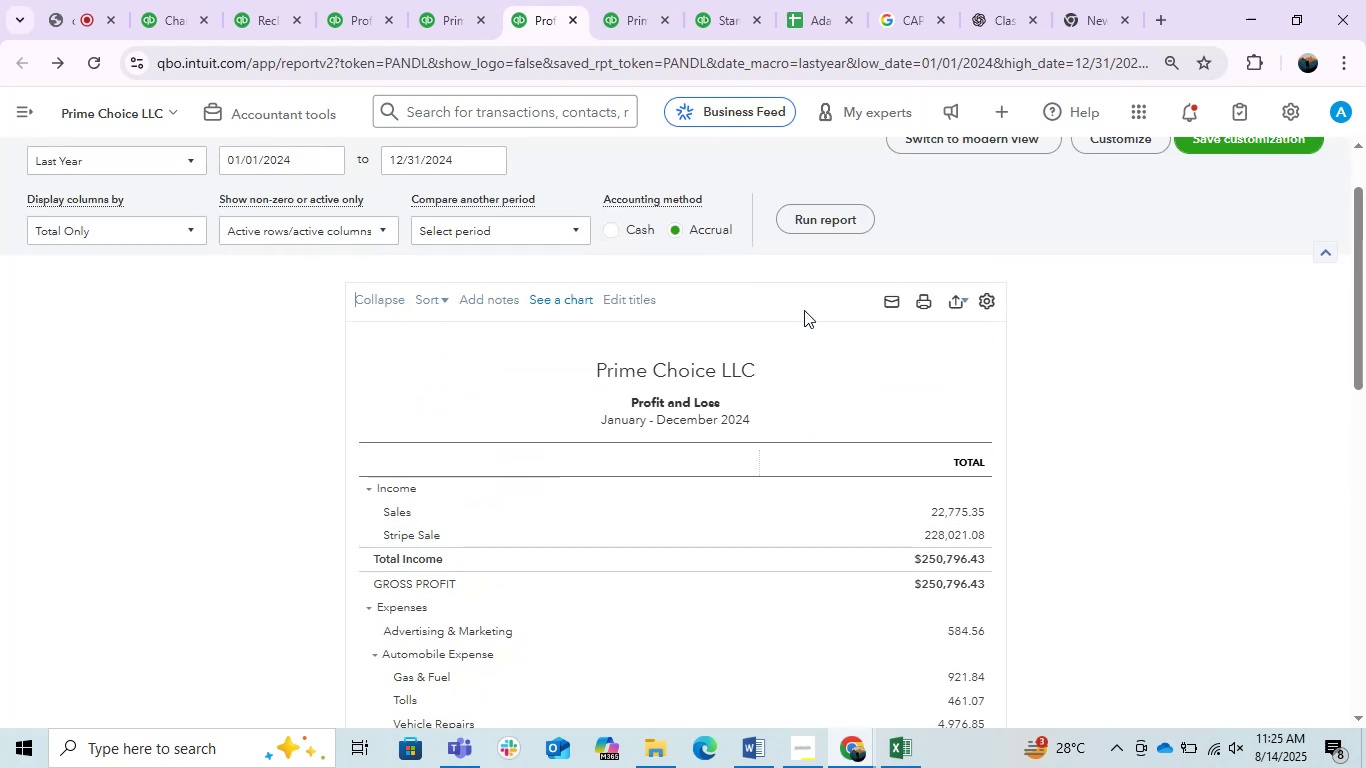 
scroll: coordinate [804, 310], scroll_direction: down, amount: 1.0
 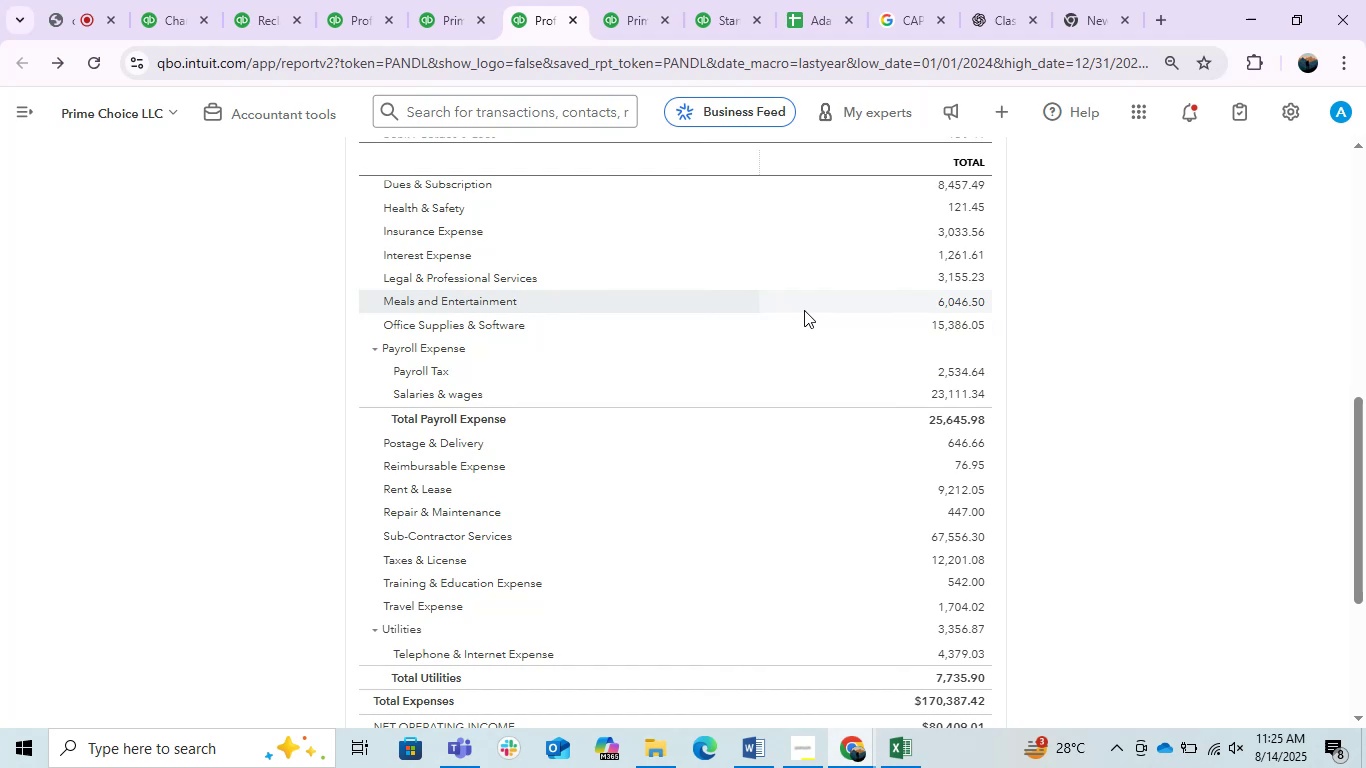 
wait(6.05)
 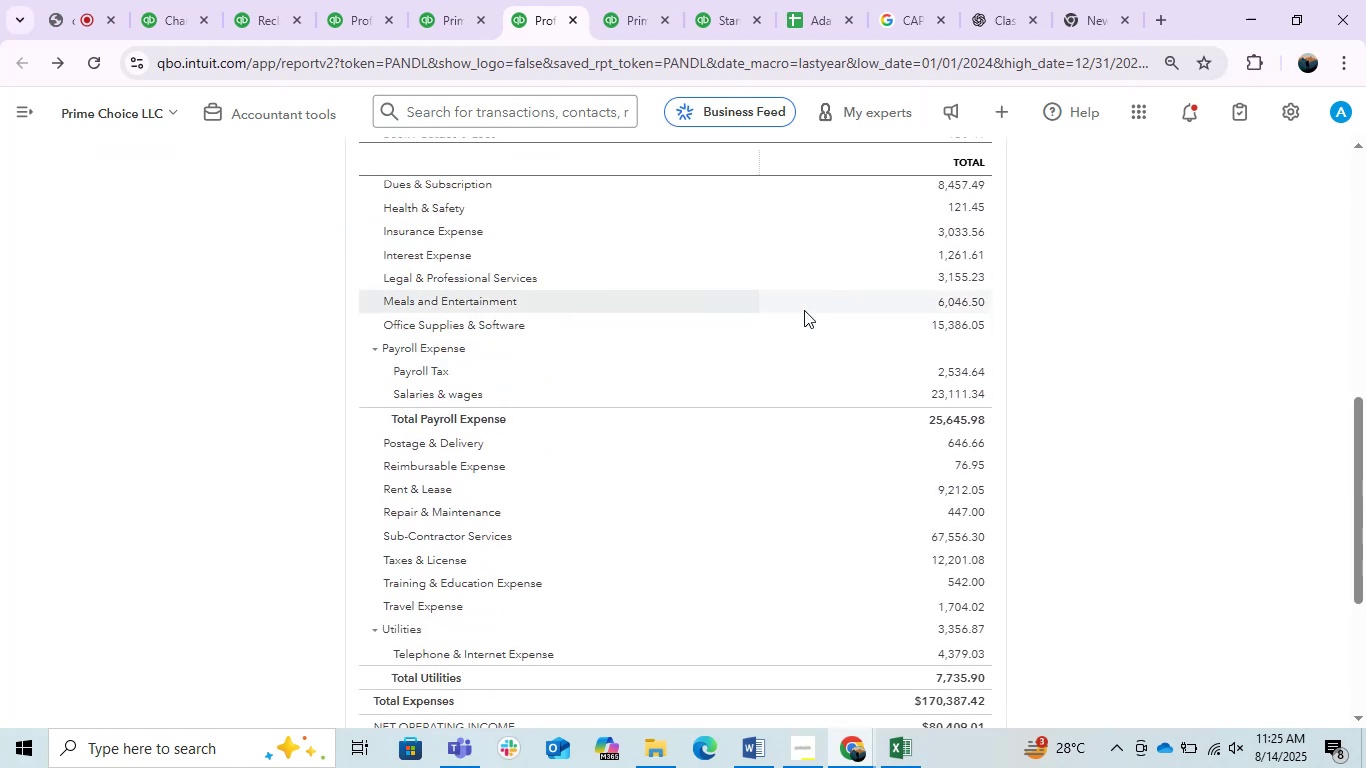 
left_click([468, 535])
 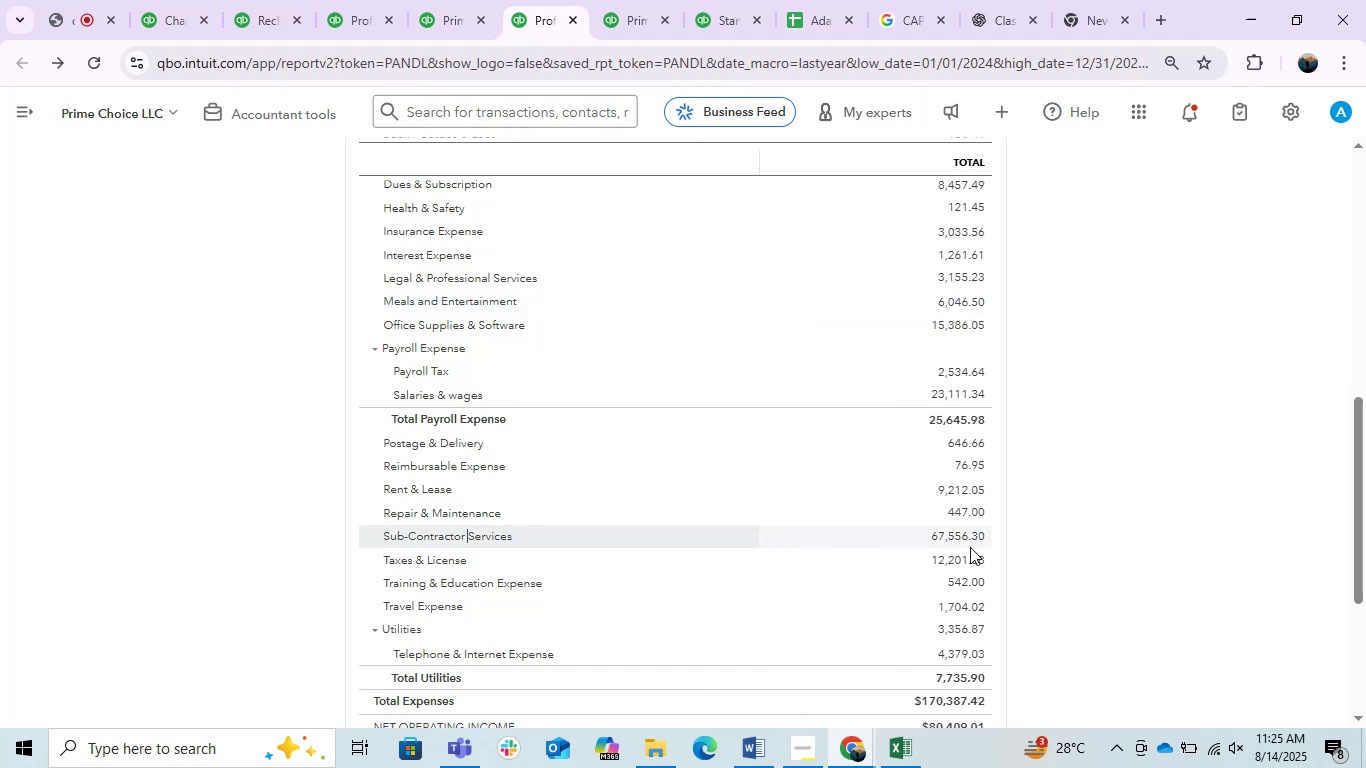 
left_click([926, 537])
 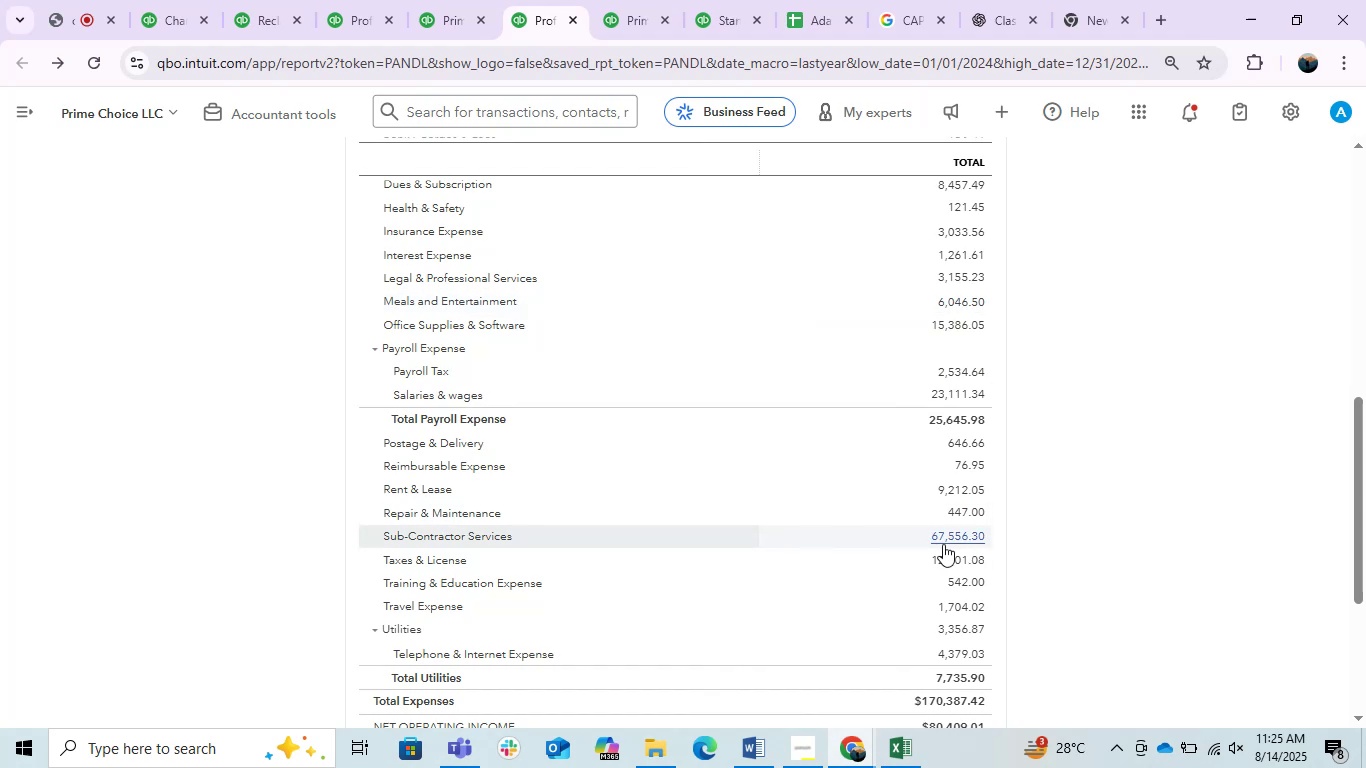 
left_click([943, 544])
 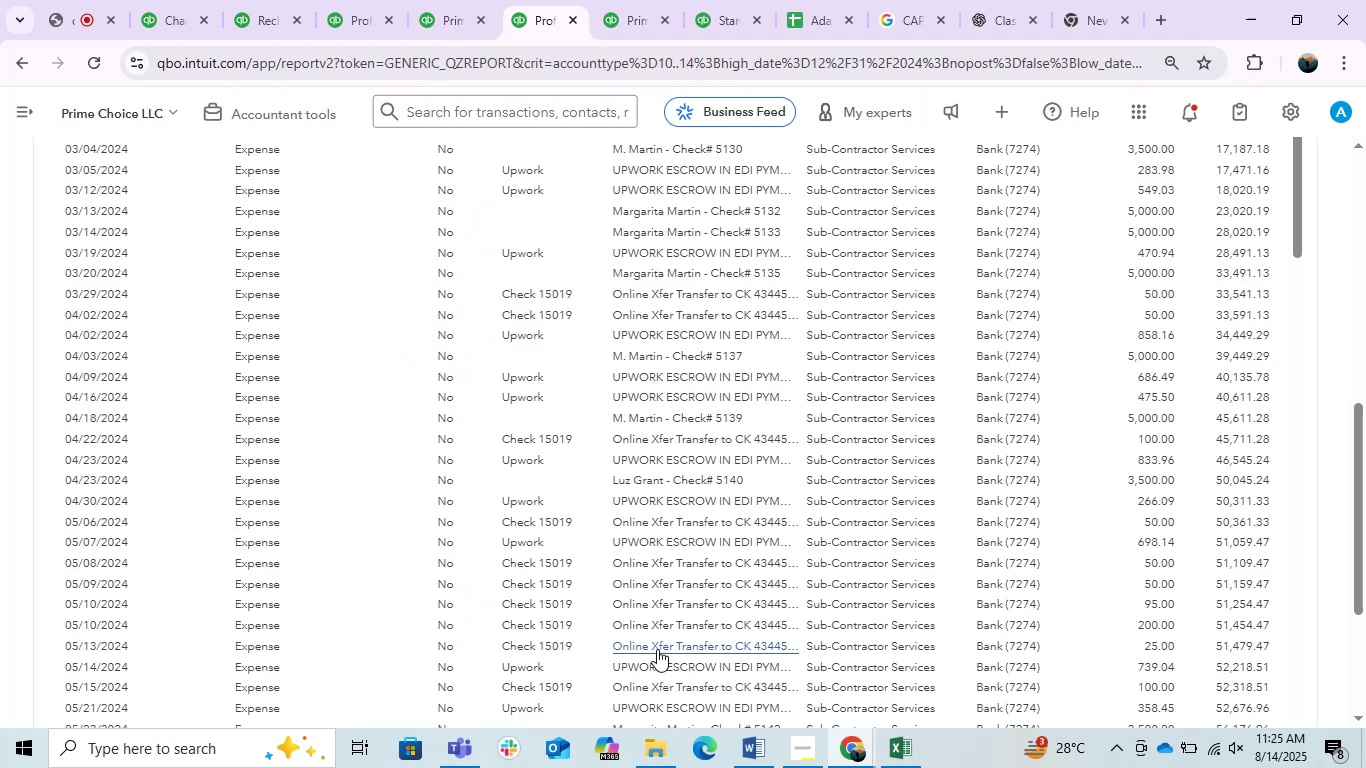 
wait(5.84)
 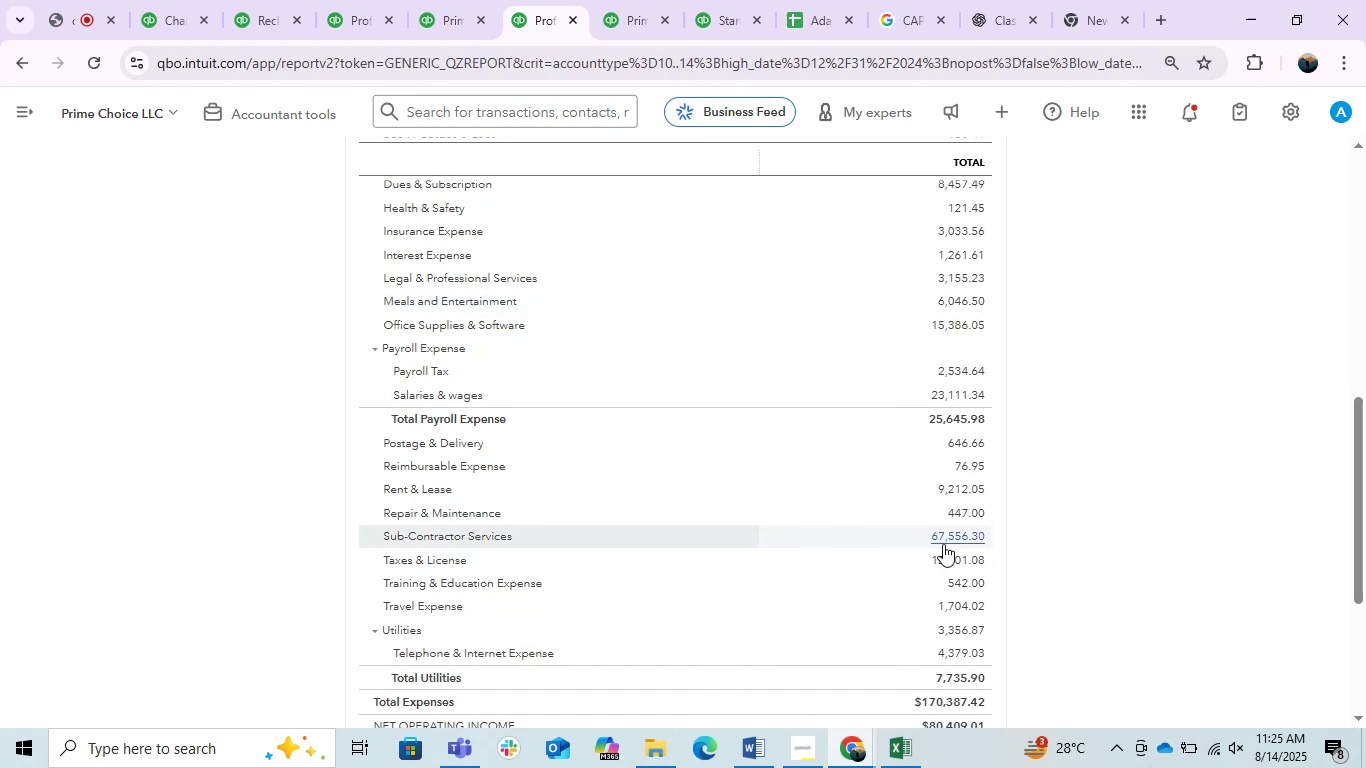 
scroll: coordinate [657, 649], scroll_direction: up, amount: 1.0
 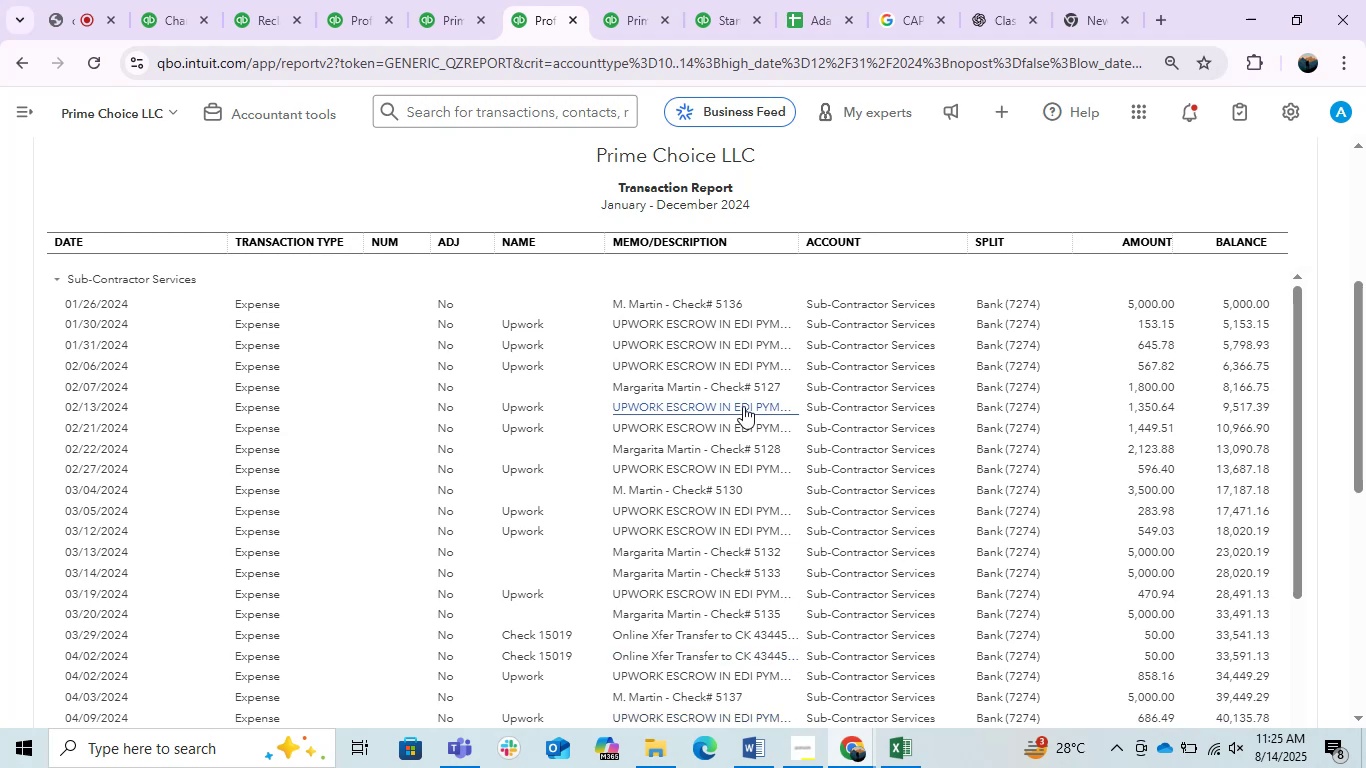 
wait(7.26)
 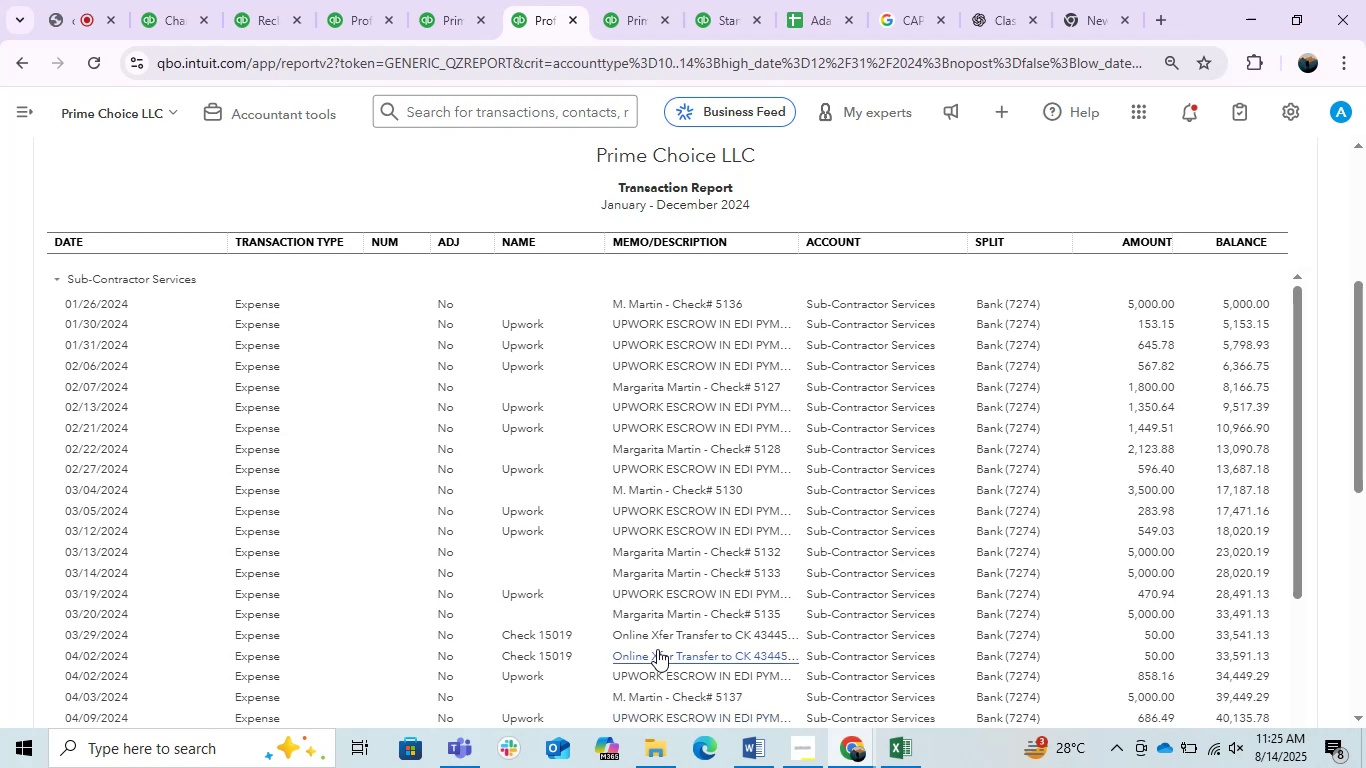 
left_click([728, 388])
 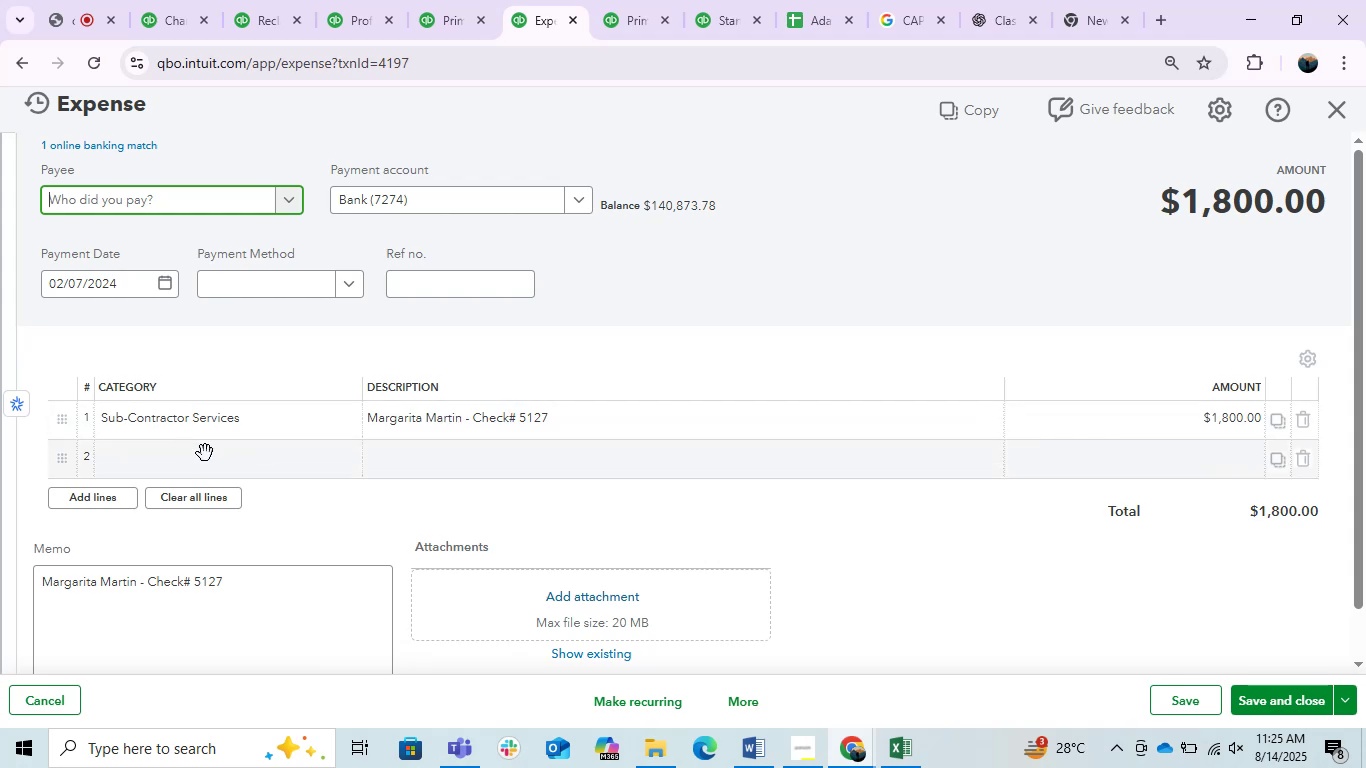 
wait(5.76)
 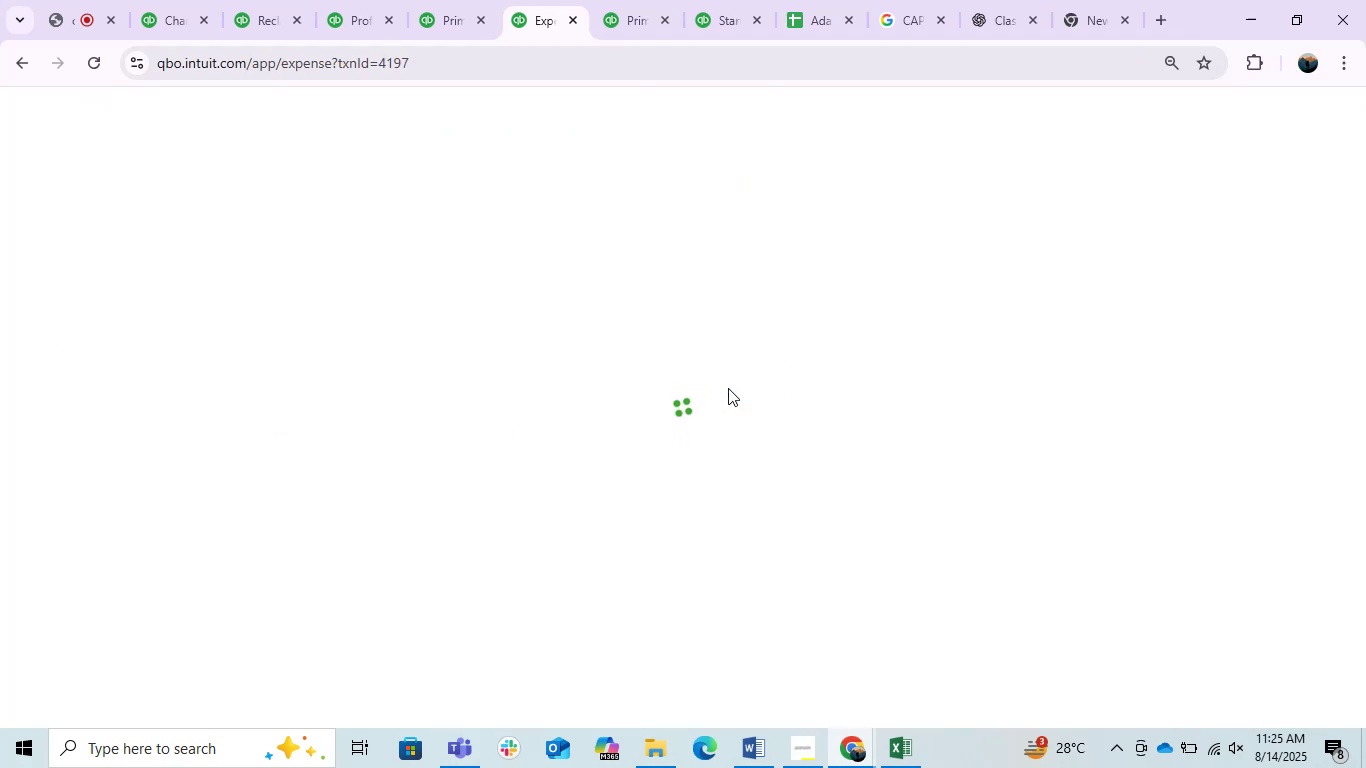 
left_click_drag(start_coordinate=[136, 587], to_coordinate=[40, 587])
 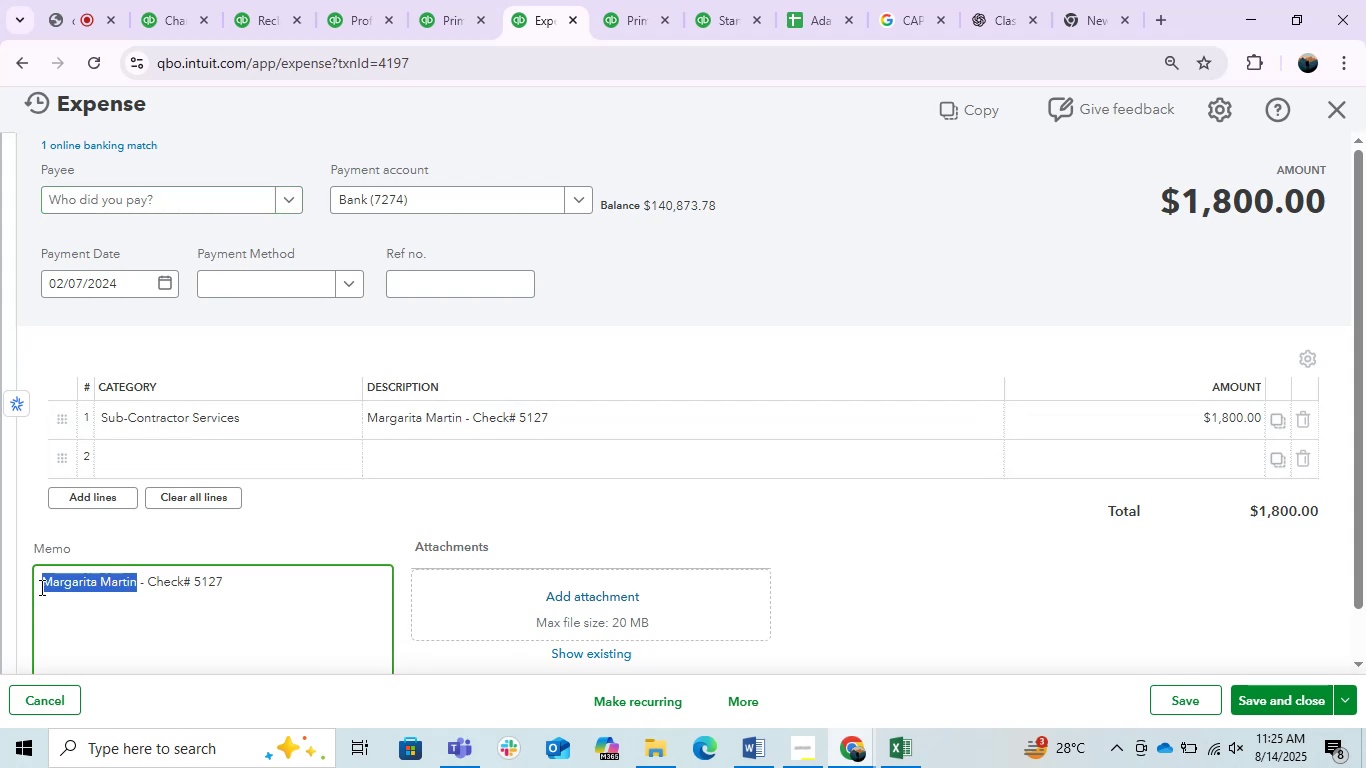 
key(Control+C)
 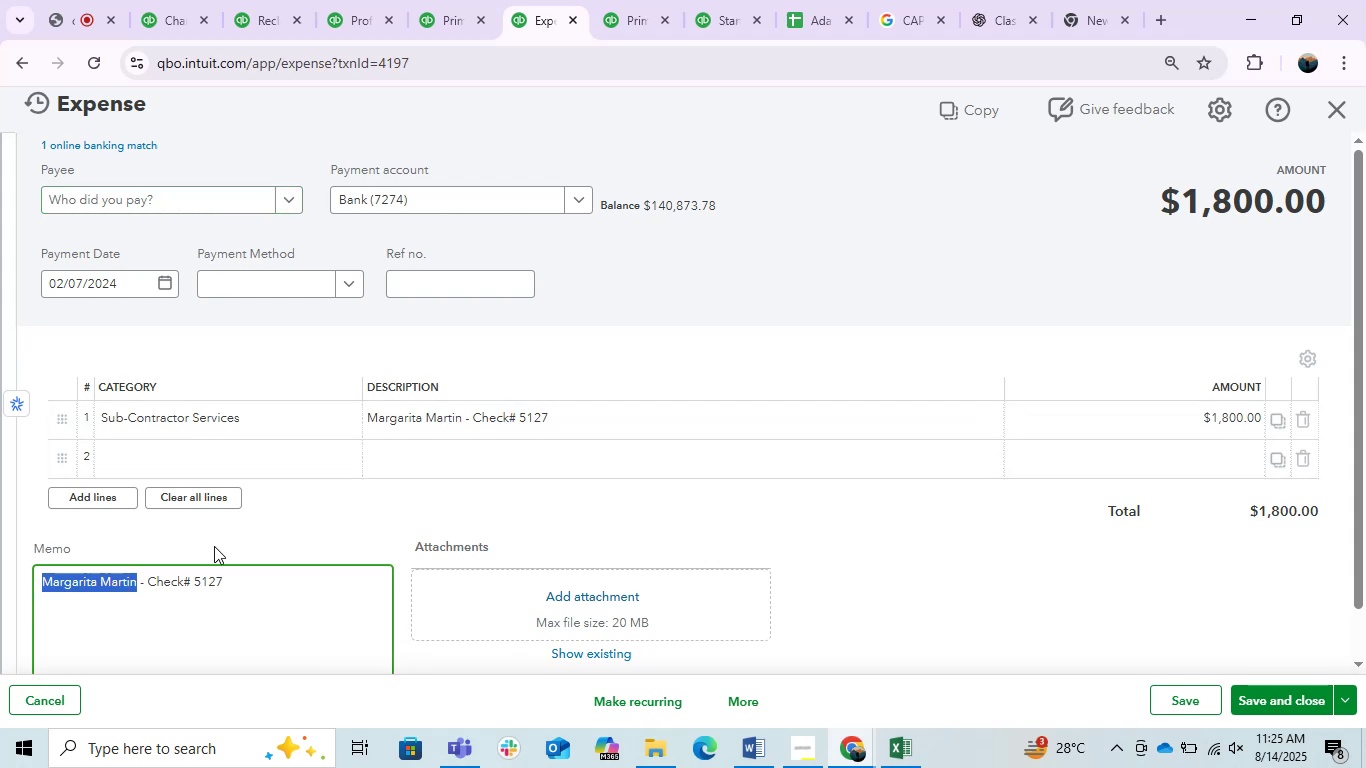 
key(Control+C)
 